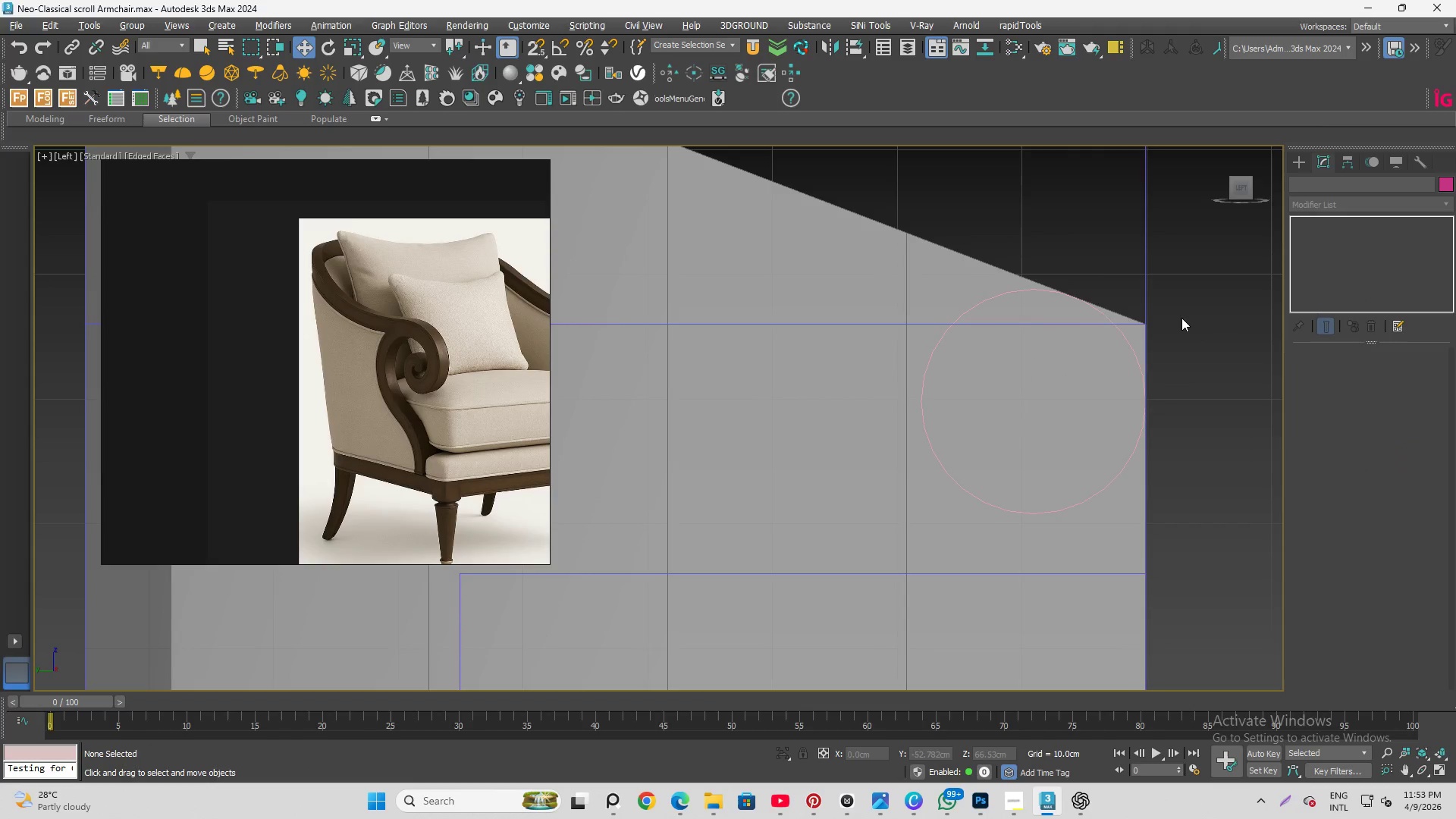 
key(Control+Z)
 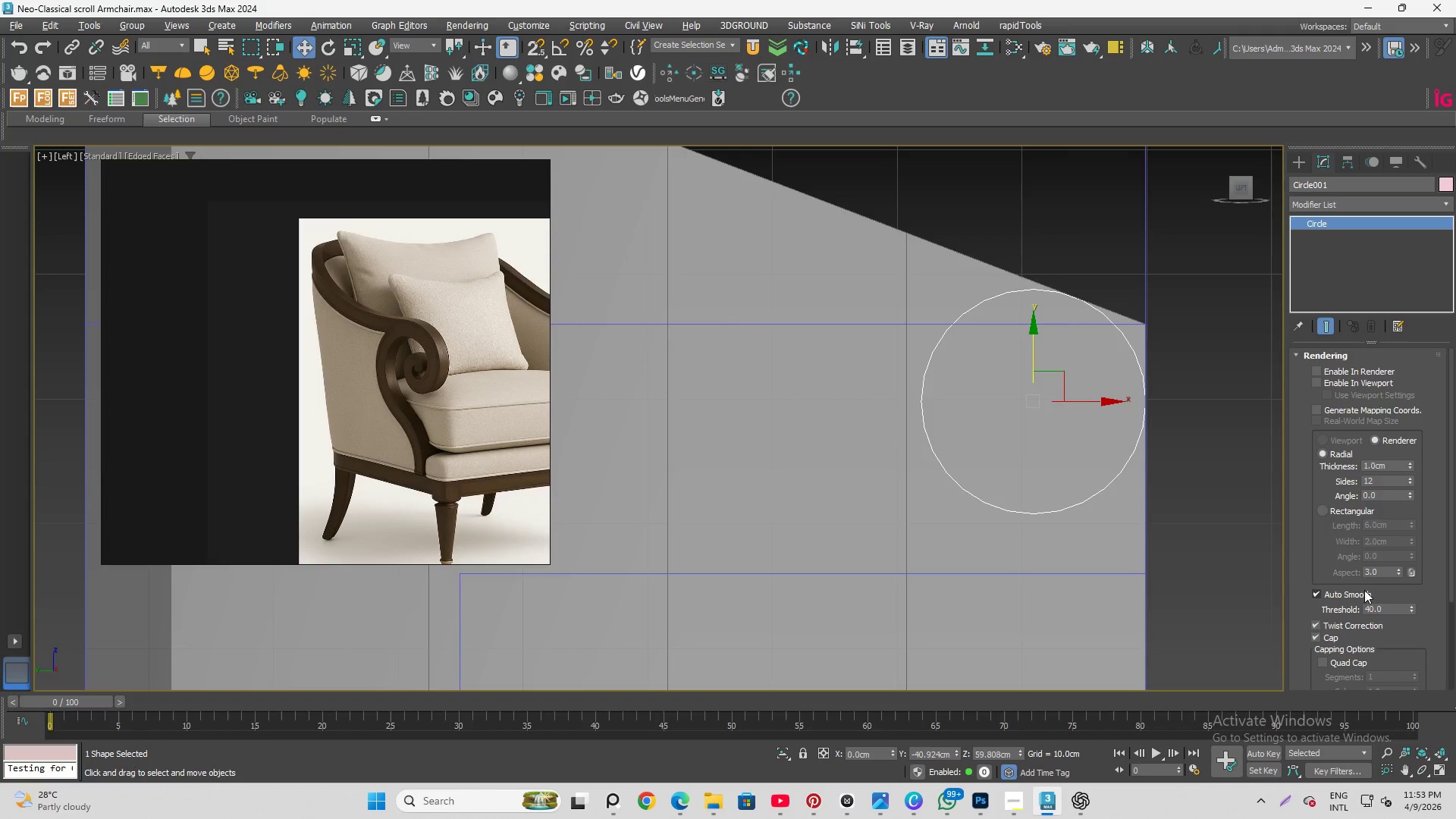 
scroll: coordinate [1301, 605], scroll_direction: down, amount: 10.0
 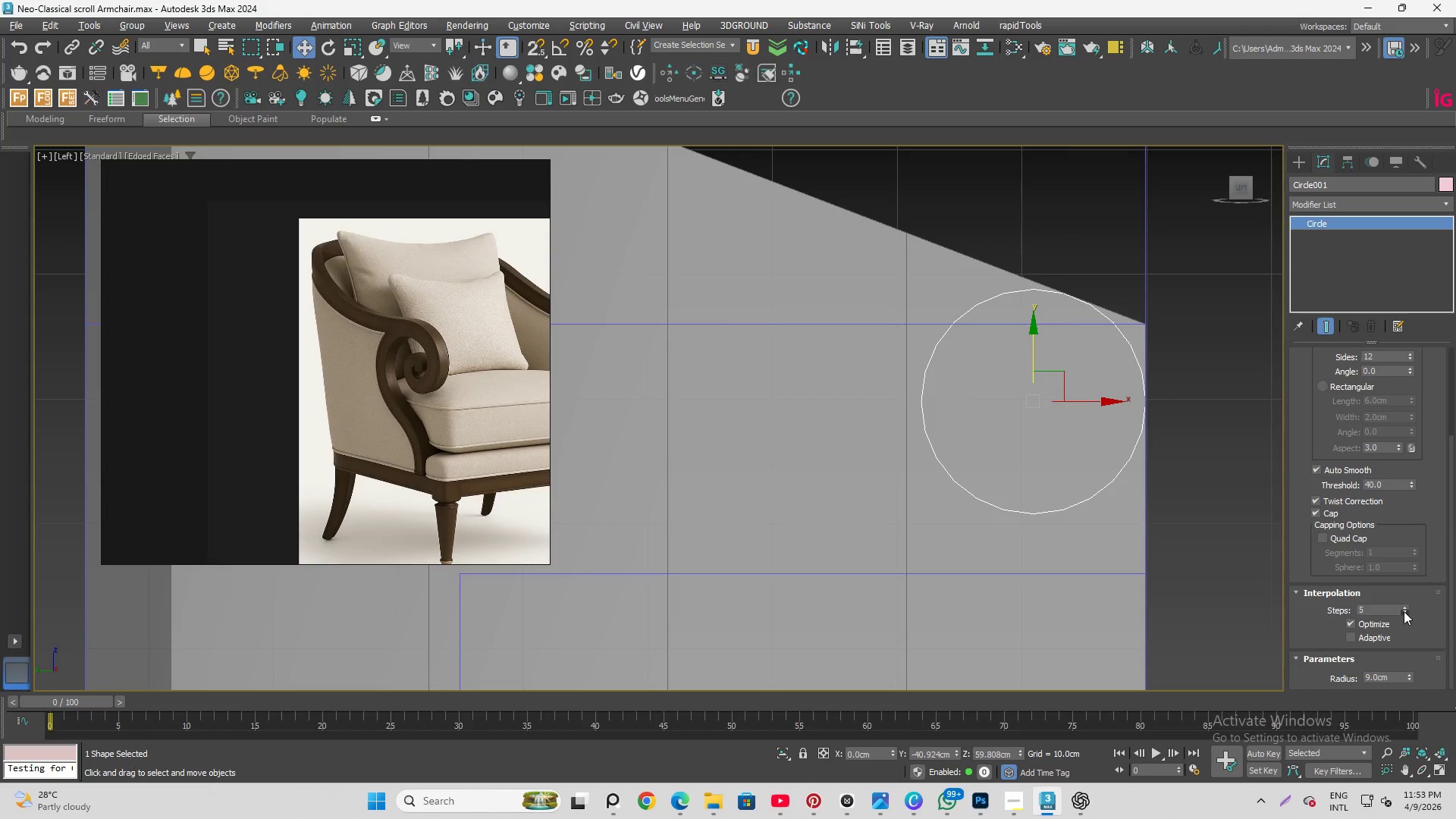 
double_click([1404, 611])
 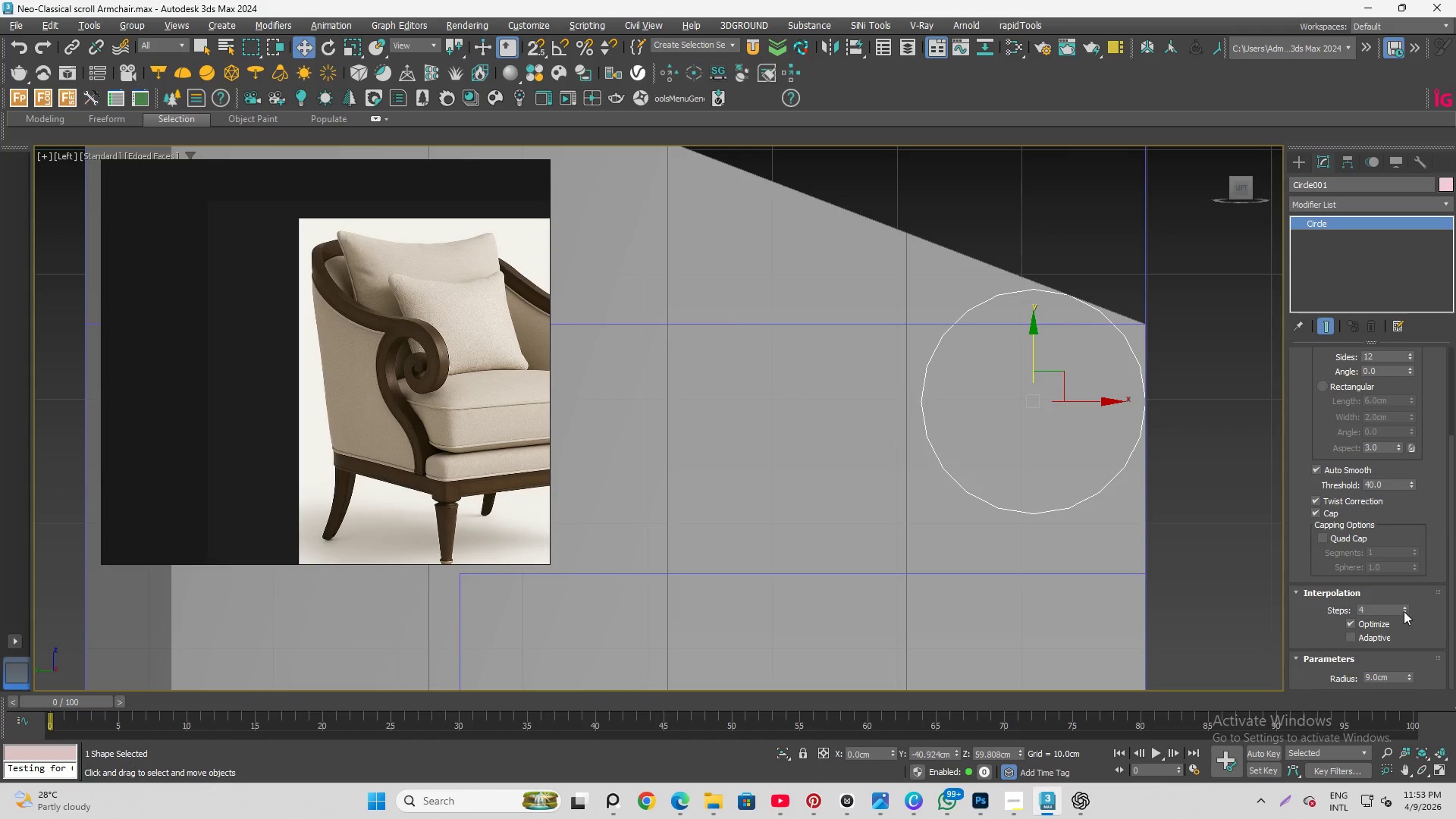 
triple_click([1404, 611])
 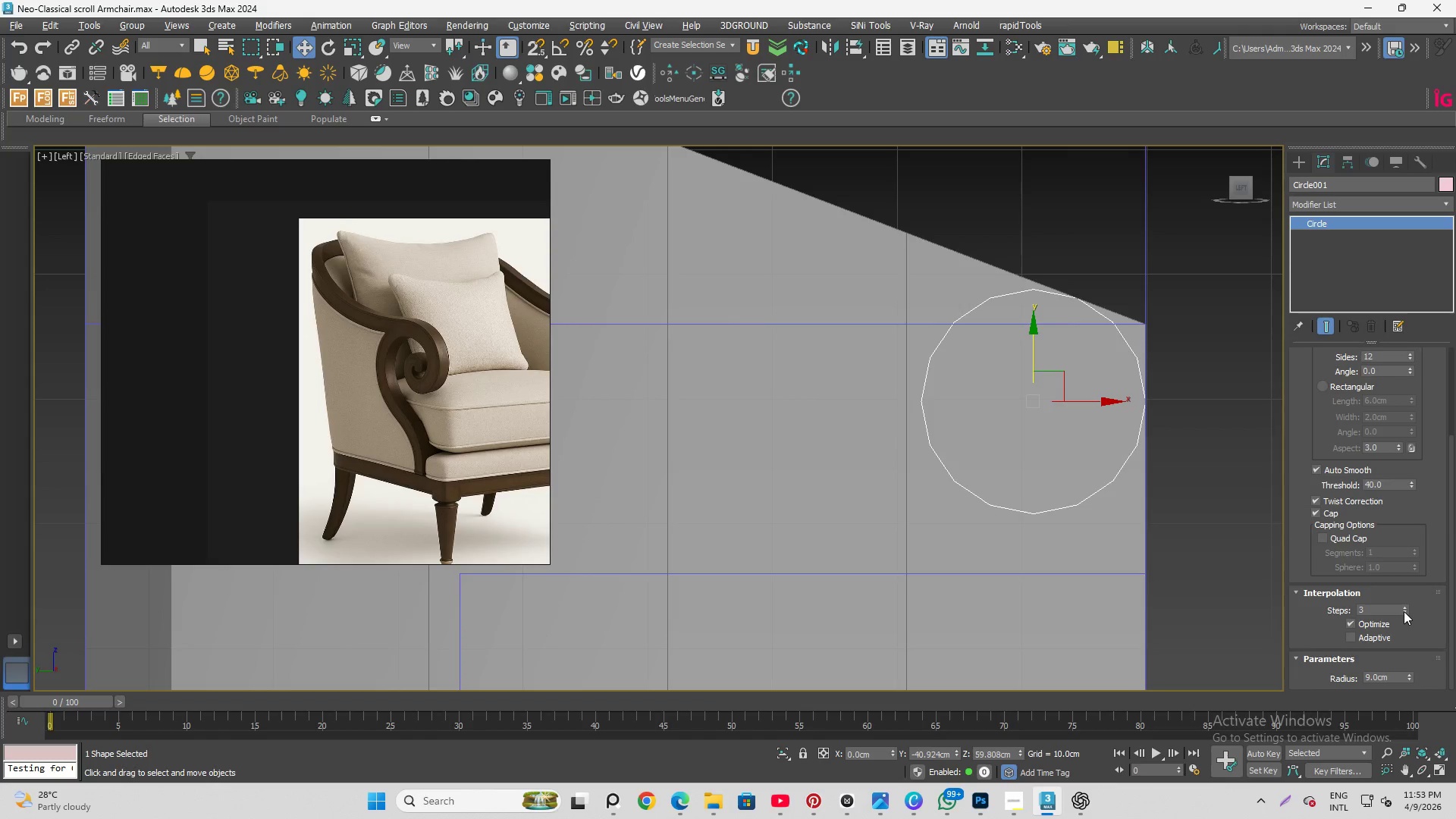 
triple_click([1404, 611])
 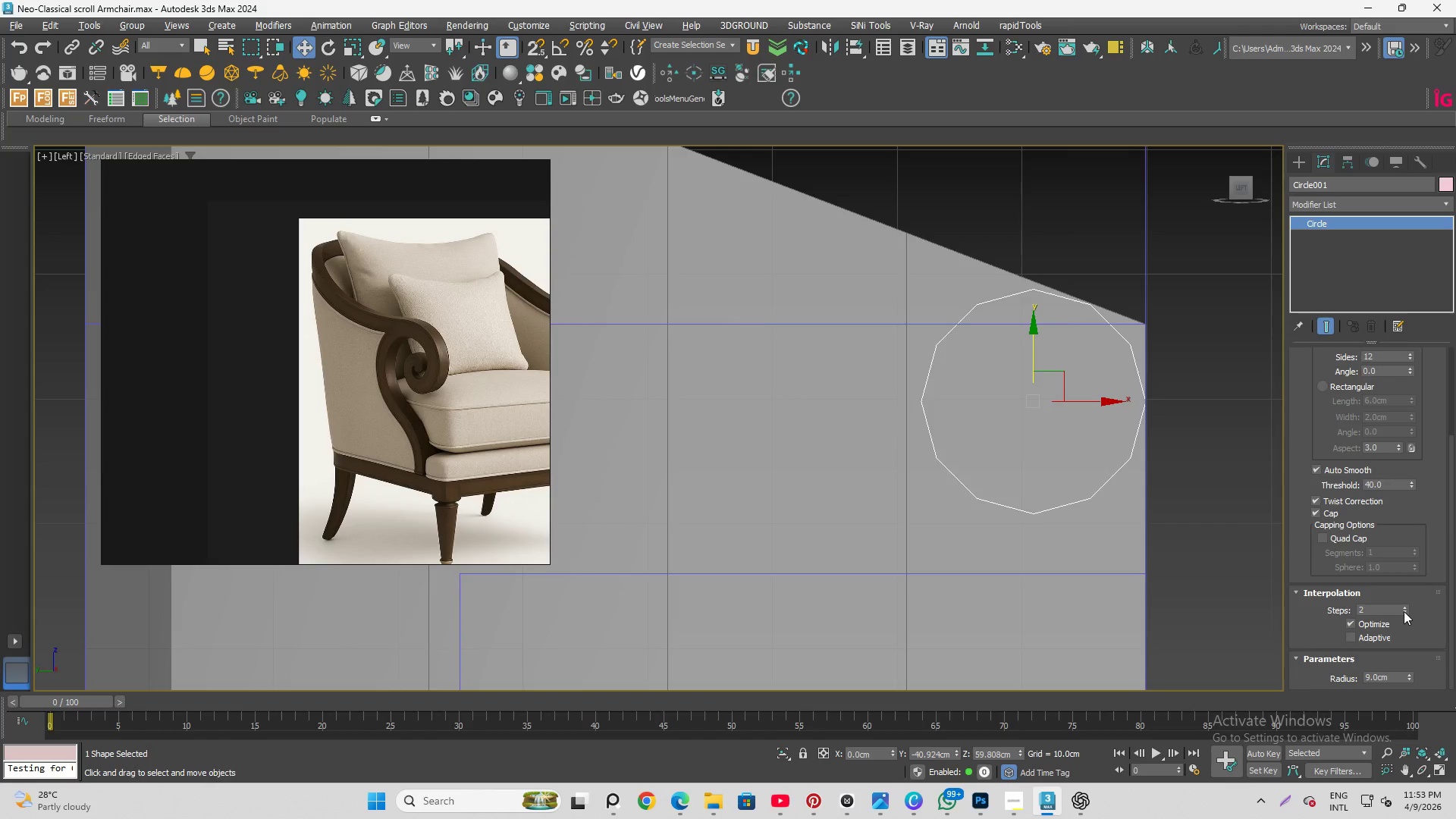 
left_click([1404, 611])
 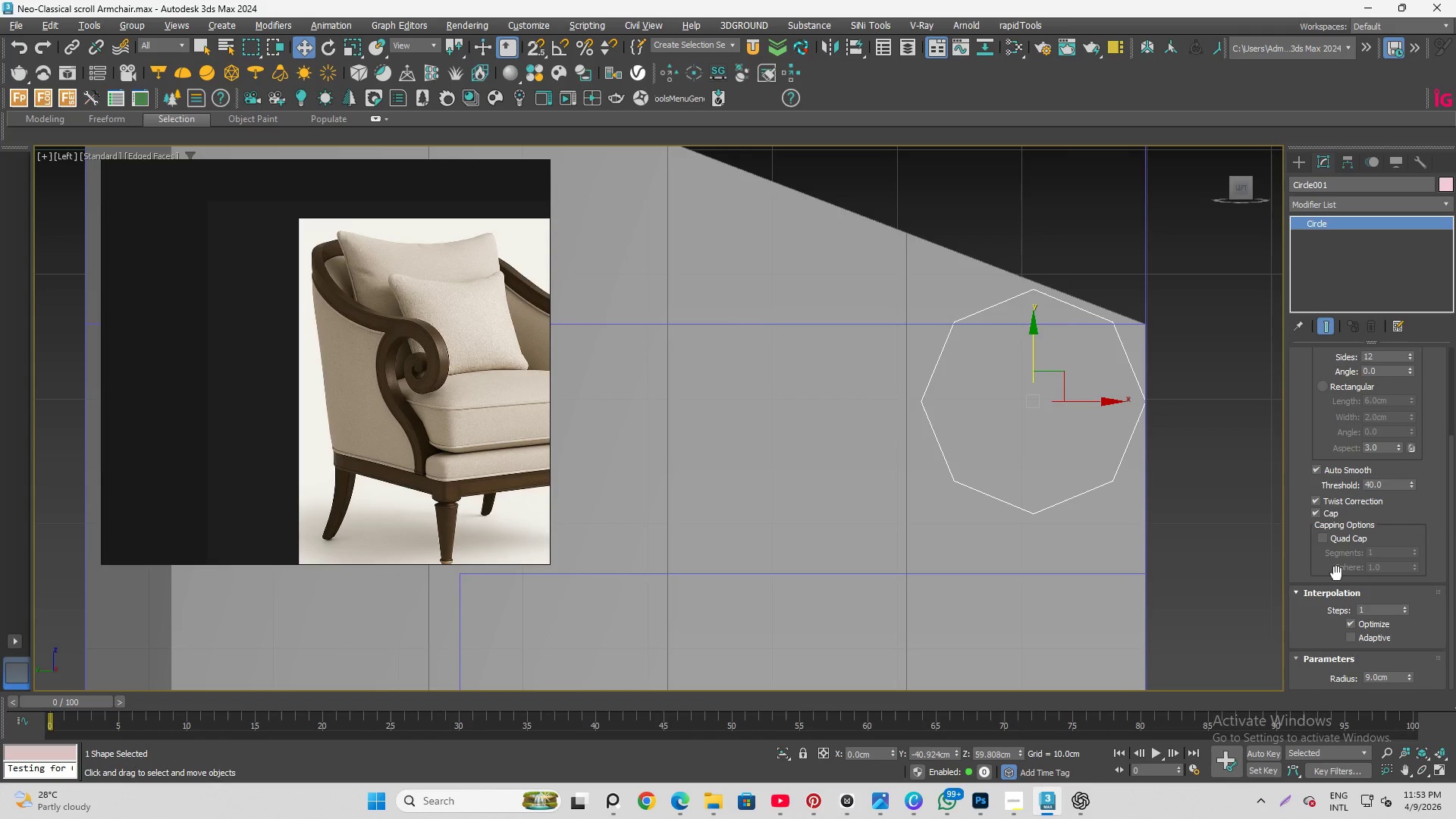 
scroll: coordinate [1186, 297], scroll_direction: up, amount: 1.0
 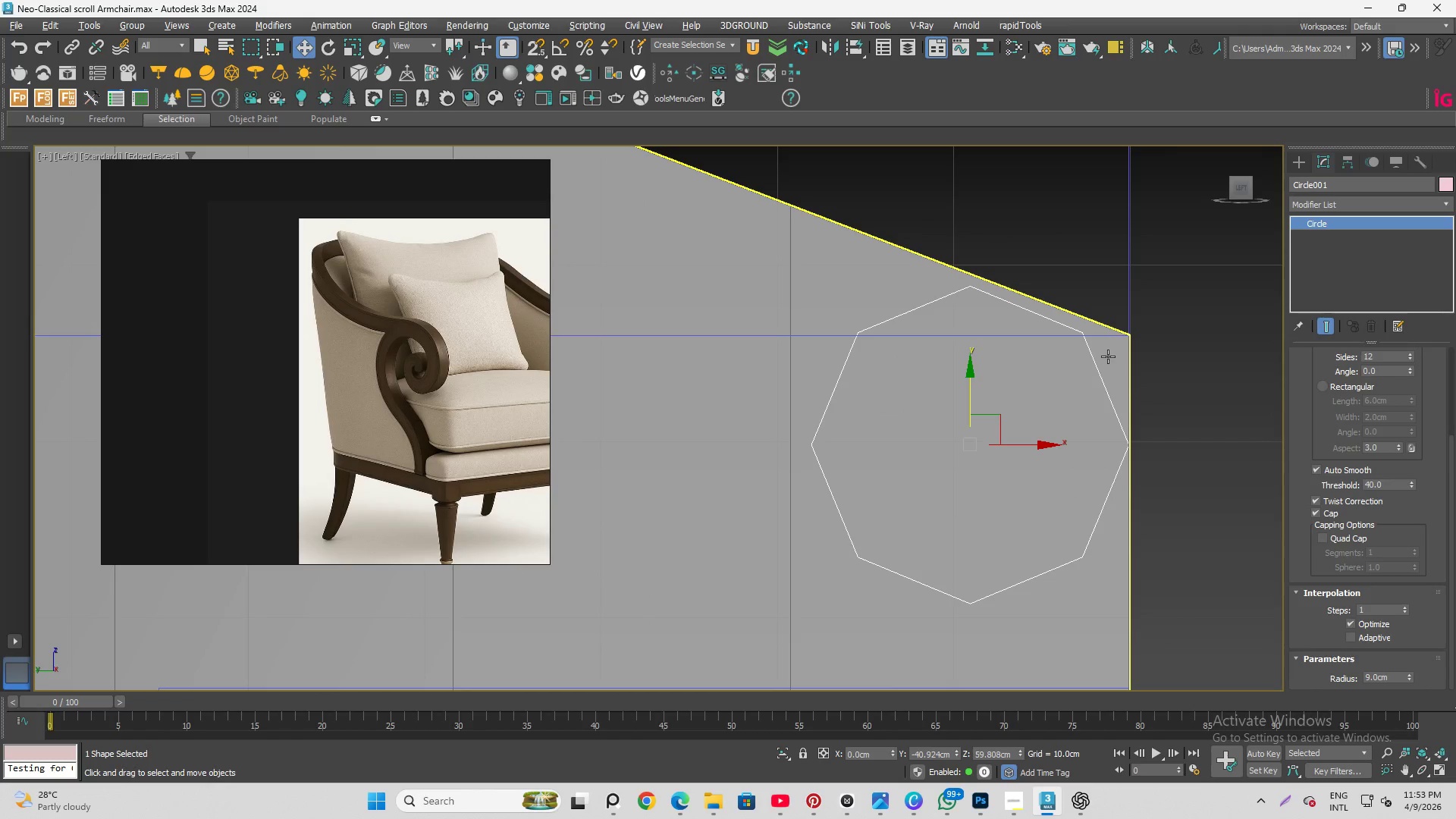 
left_click([1110, 354])
 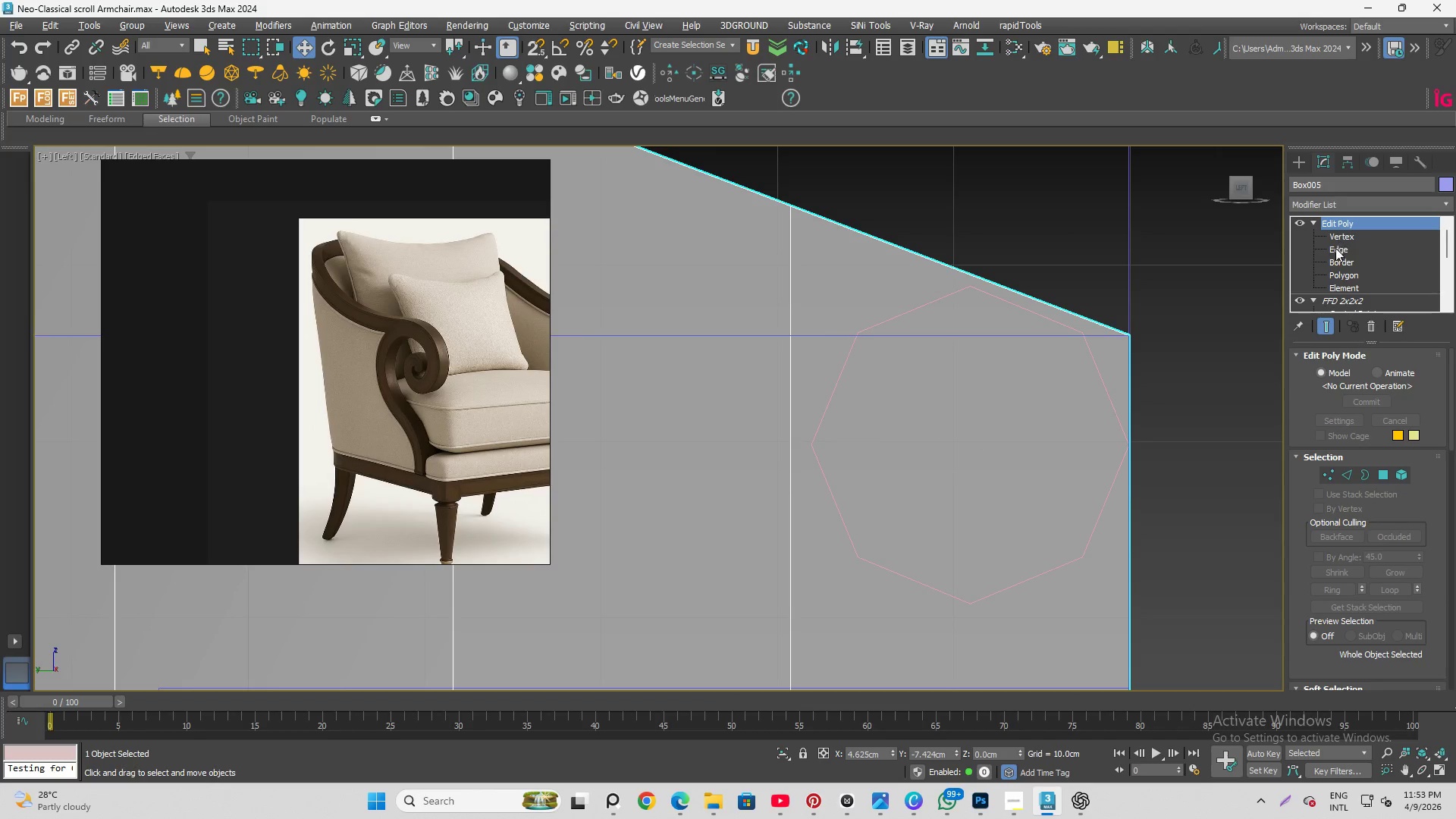 
left_click([1338, 235])
 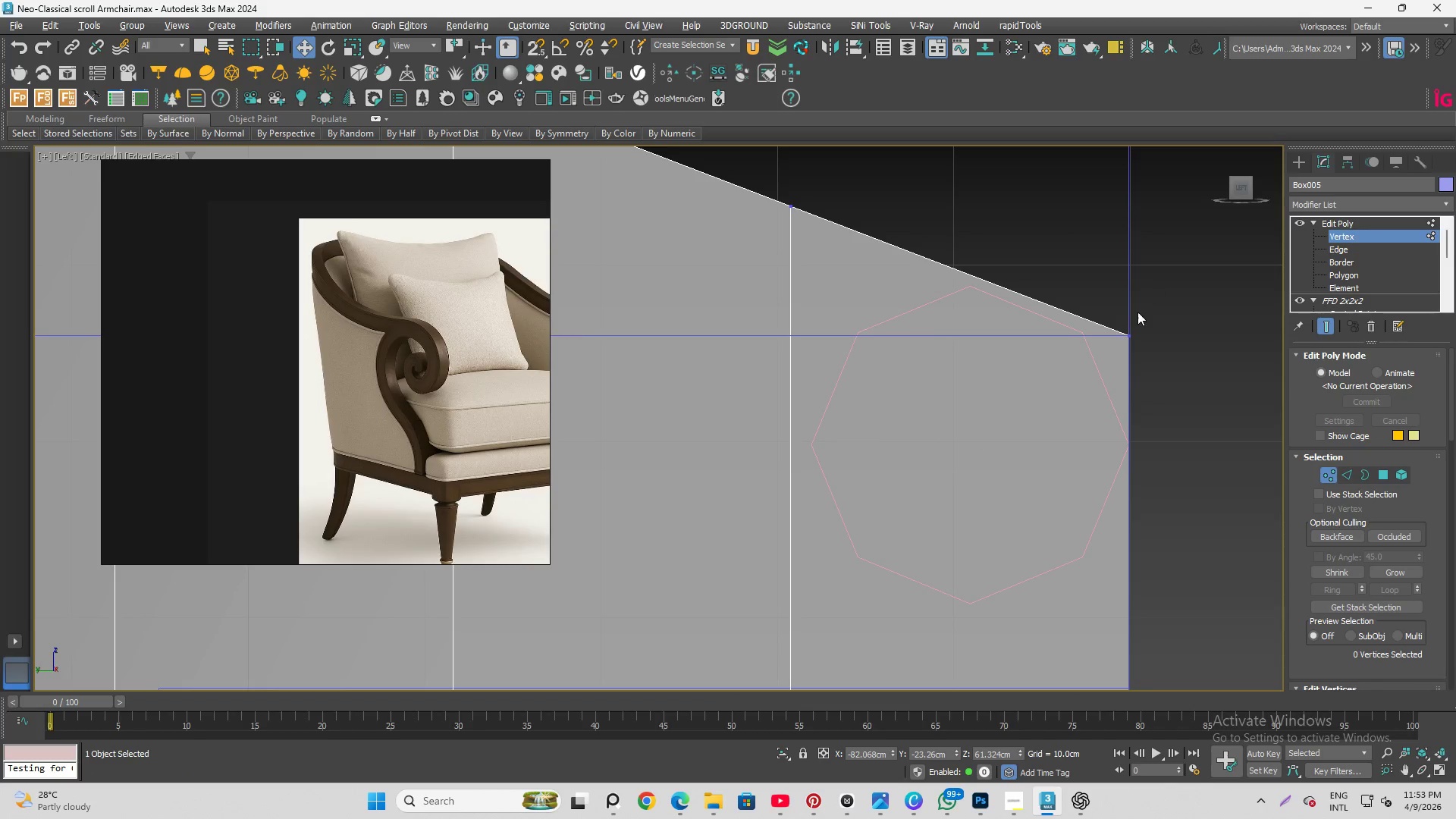 
left_click_drag(start_coordinate=[1116, 307], to_coordinate=[1159, 362])
 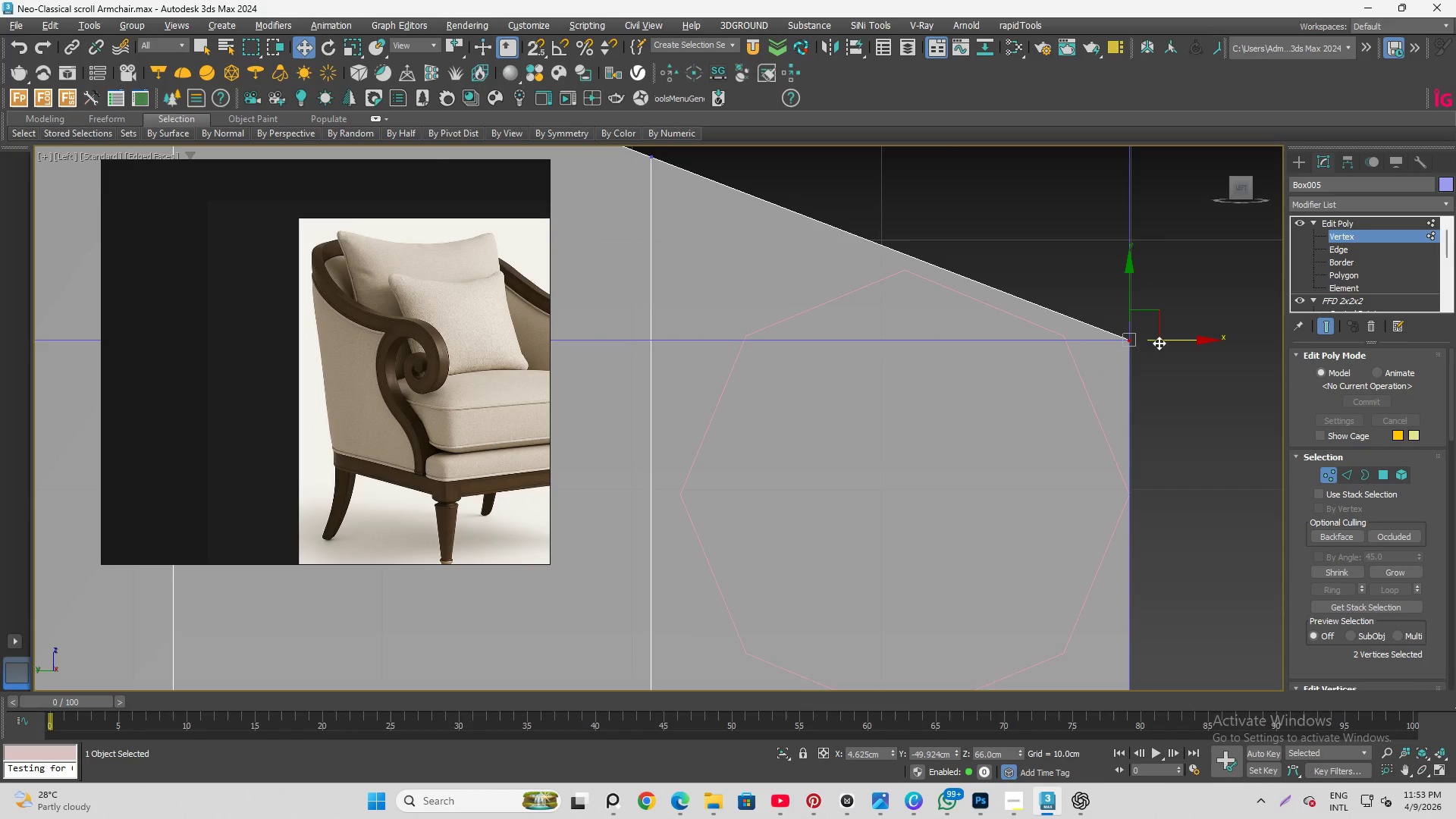 
scroll: coordinate [1128, 325], scroll_direction: up, amount: 1.0
 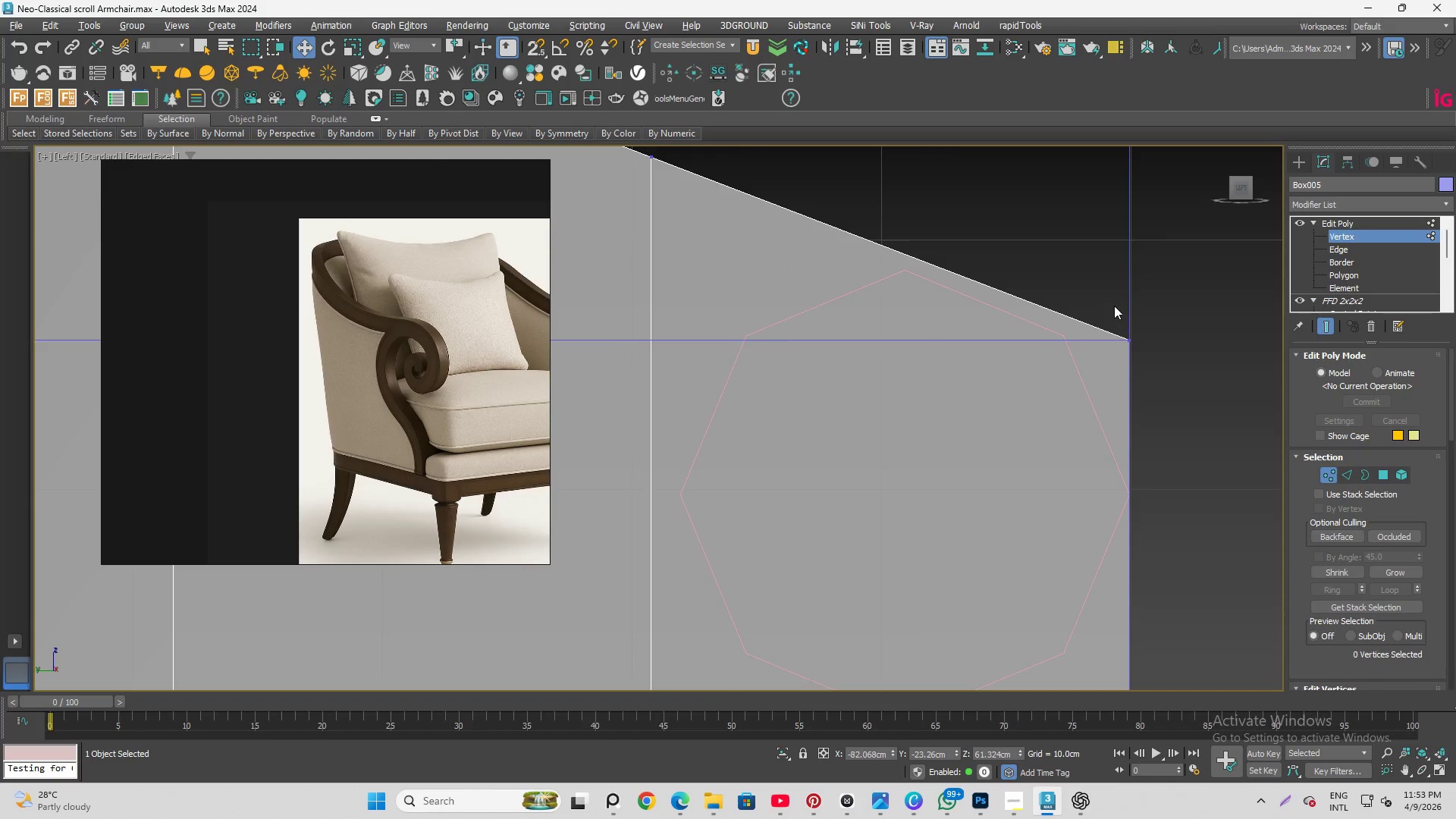 
key(W)
 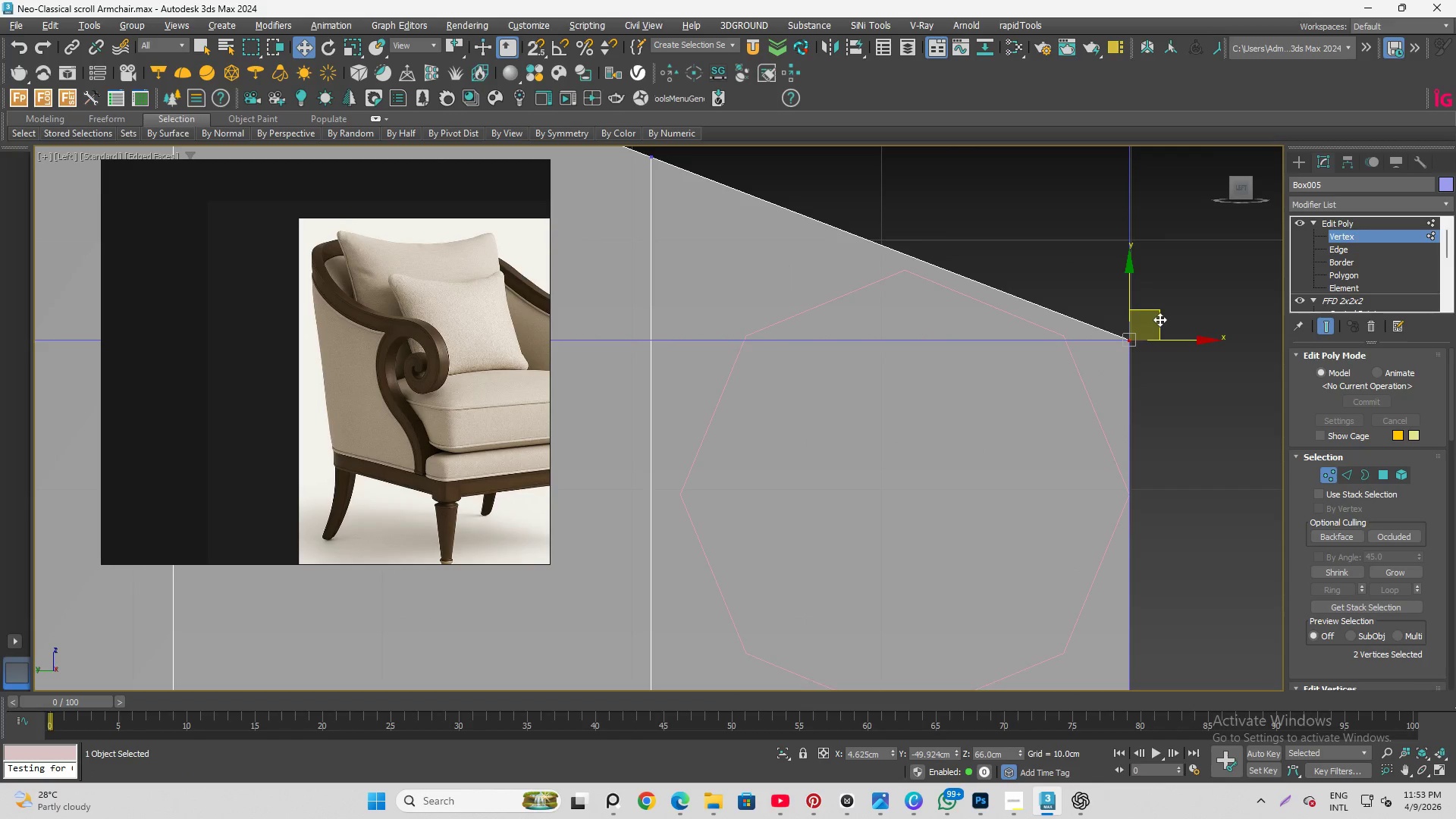 
left_click_drag(start_coordinate=[1158, 318], to_coordinate=[1066, 320])
 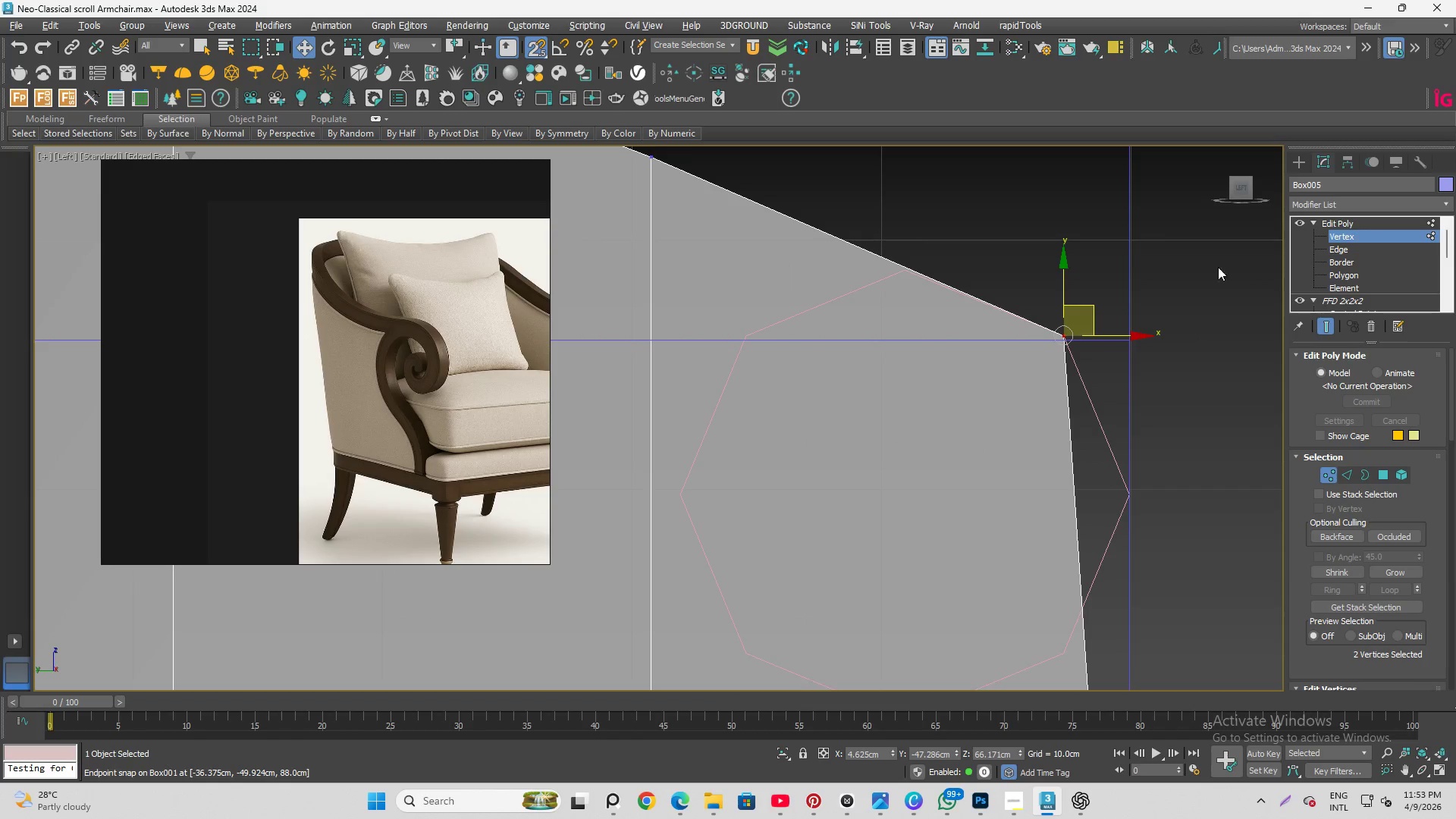 
key(S)
 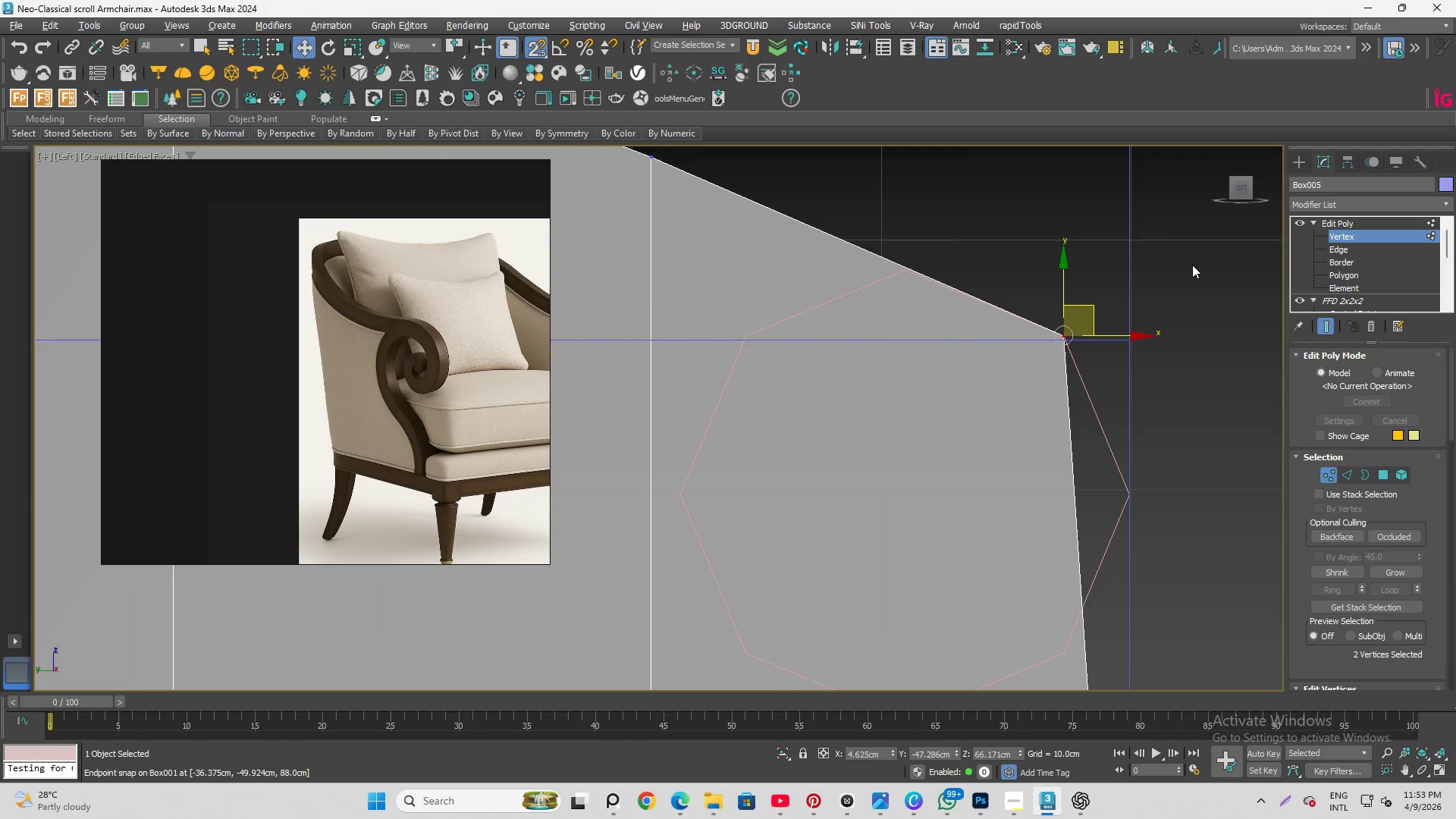 
scroll: coordinate [1037, 252], scroll_direction: down, amount: 2.0
 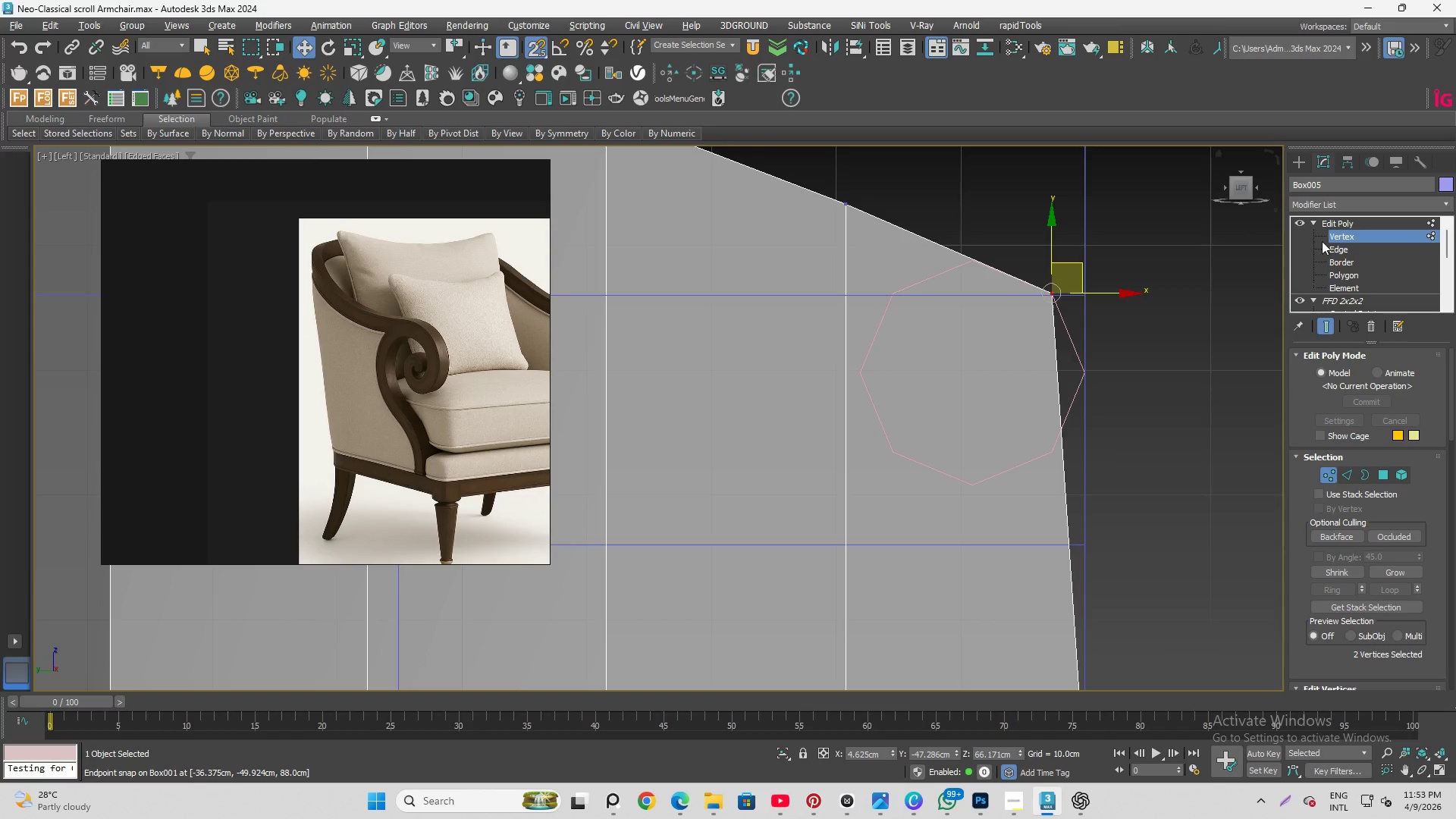 
left_click([1347, 255])
 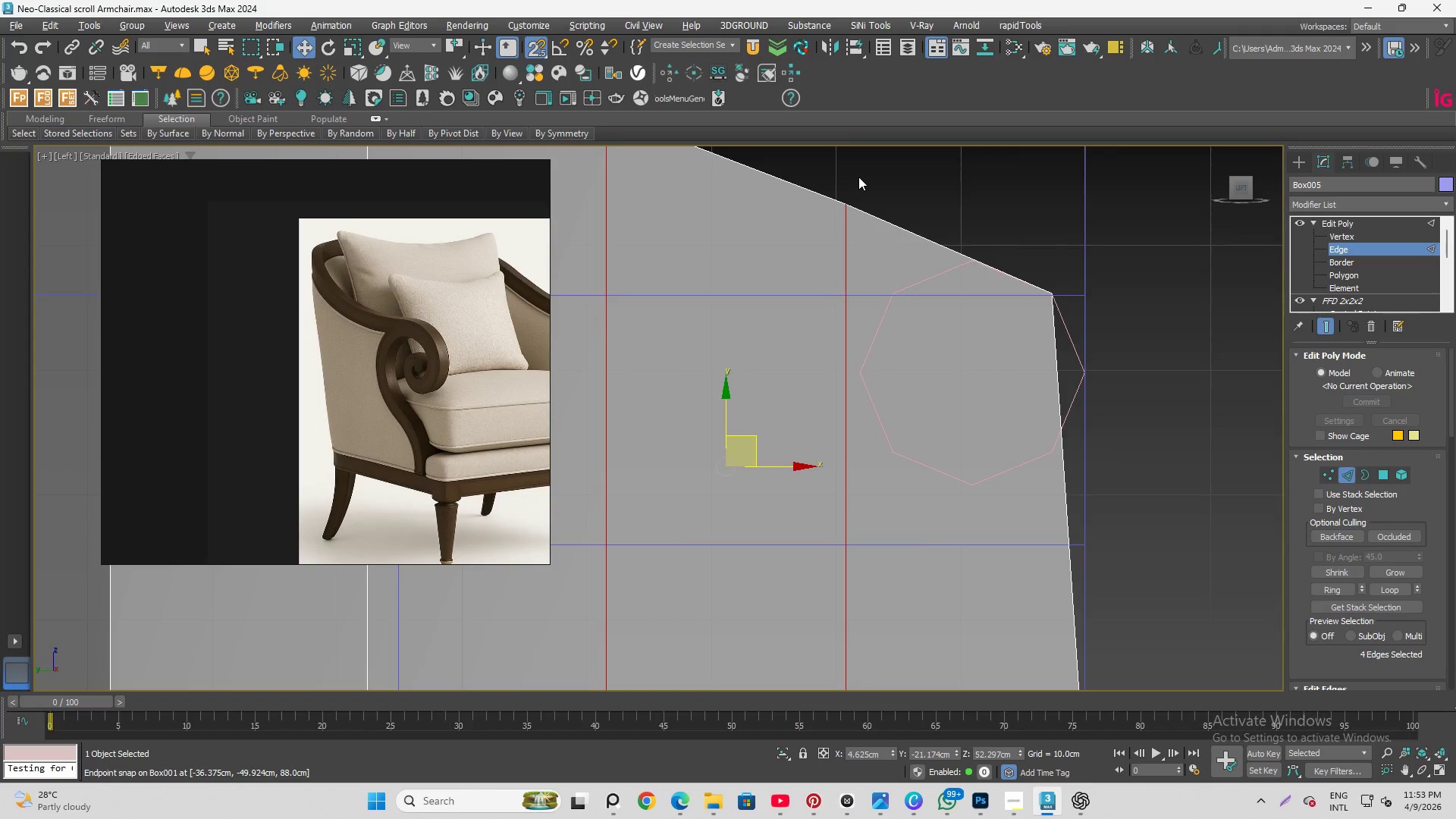 
scroll: coordinate [858, 177], scroll_direction: down, amount: 1.0
 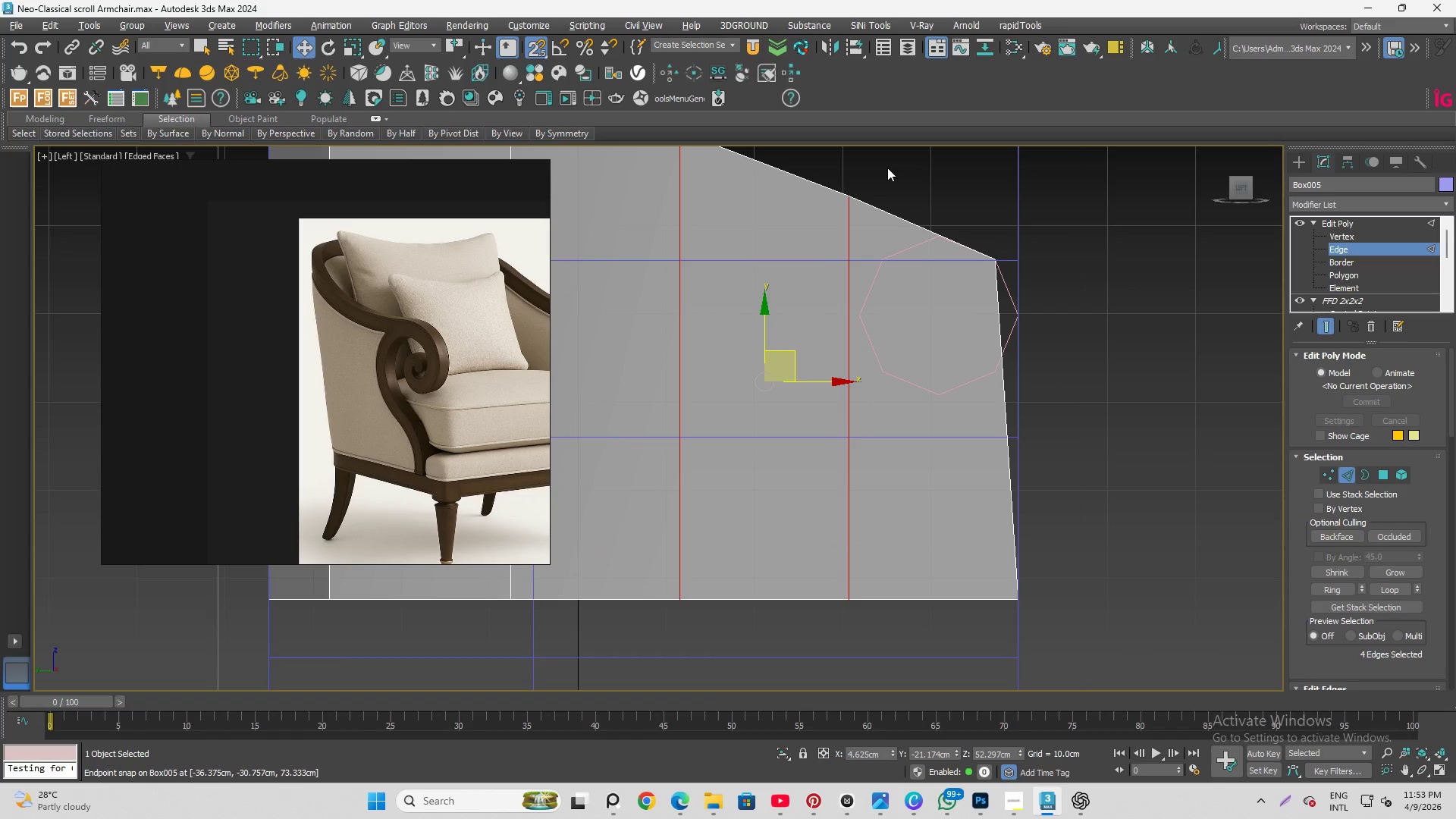 
left_click_drag(start_coordinate=[889, 167], to_coordinate=[944, 623])
 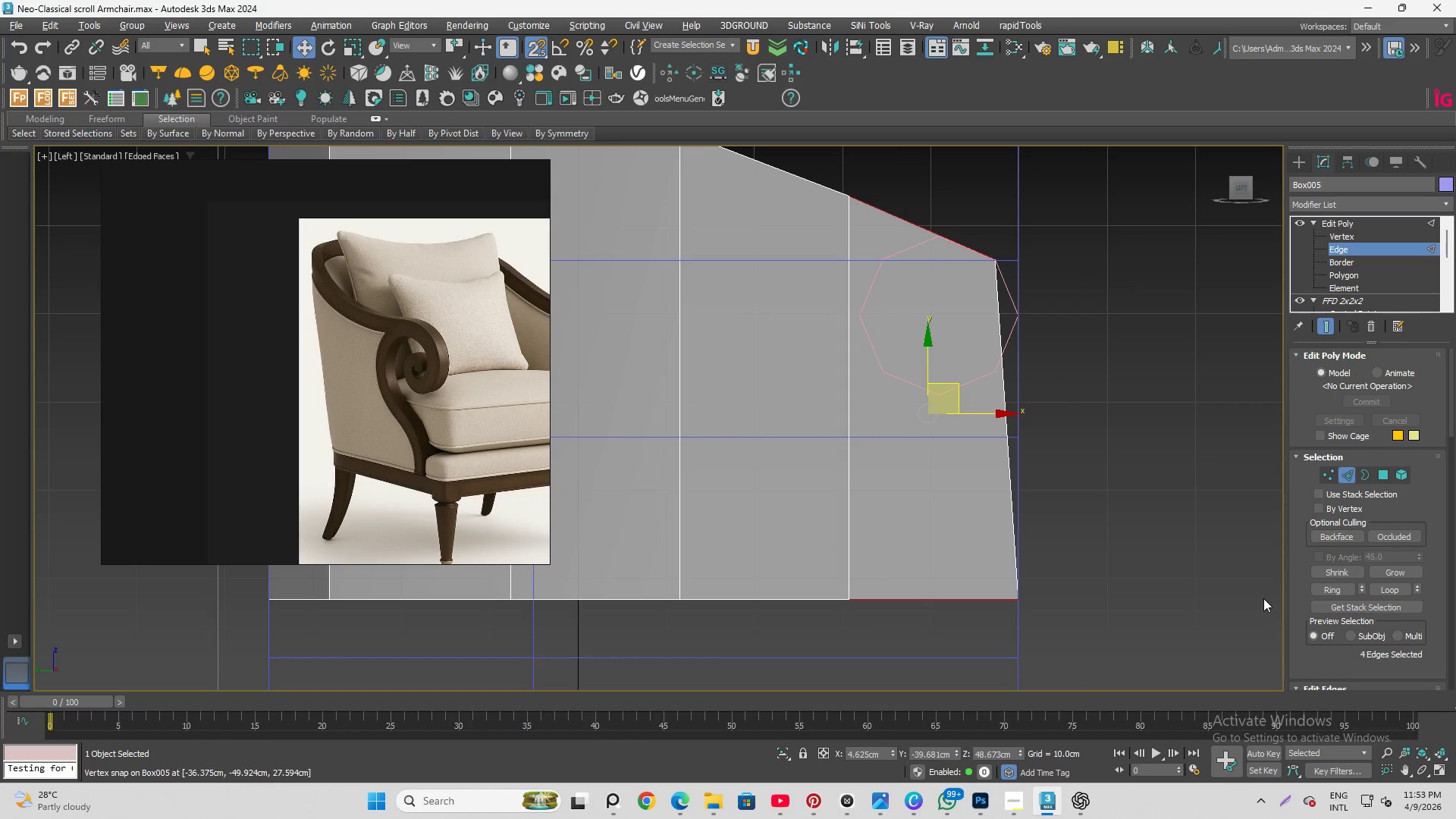 
scroll: coordinate [1376, 598], scroll_direction: down, amount: 8.0
 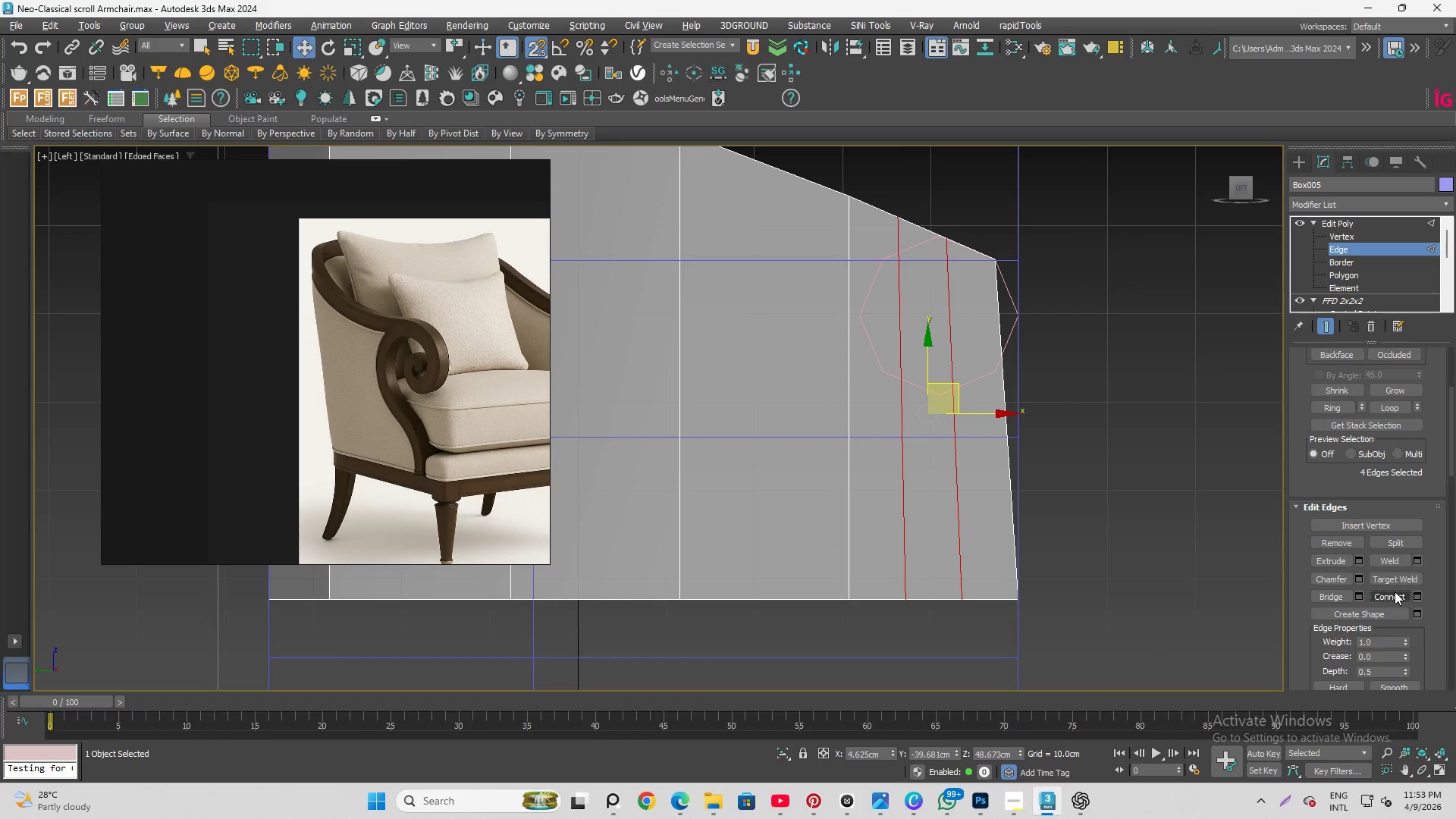 
key(Control+Z)
 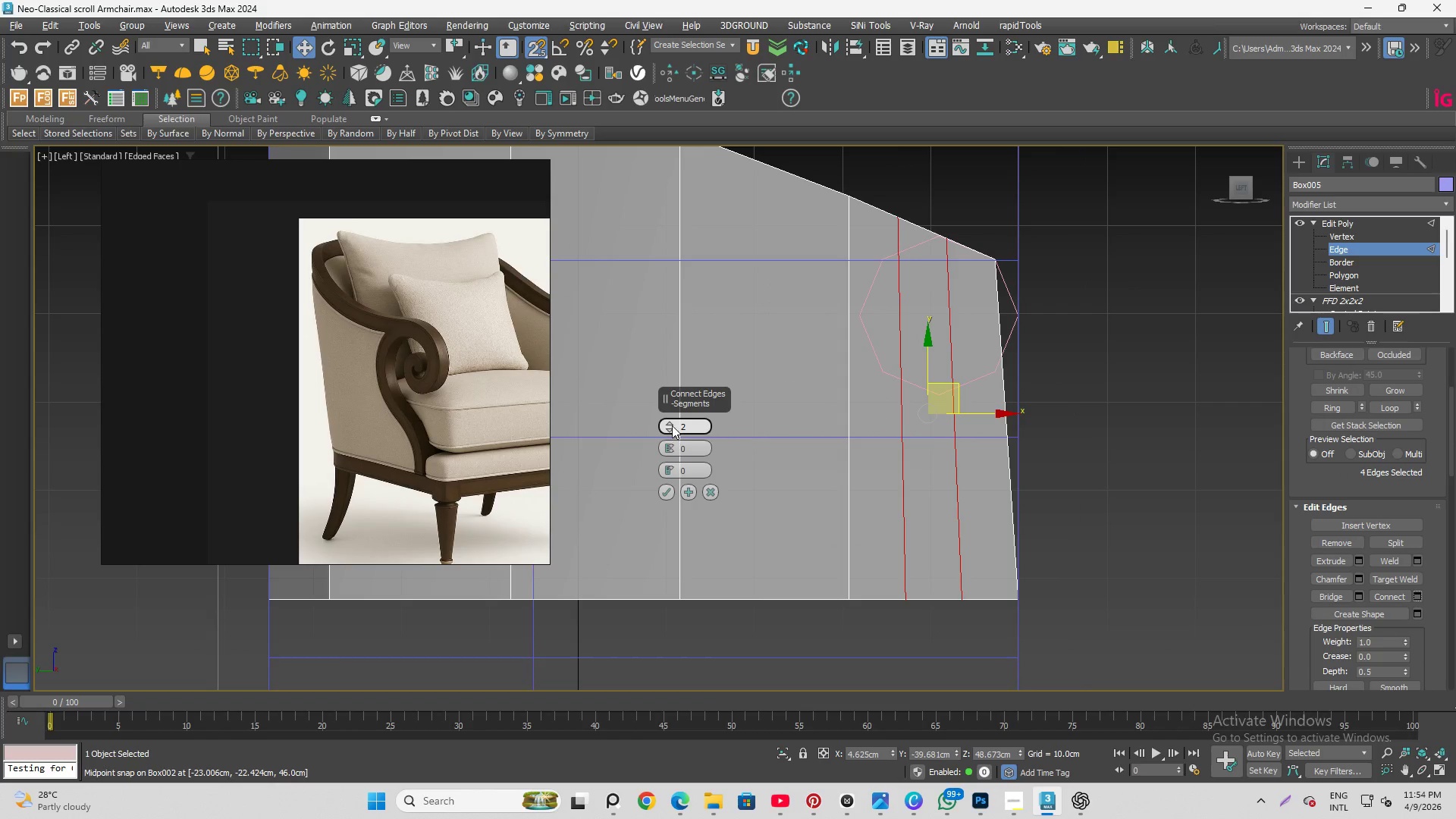 
scroll: coordinate [937, 245], scroll_direction: up, amount: 3.0
 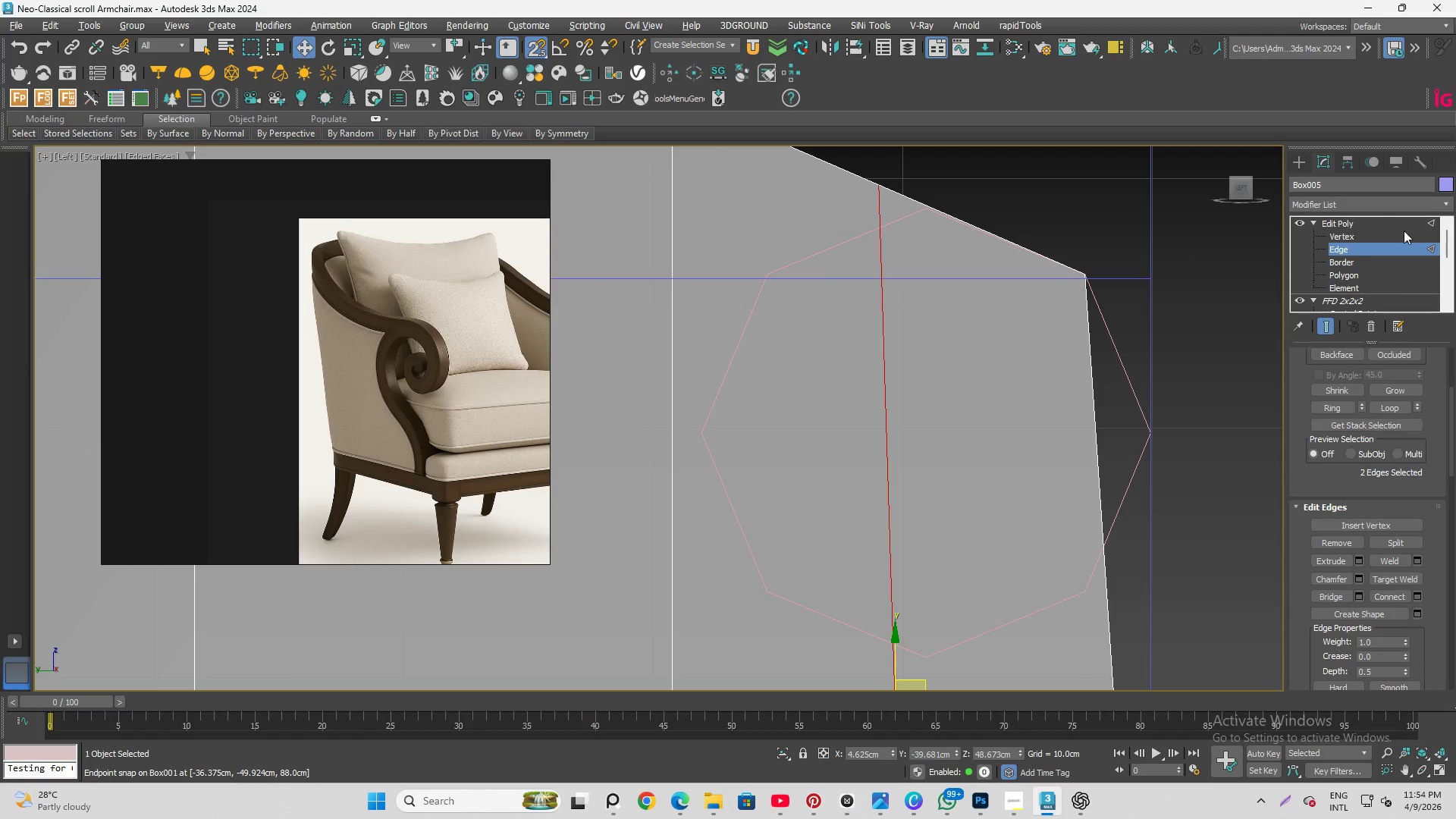 
left_click([1338, 237])
 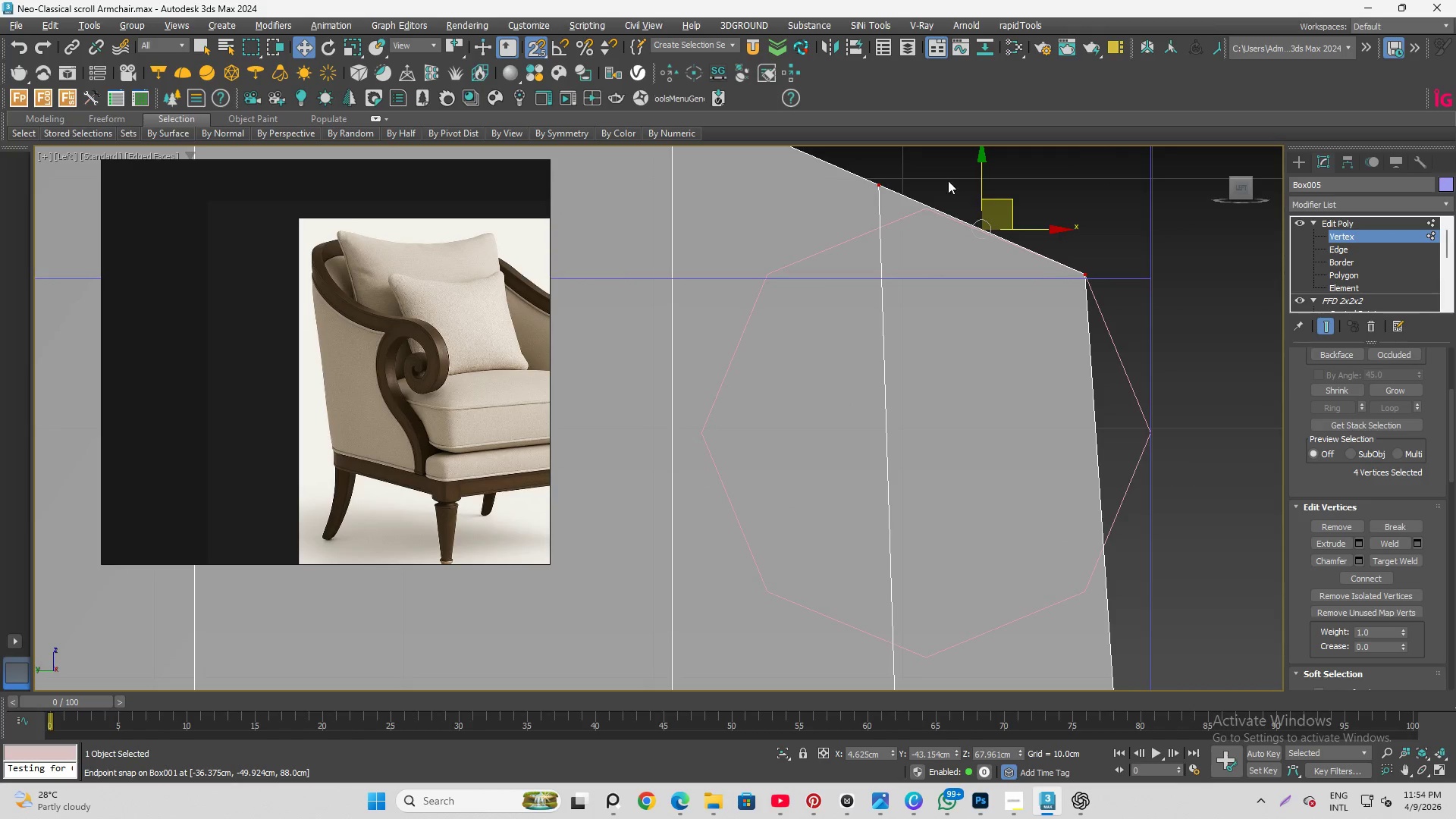 
left_click_drag(start_coordinate=[828, 164], to_coordinate=[918, 260])
 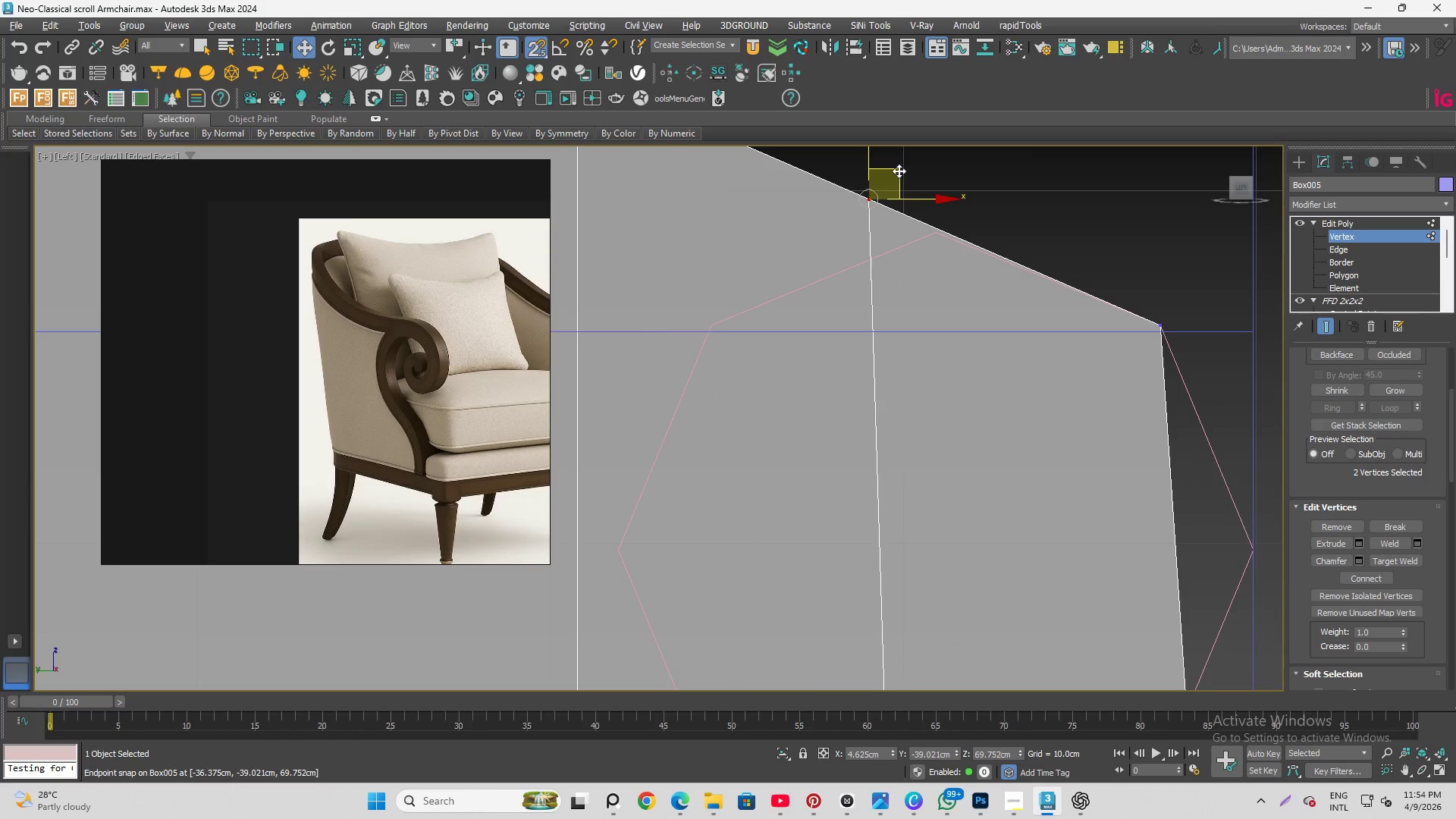 
scroll: coordinate [855, 144], scroll_direction: up, amount: 3.0
 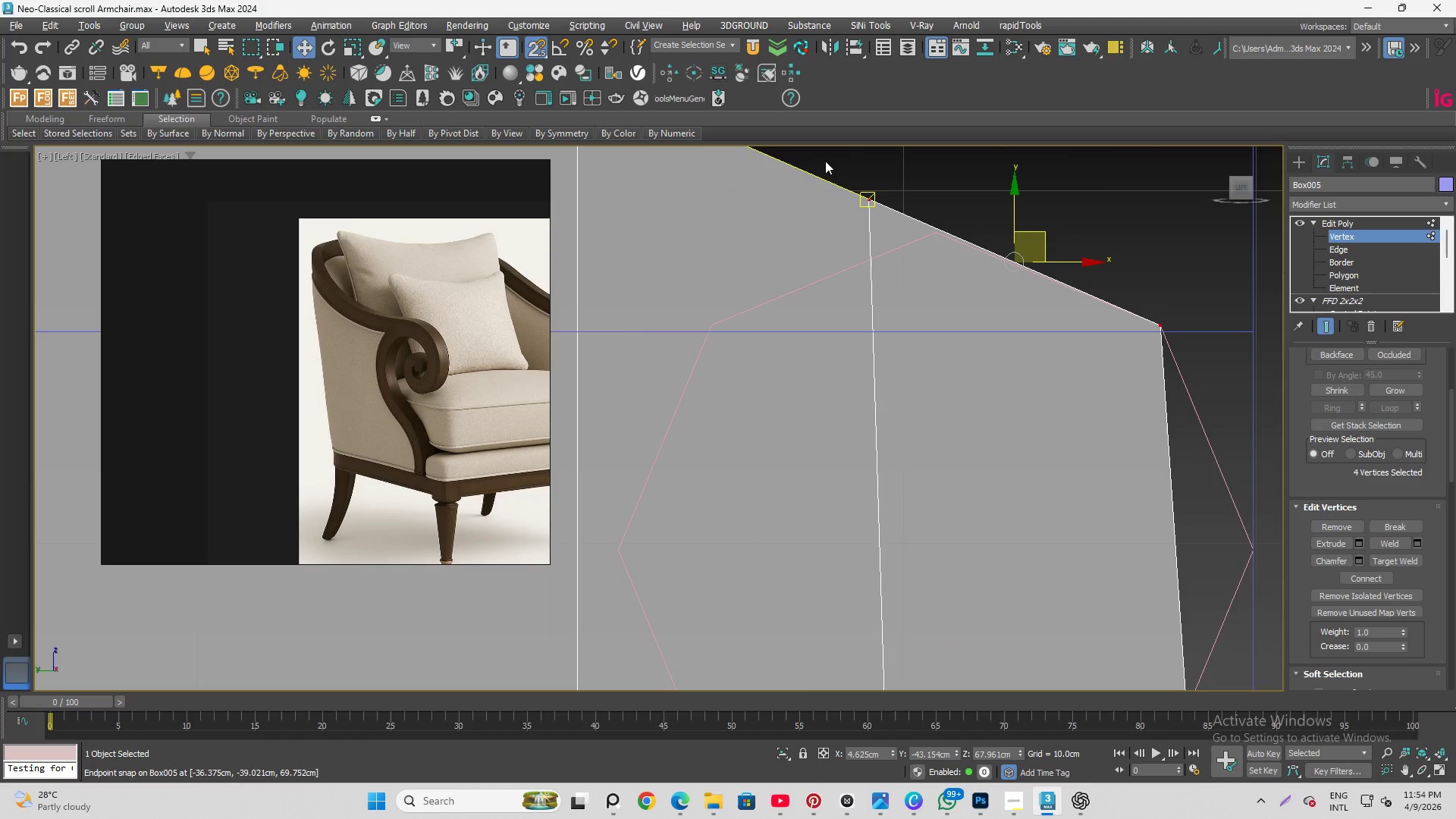 
left_click_drag(start_coordinate=[898, 171], to_coordinate=[936, 225])
 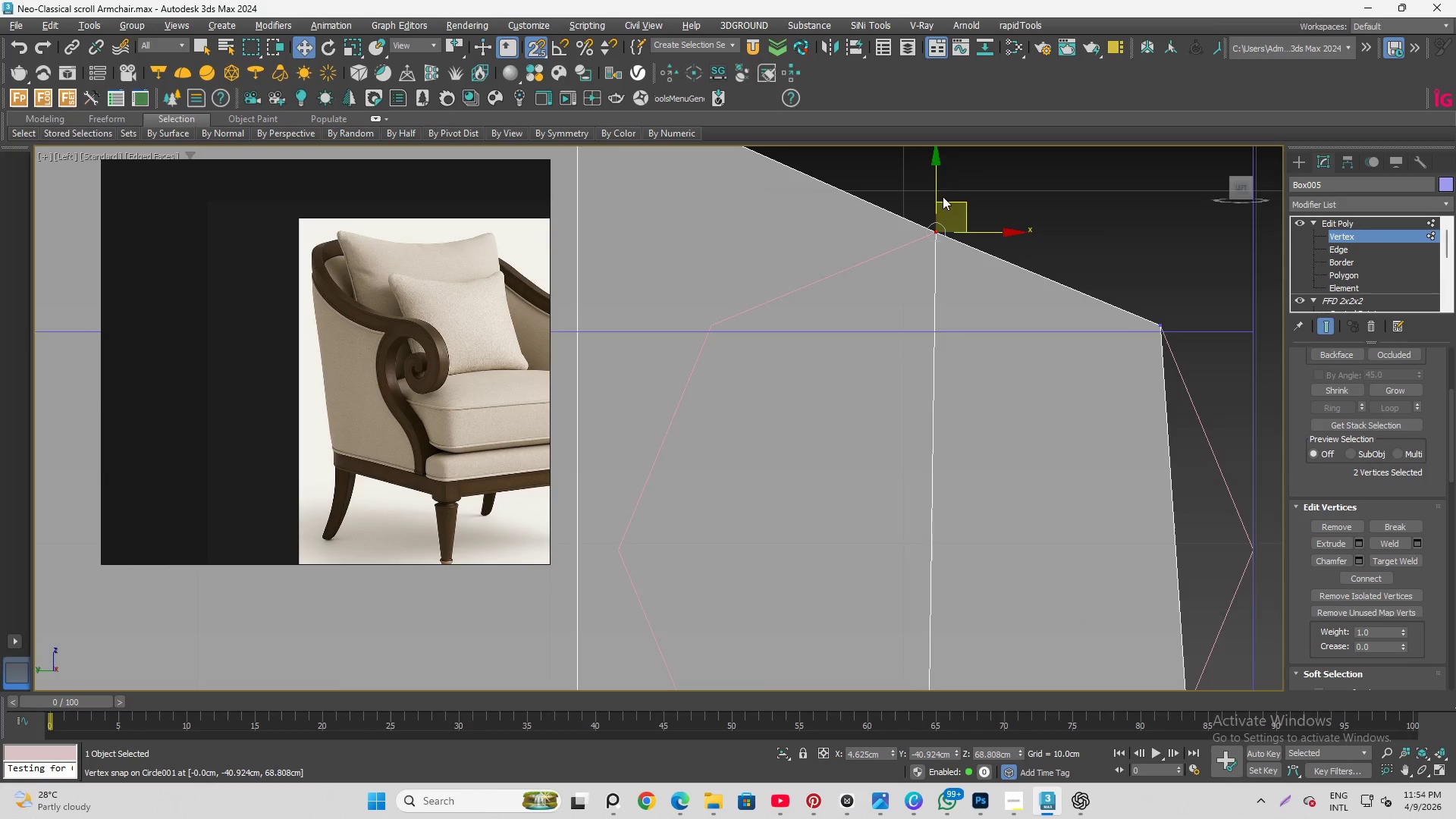 
scroll: coordinate [1199, 303], scroll_direction: down, amount: 6.0
 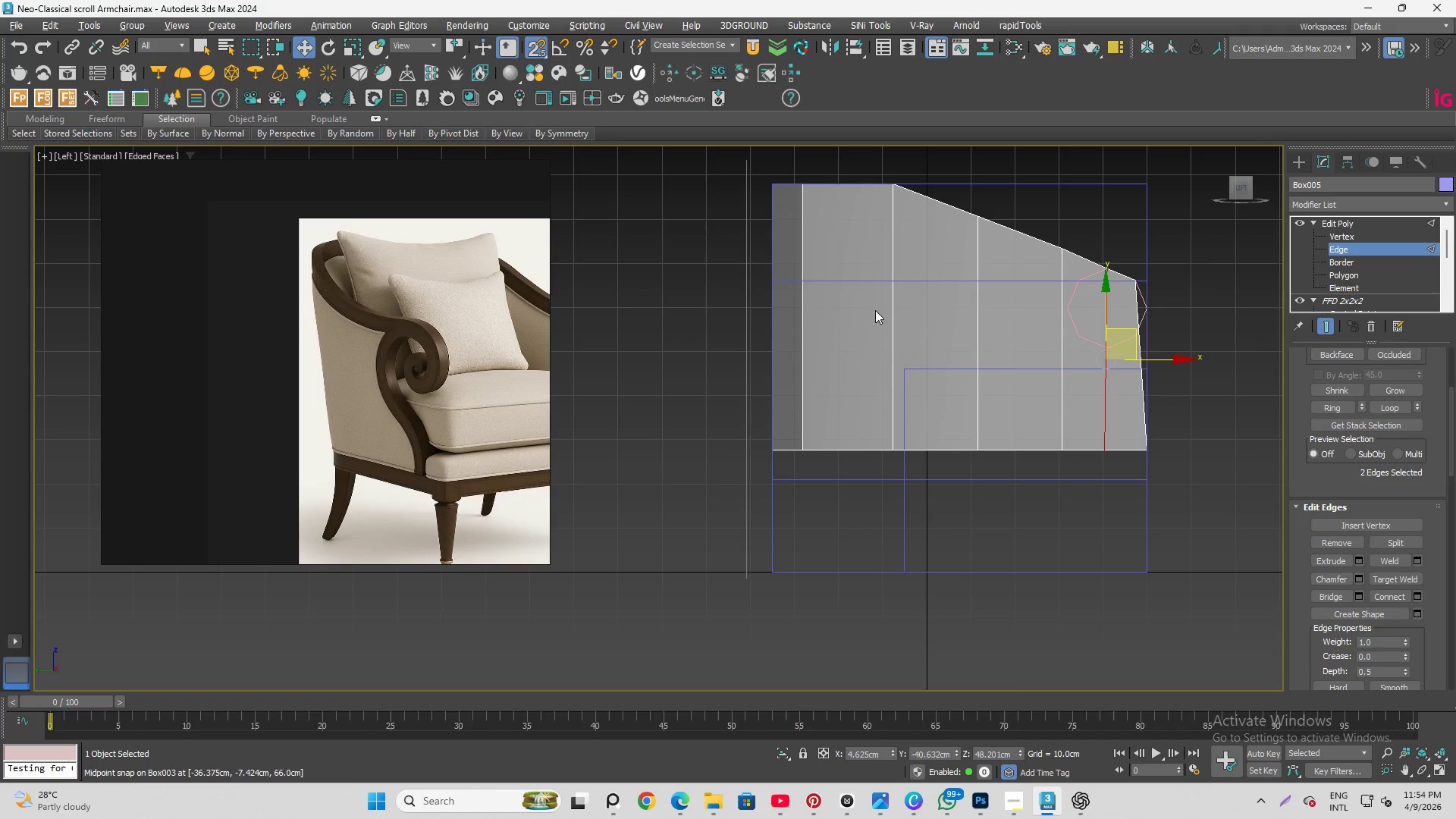 
left_click_drag(start_coordinate=[717, 315], to_coordinate=[1253, 376])
 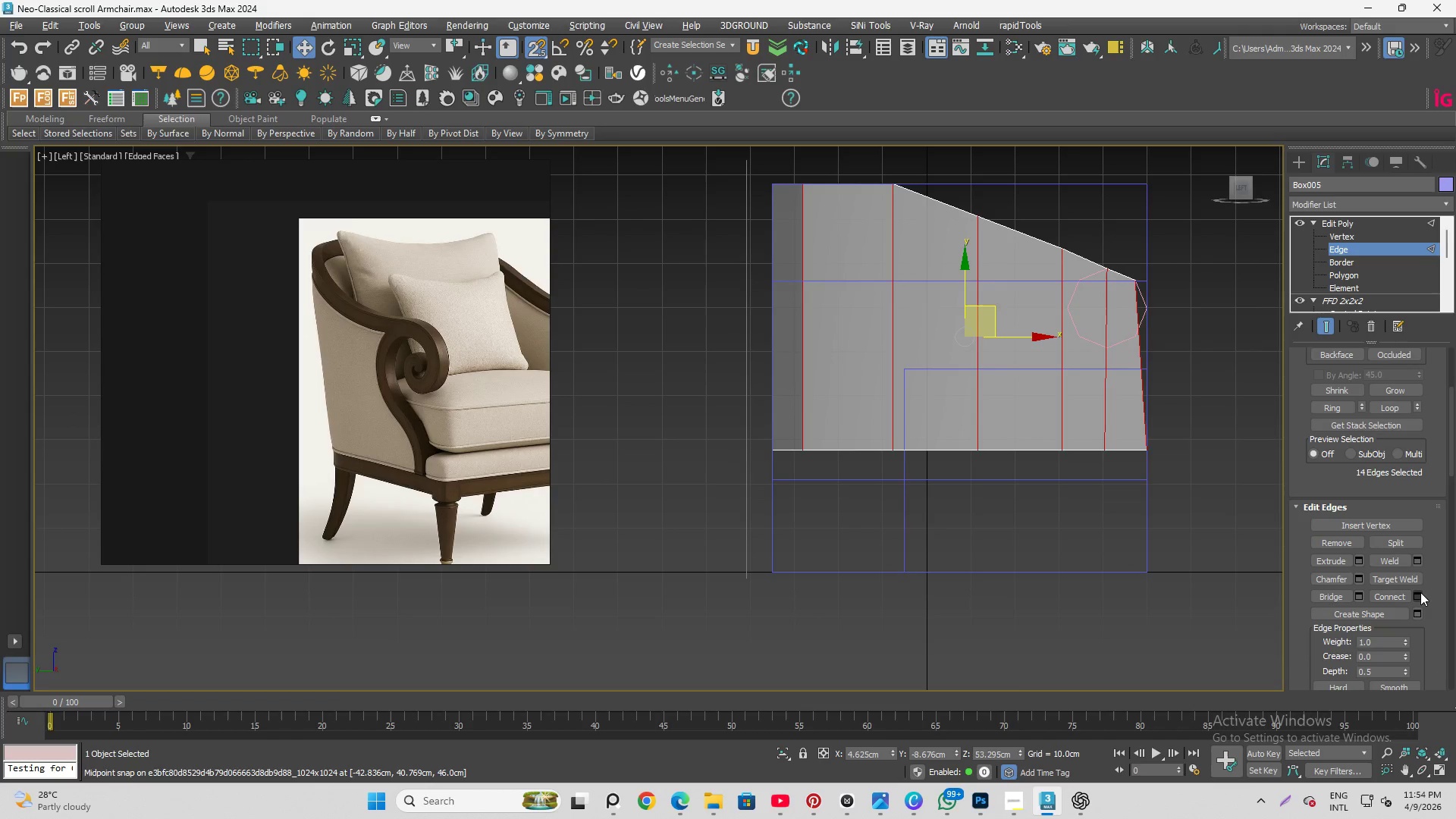 
left_click([1387, 596])
 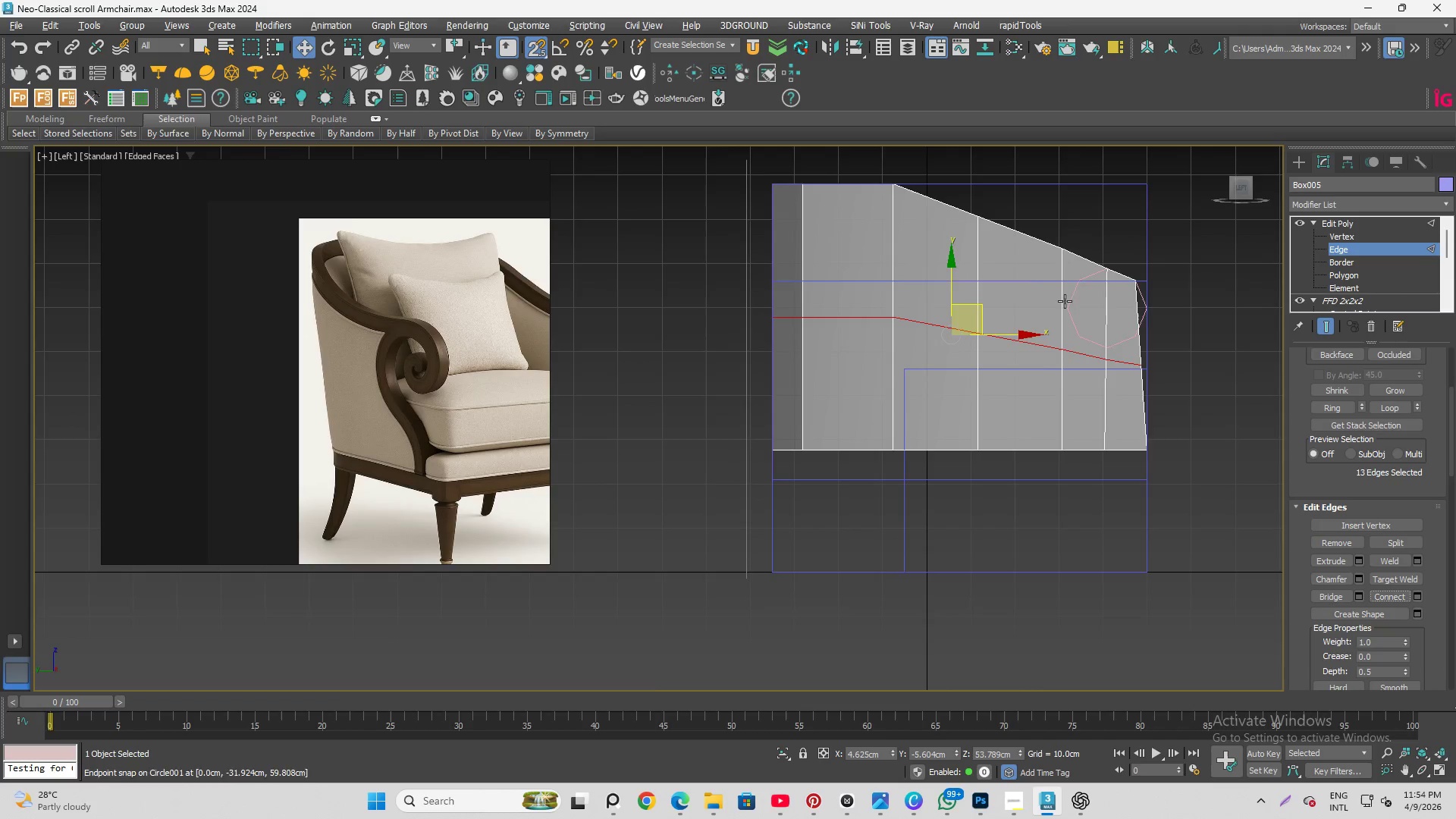 
scroll: coordinate [1055, 296], scroll_direction: up, amount: 1.0
 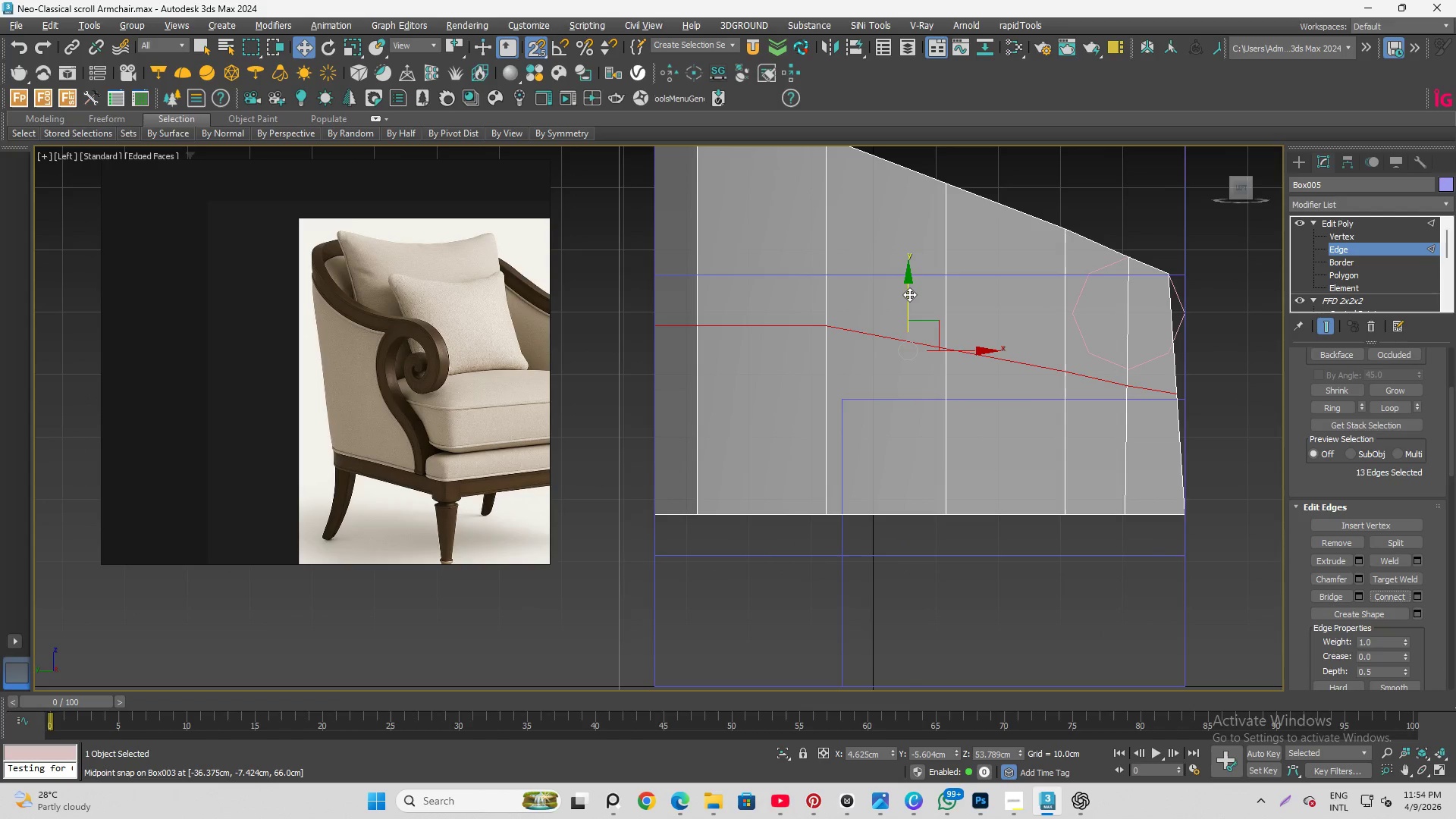 
left_click_drag(start_coordinate=[910, 293], to_coordinate=[938, 267])
 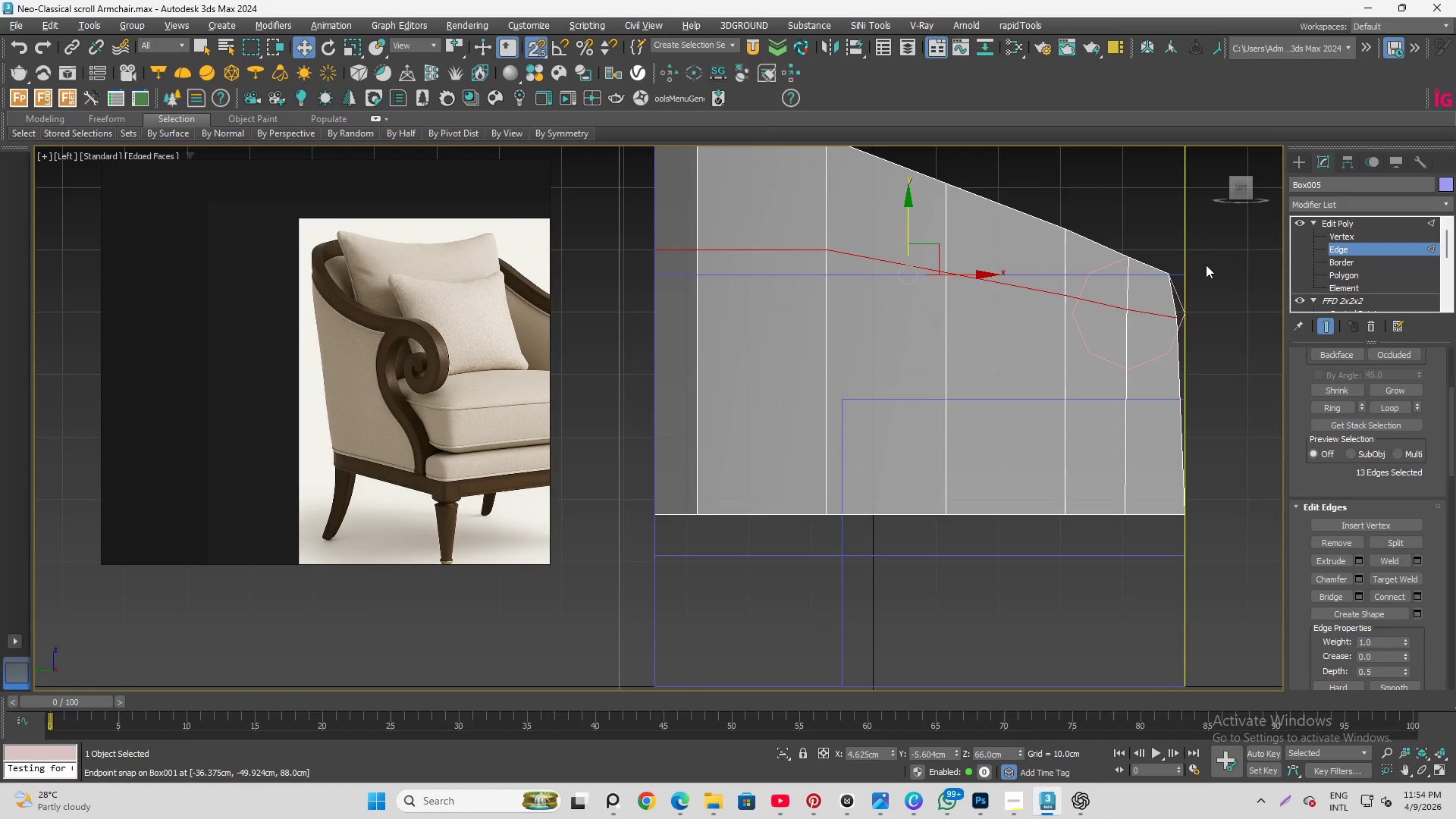 
scroll: coordinate [1202, 270], scroll_direction: up, amount: 3.0
 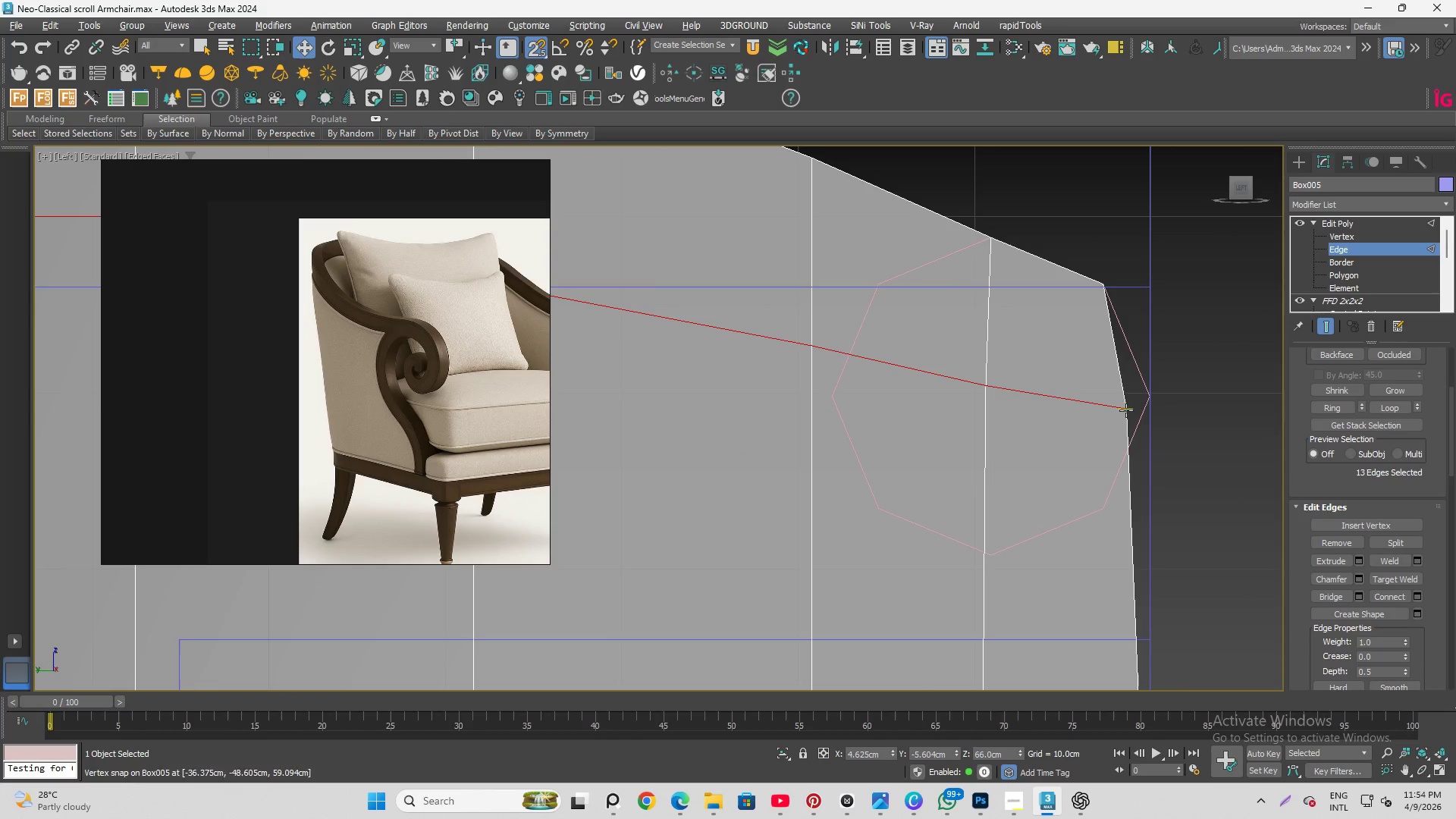 
left_click_drag(start_coordinate=[1128, 407], to_coordinate=[1159, 386])
 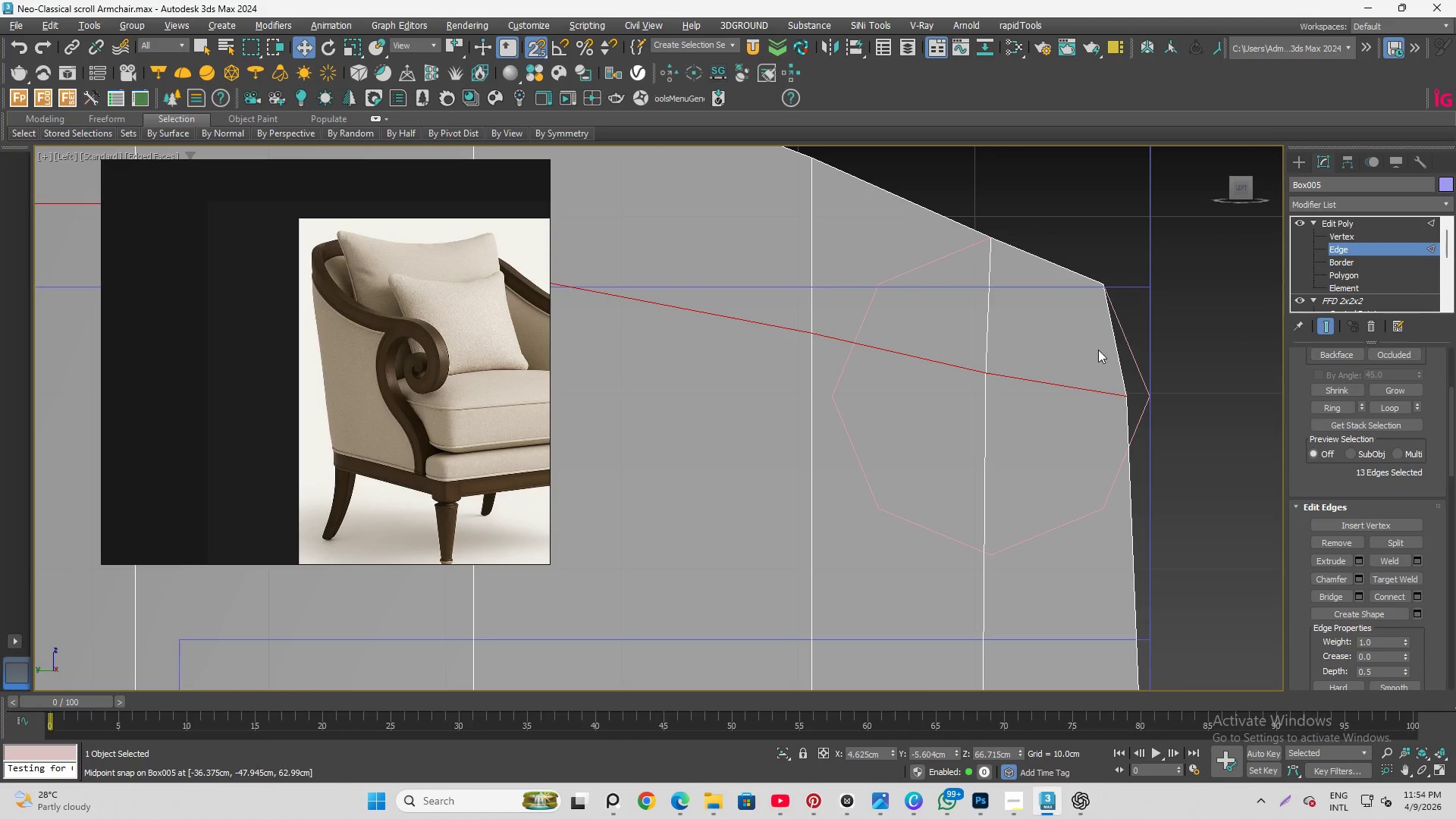 
left_click([1354, 234])
 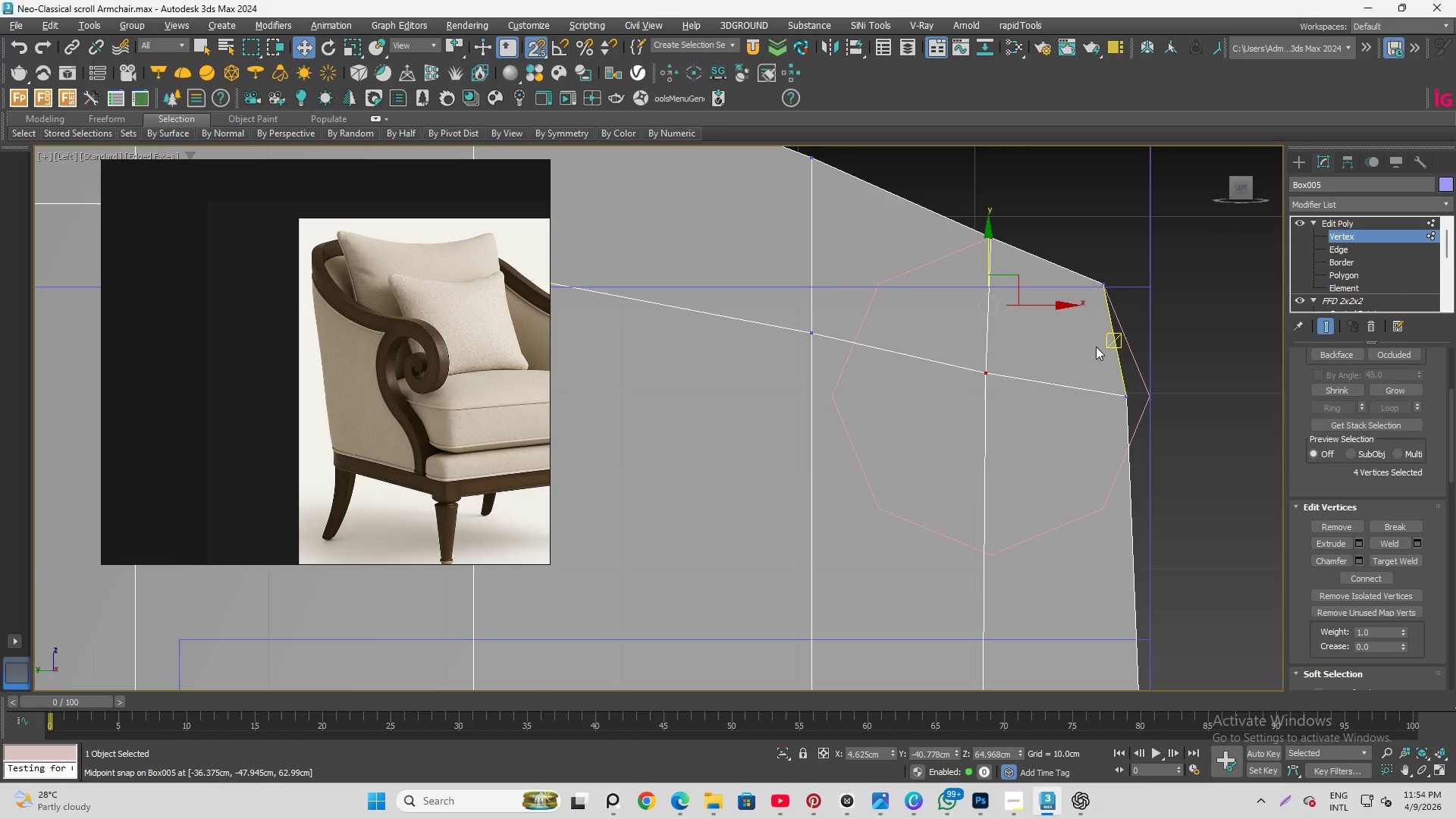 
left_click_drag(start_coordinate=[1098, 361], to_coordinate=[1173, 449])
 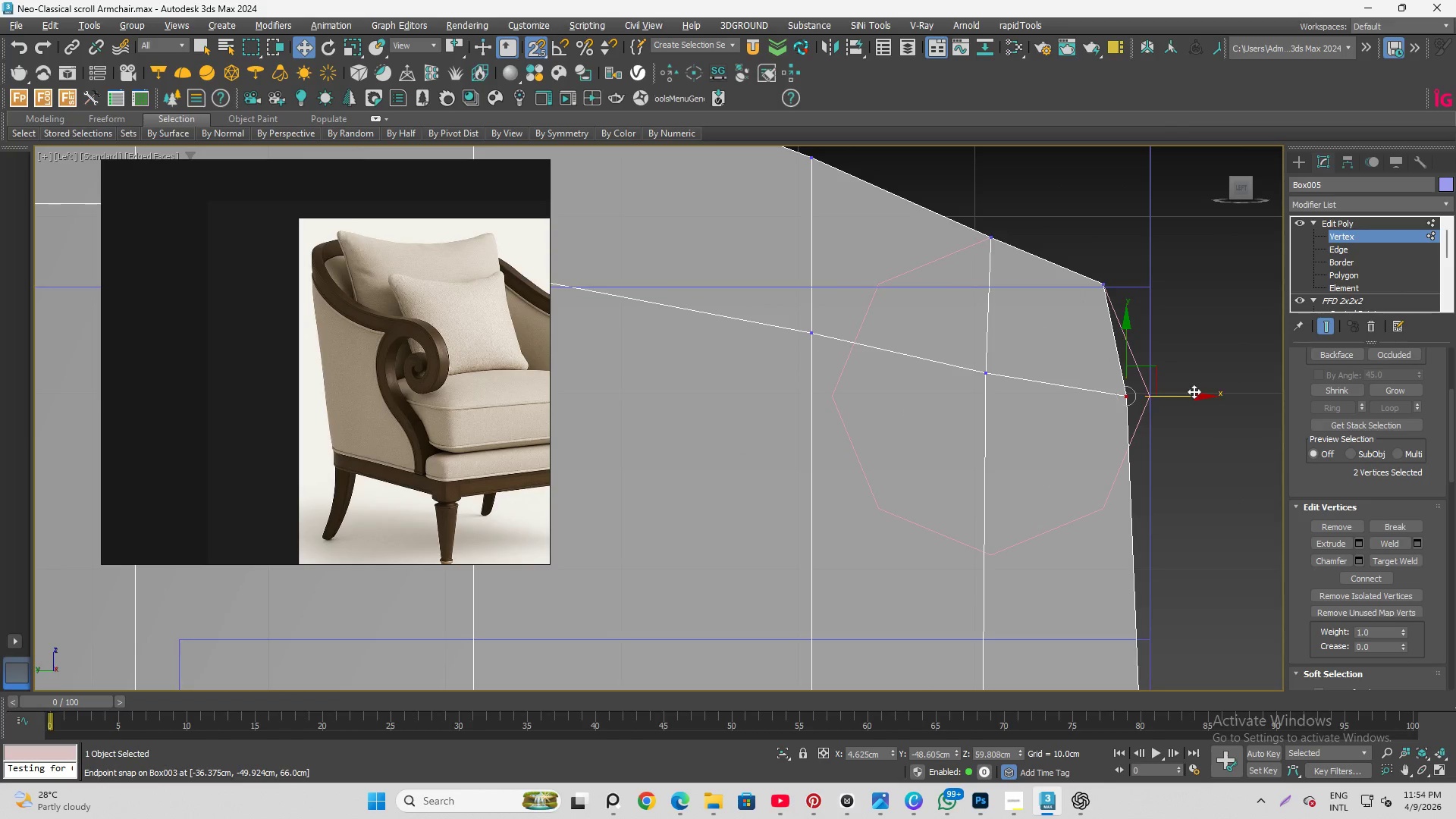 
left_click([1194, 396])
 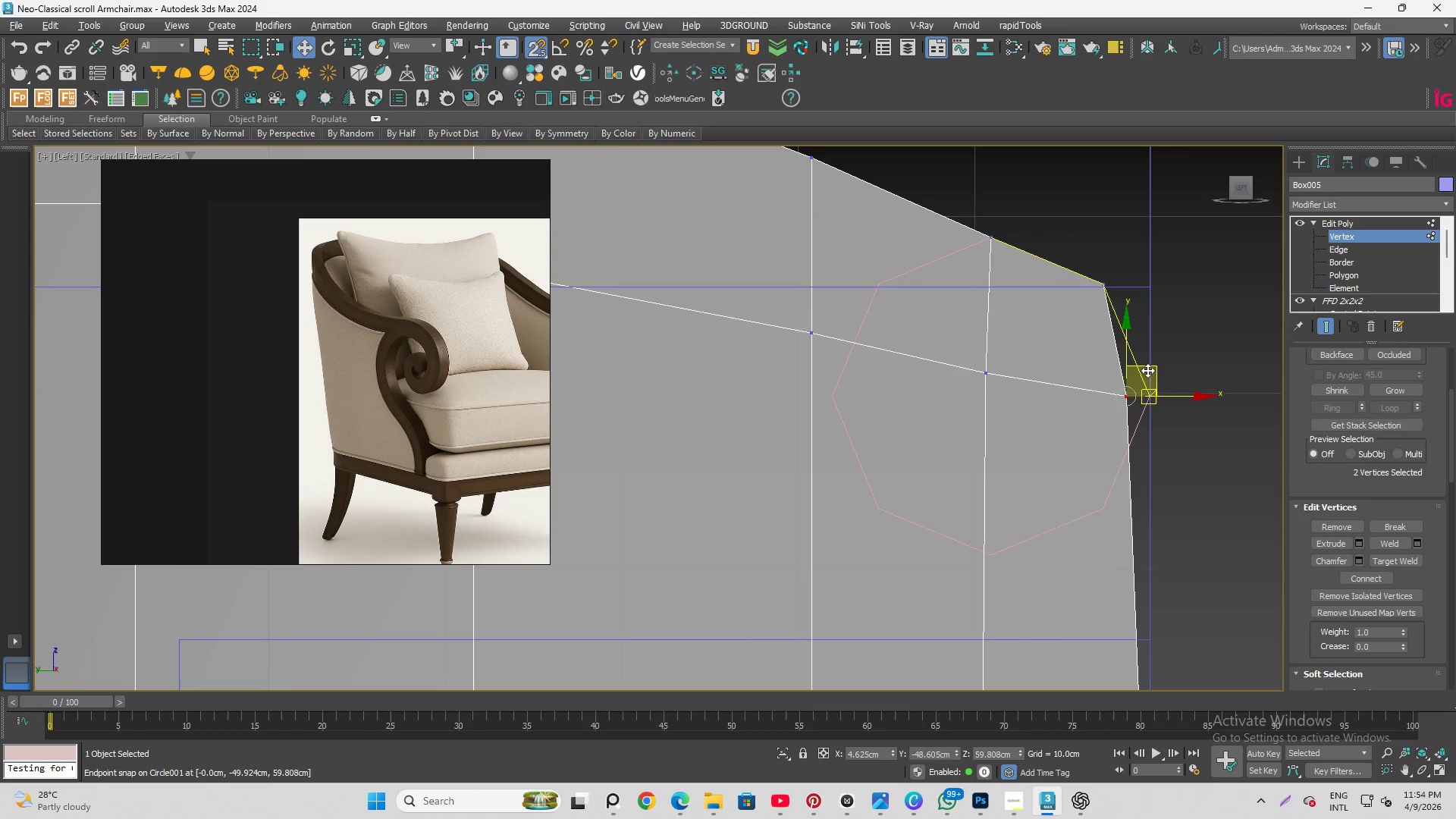 
left_click_drag(start_coordinate=[1150, 367], to_coordinate=[1140, 384])
 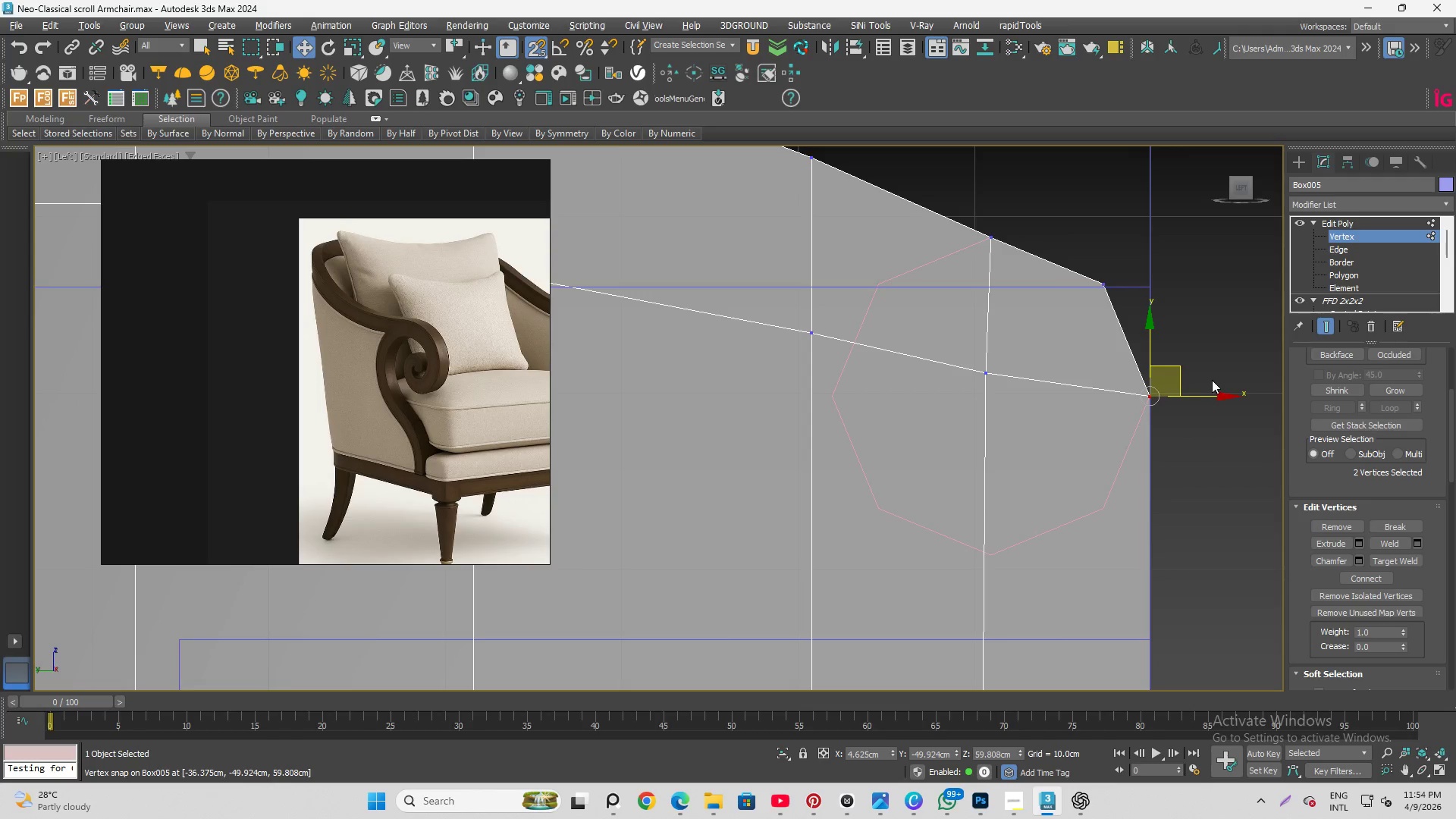 
left_click([1237, 435])
 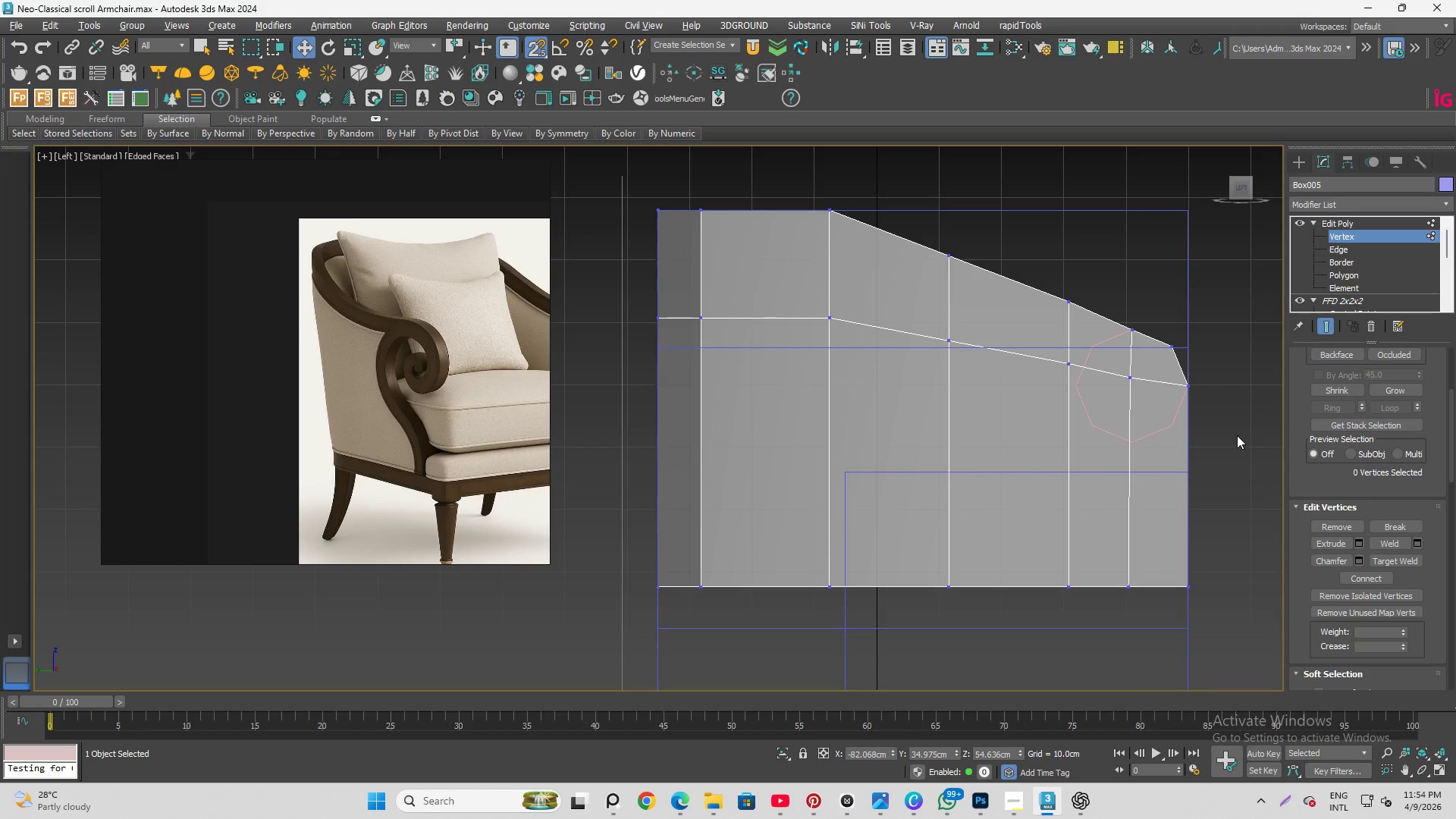 
scroll: coordinate [1209, 380], scroll_direction: down, amount: 3.0
 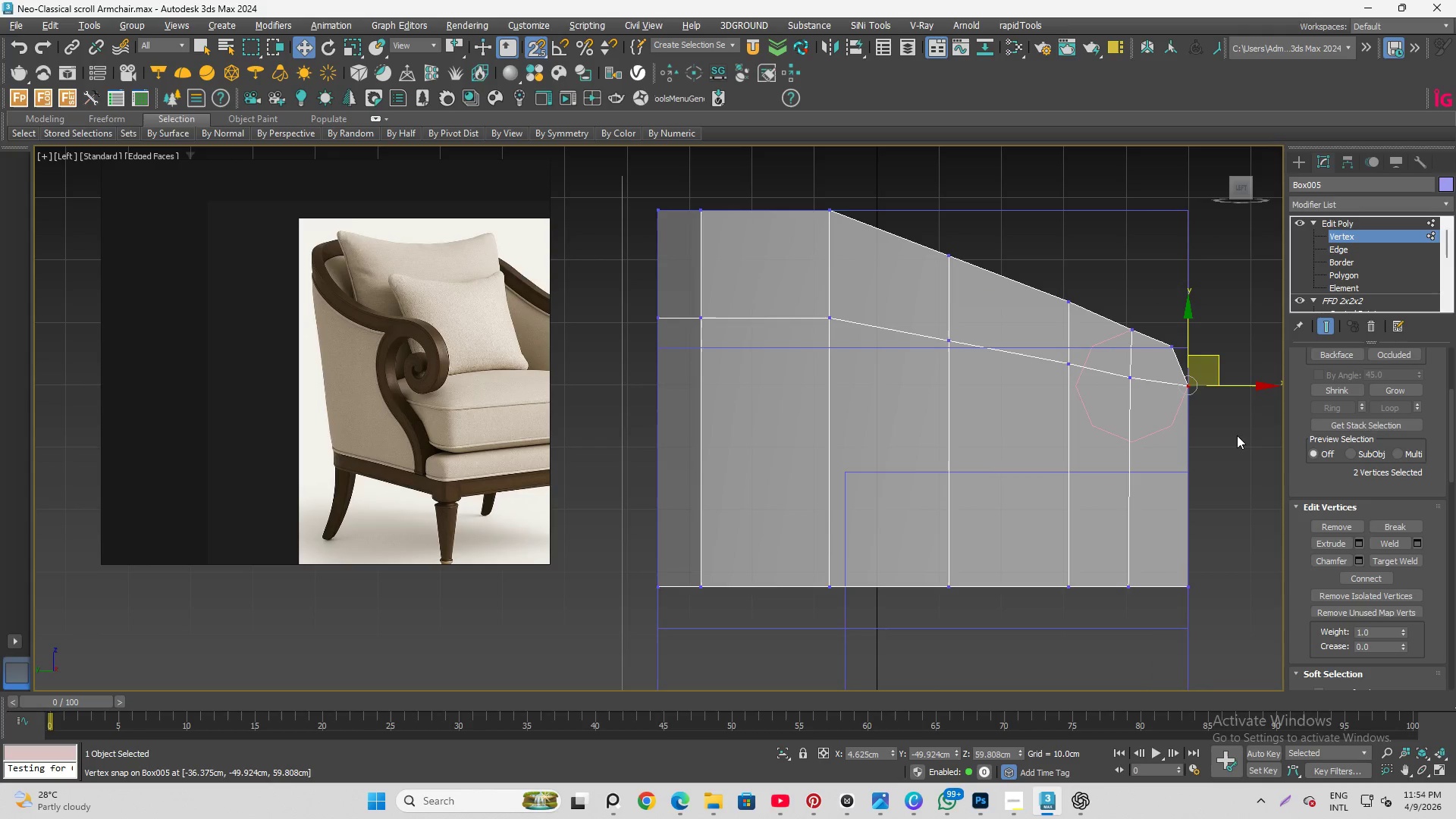 
wait(10.67)
 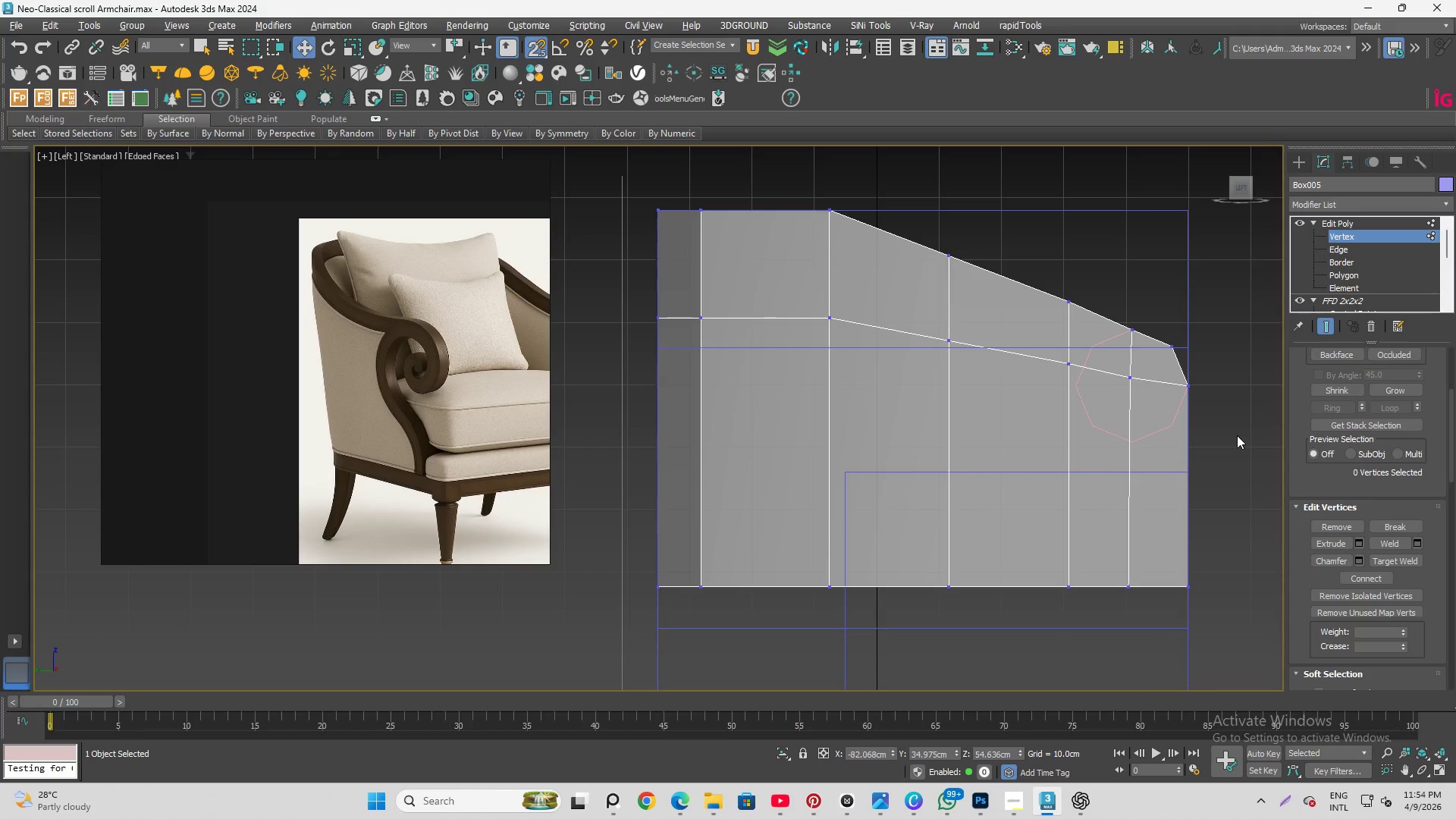 
scroll: coordinate [1189, 403], scroll_direction: up, amount: 1.0
 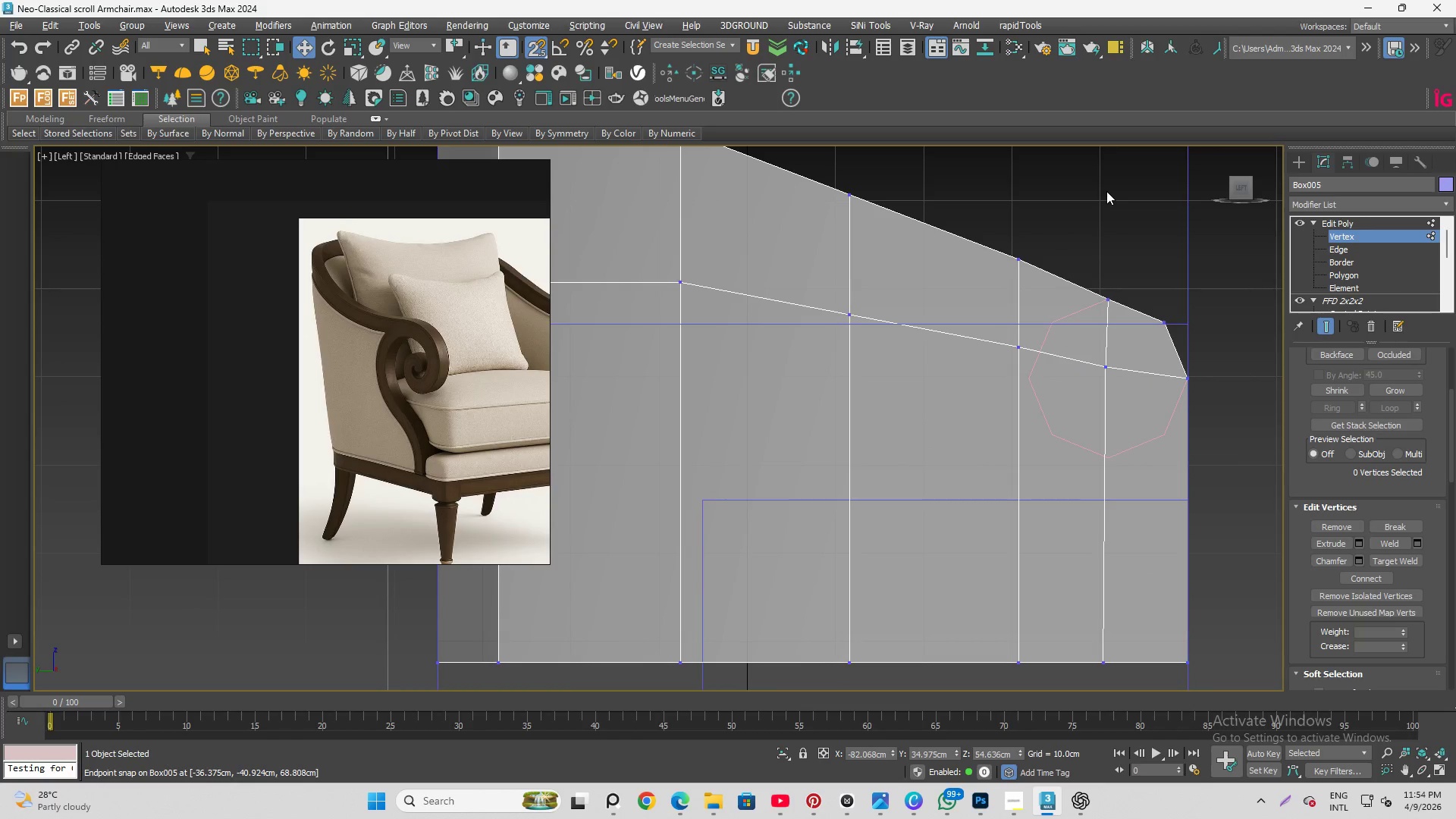 
scroll: coordinate [1100, 325], scroll_direction: down, amount: 1.0
 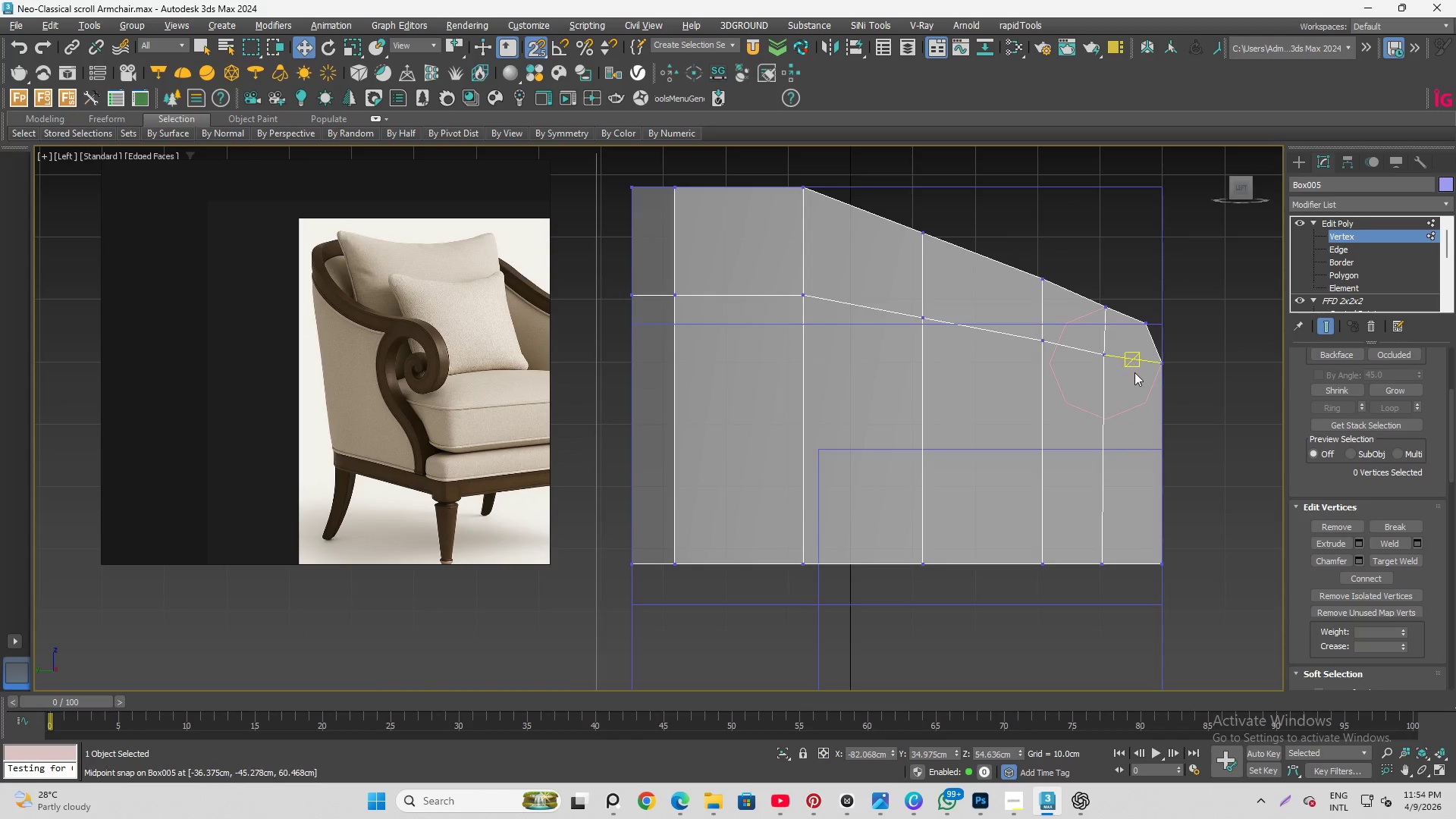 
scroll: coordinate [1134, 374], scroll_direction: up, amount: 1.0
 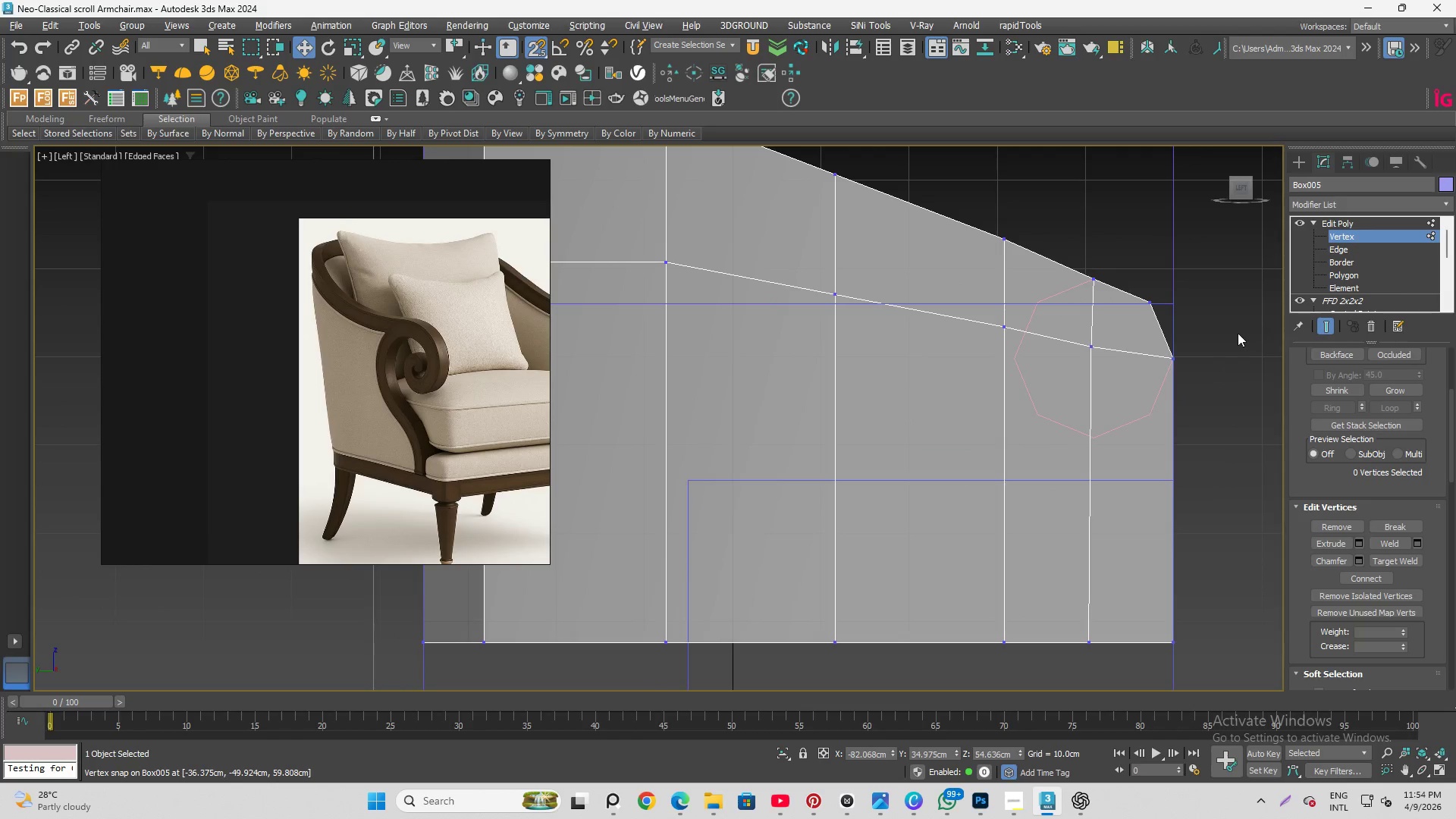 
key(Alt+C)
 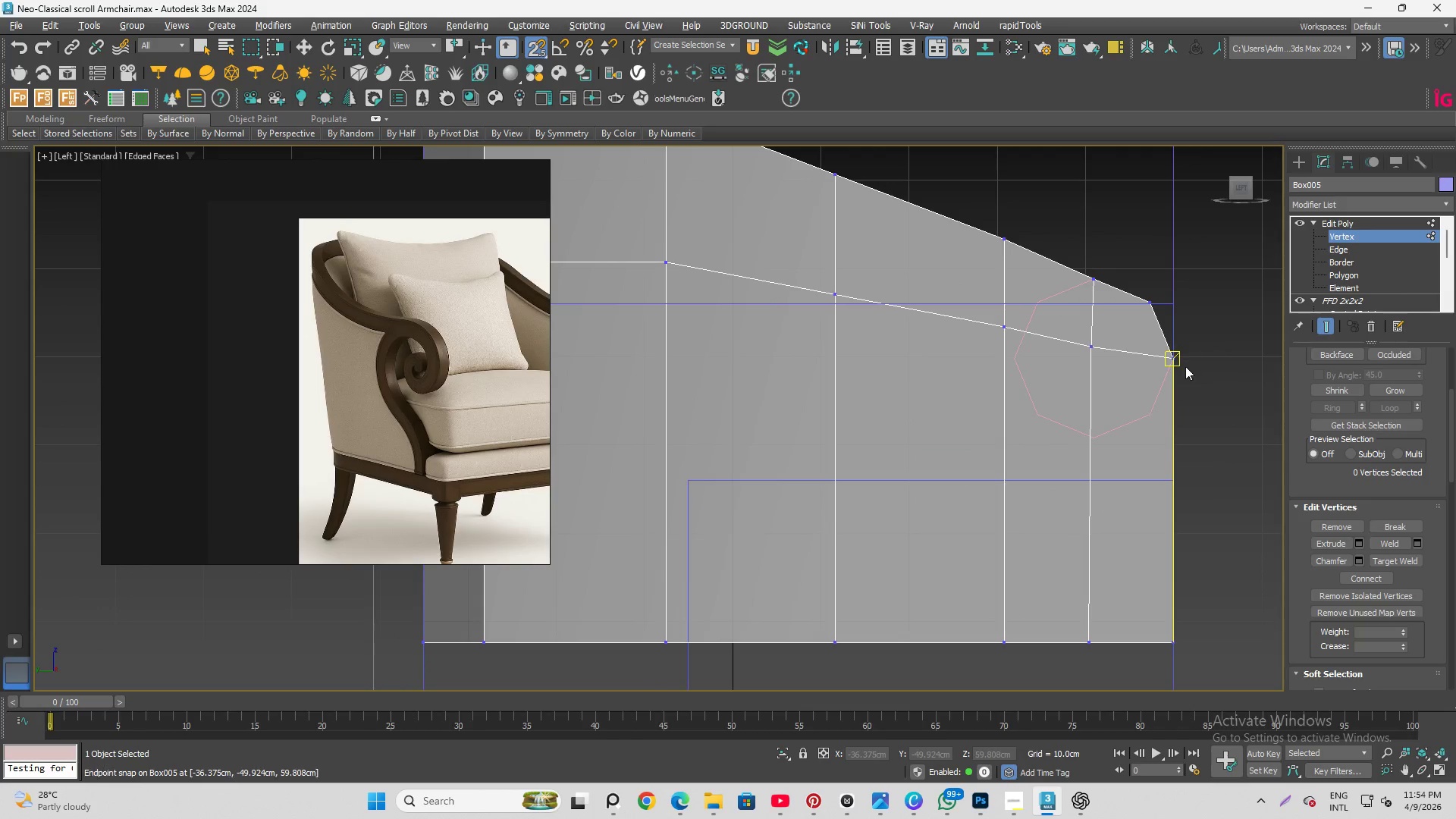 
scroll: coordinate [1179, 365], scroll_direction: up, amount: 2.0
 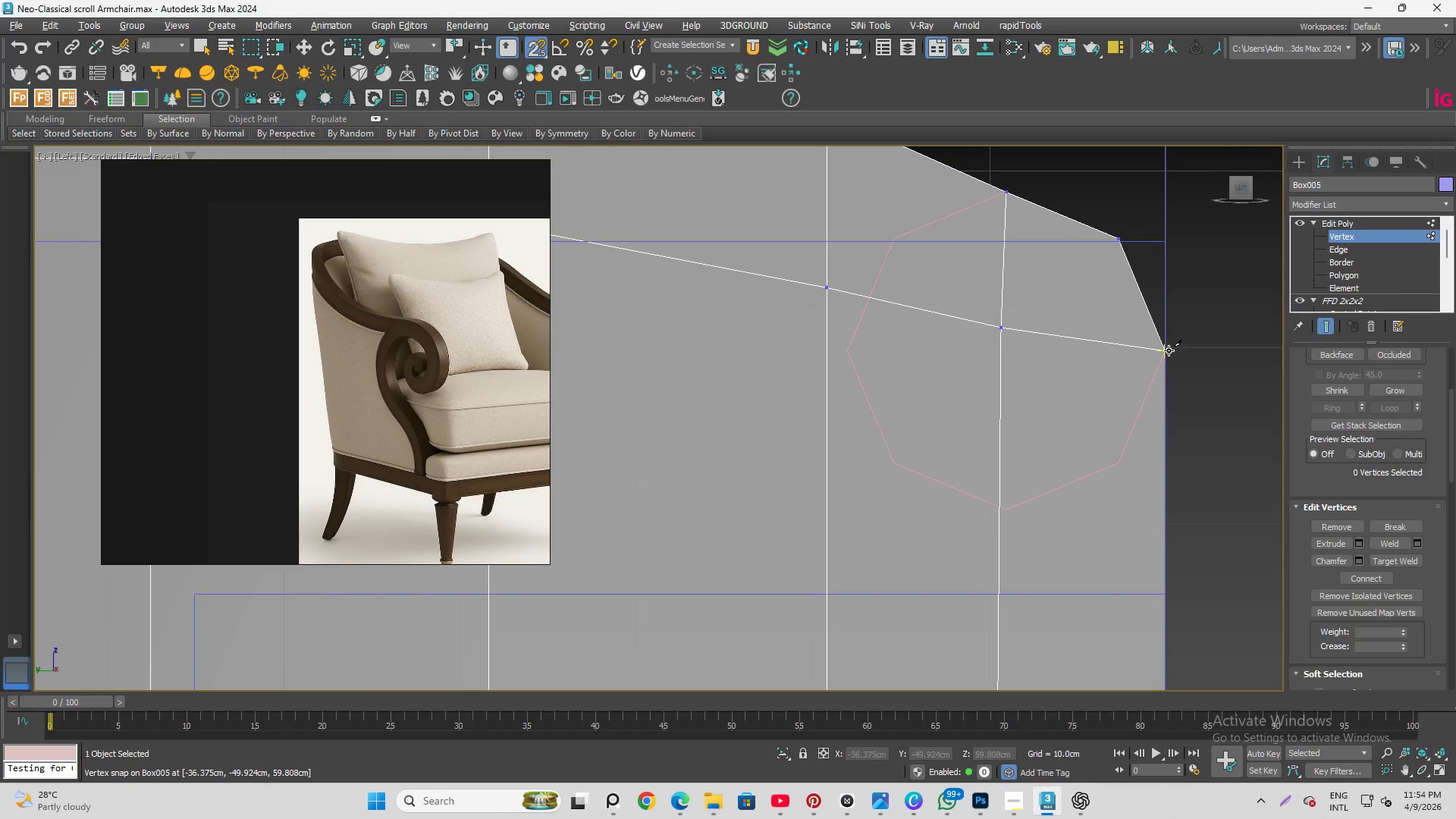 
left_click([1169, 350])
 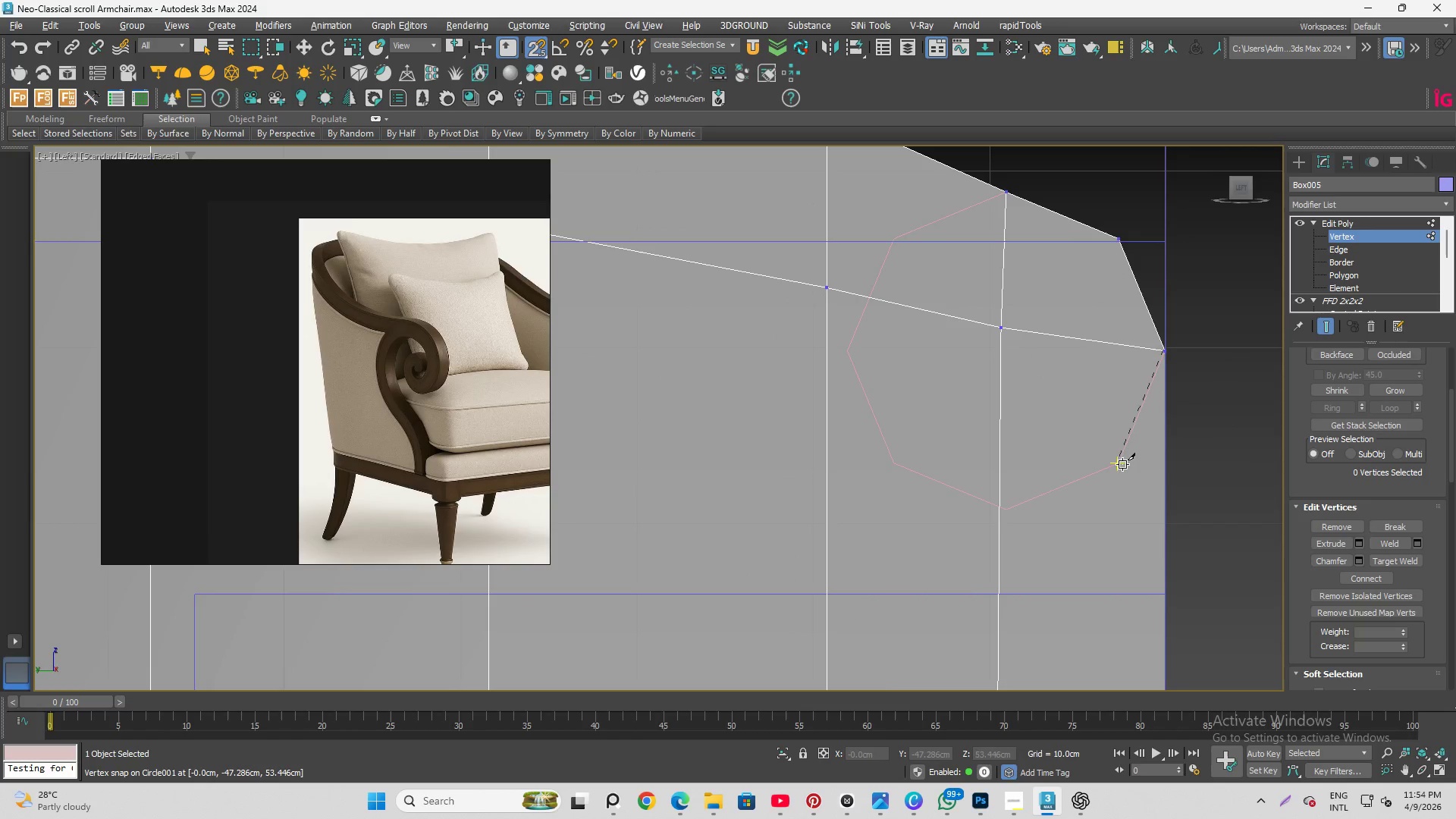 
left_click([1122, 464])
 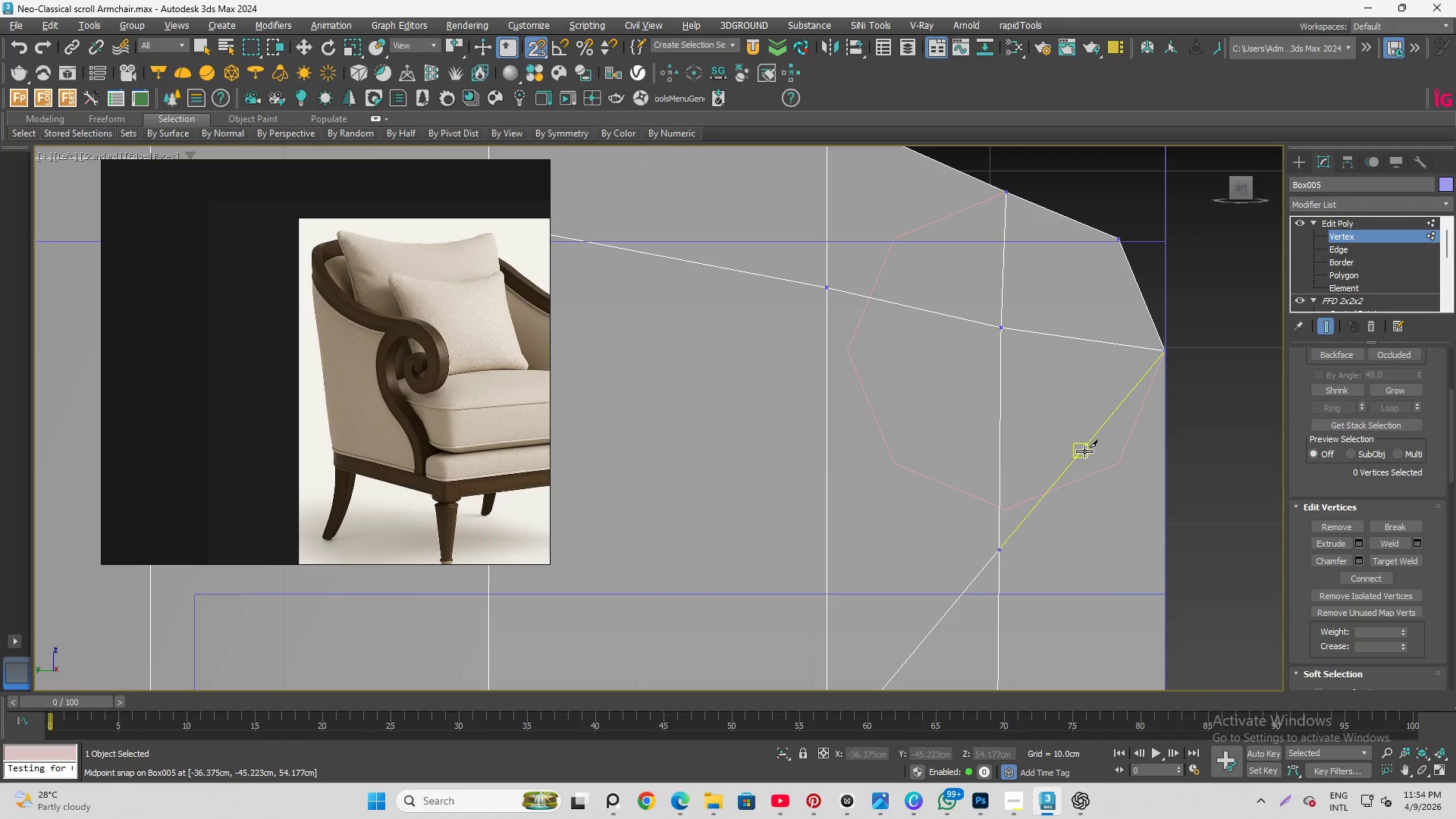 
key(Control+Z)
 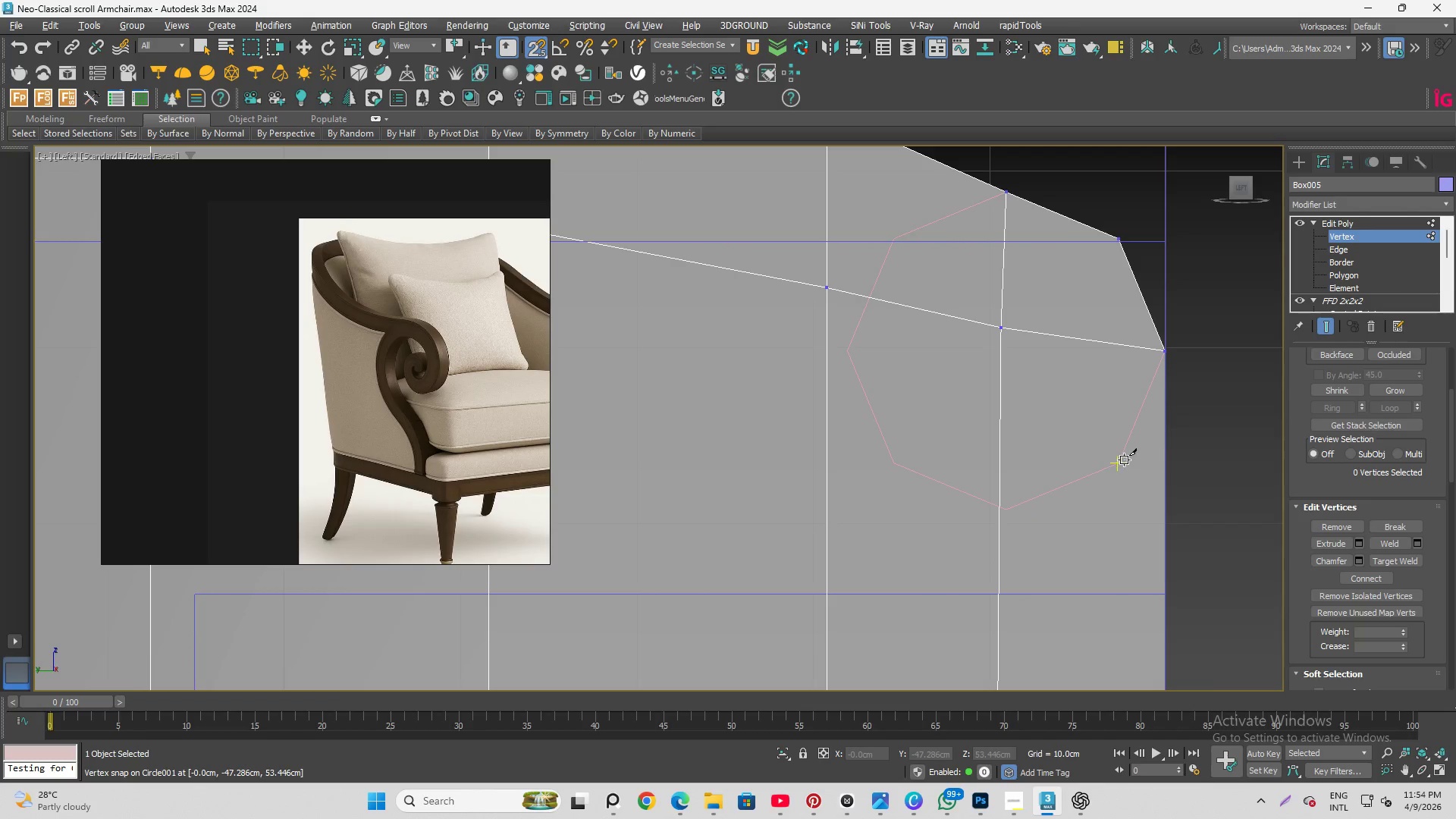 
scroll: coordinate [1121, 463], scroll_direction: up, amount: 3.0
 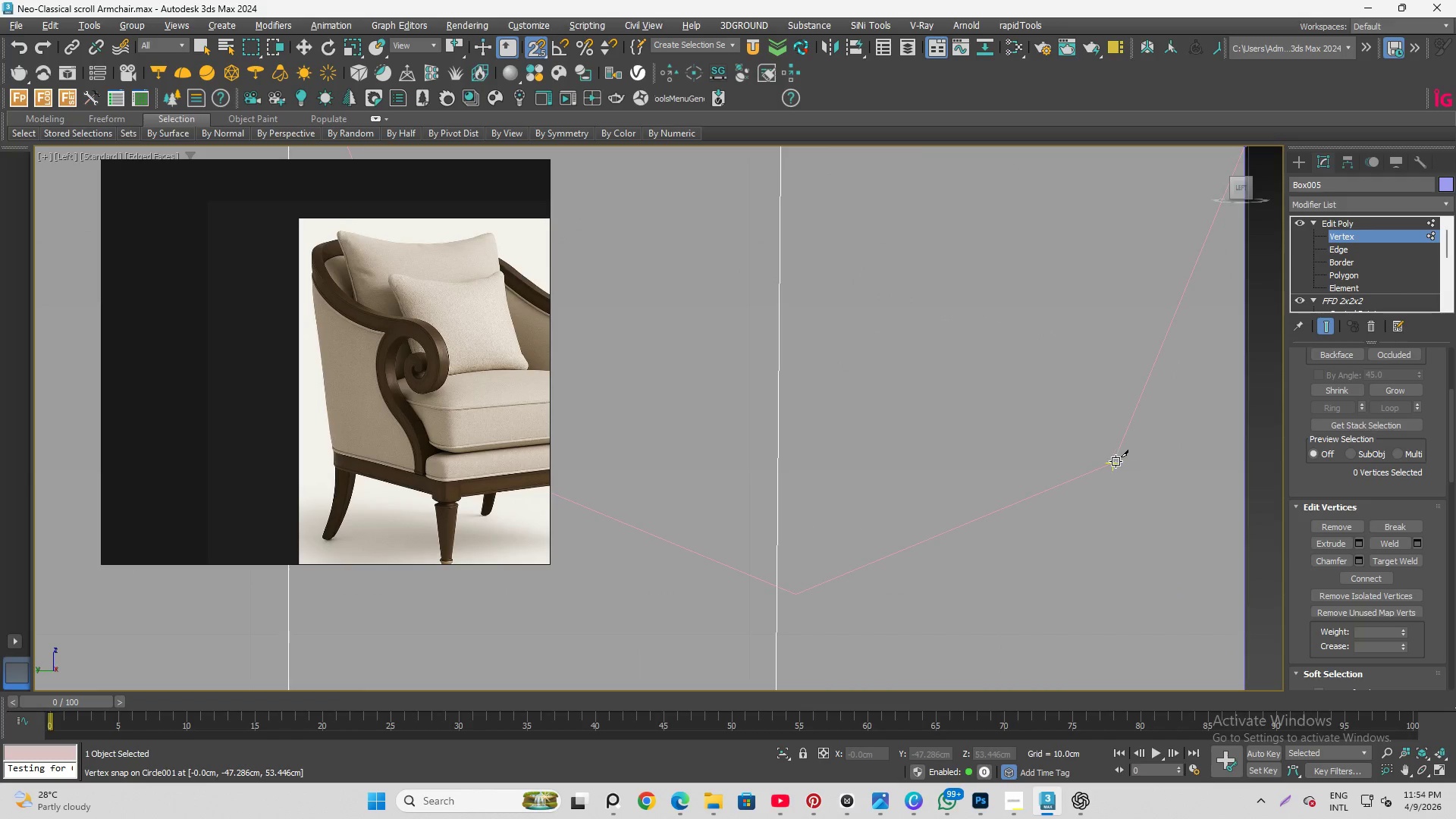 
left_click([1112, 463])
 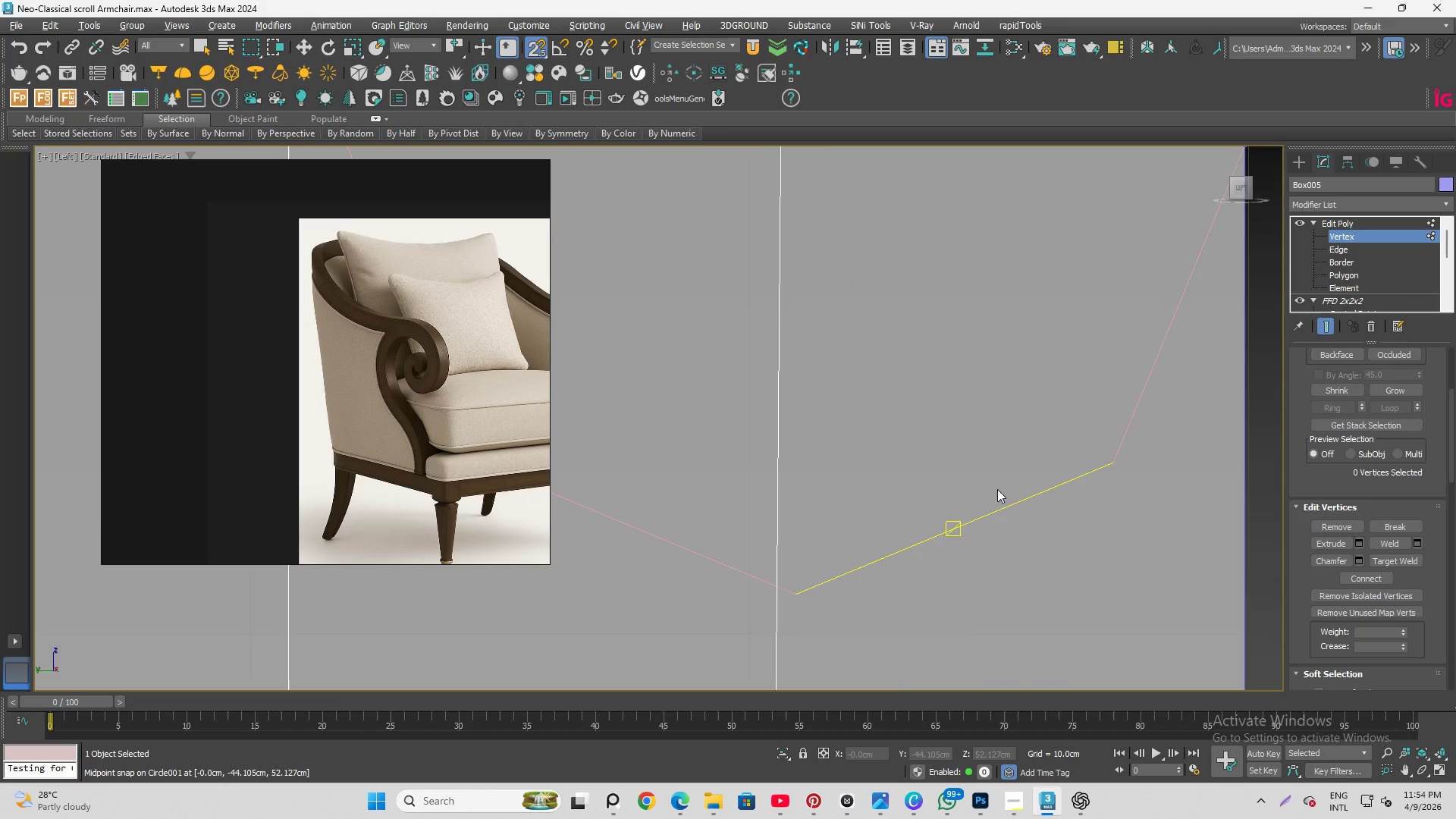 
scroll: coordinate [977, 504], scroll_direction: down, amount: 3.0
 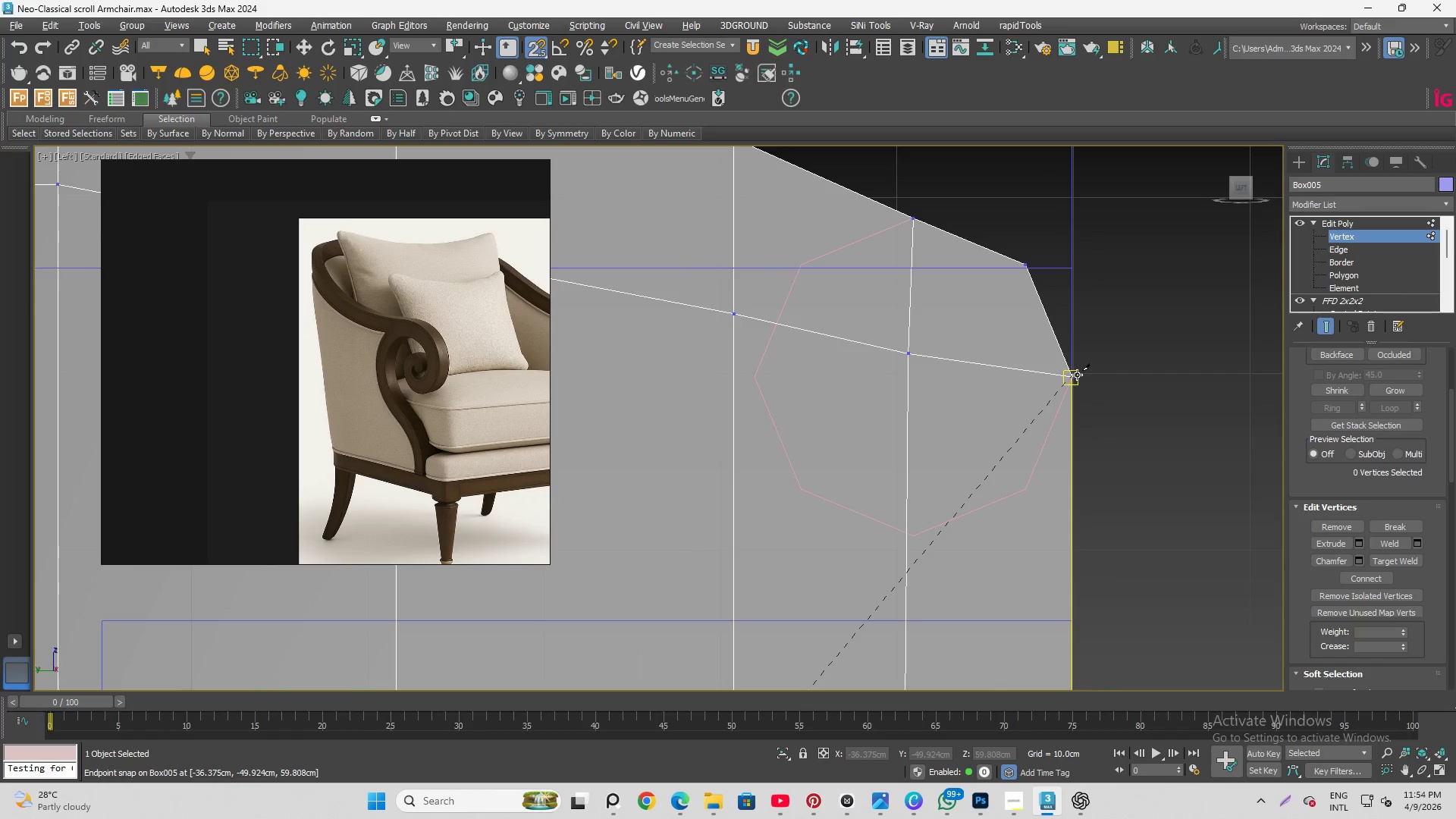 
right_click([1121, 388])
 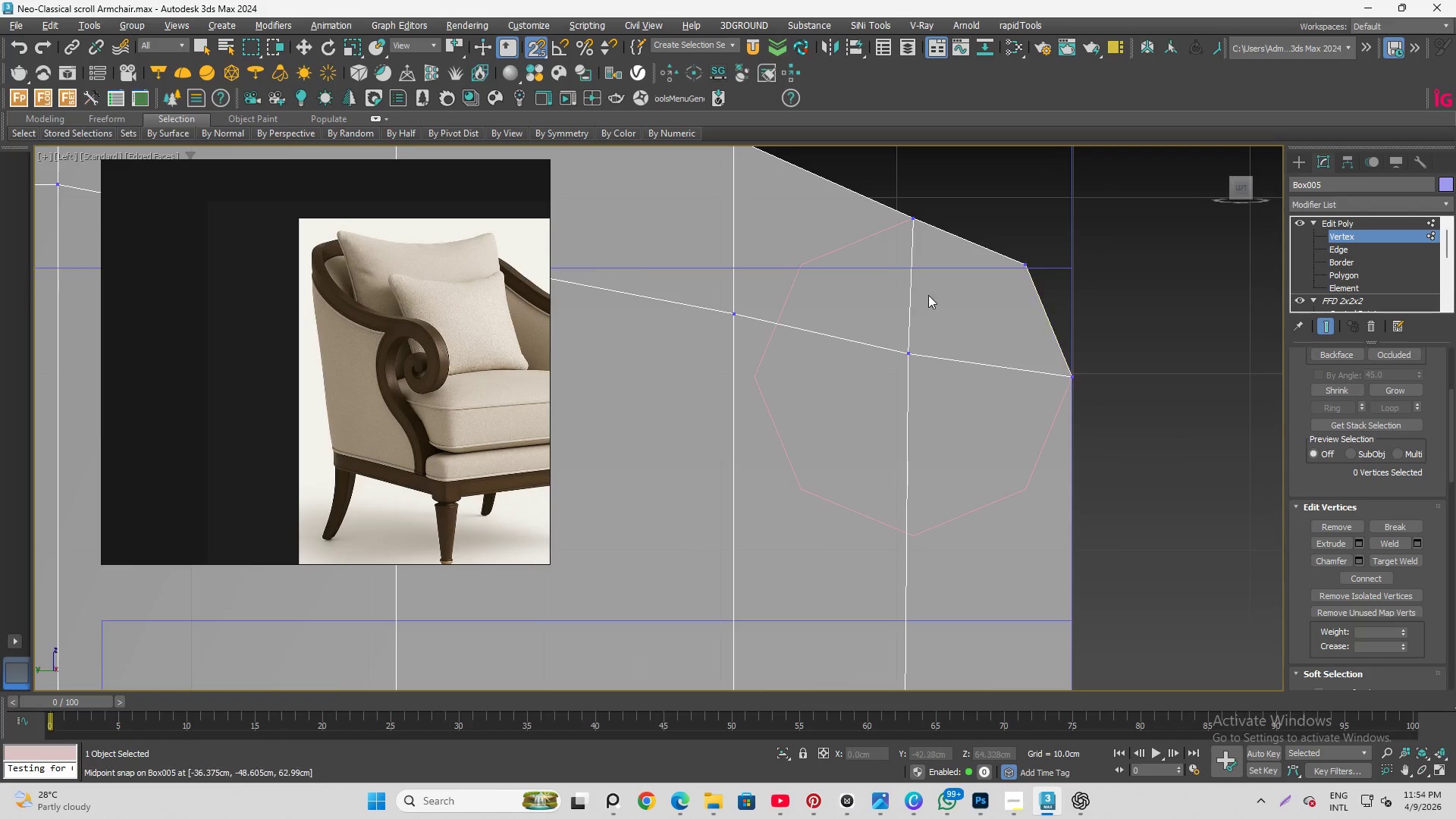 
scroll: coordinate [946, 313], scroll_direction: down, amount: 1.0
 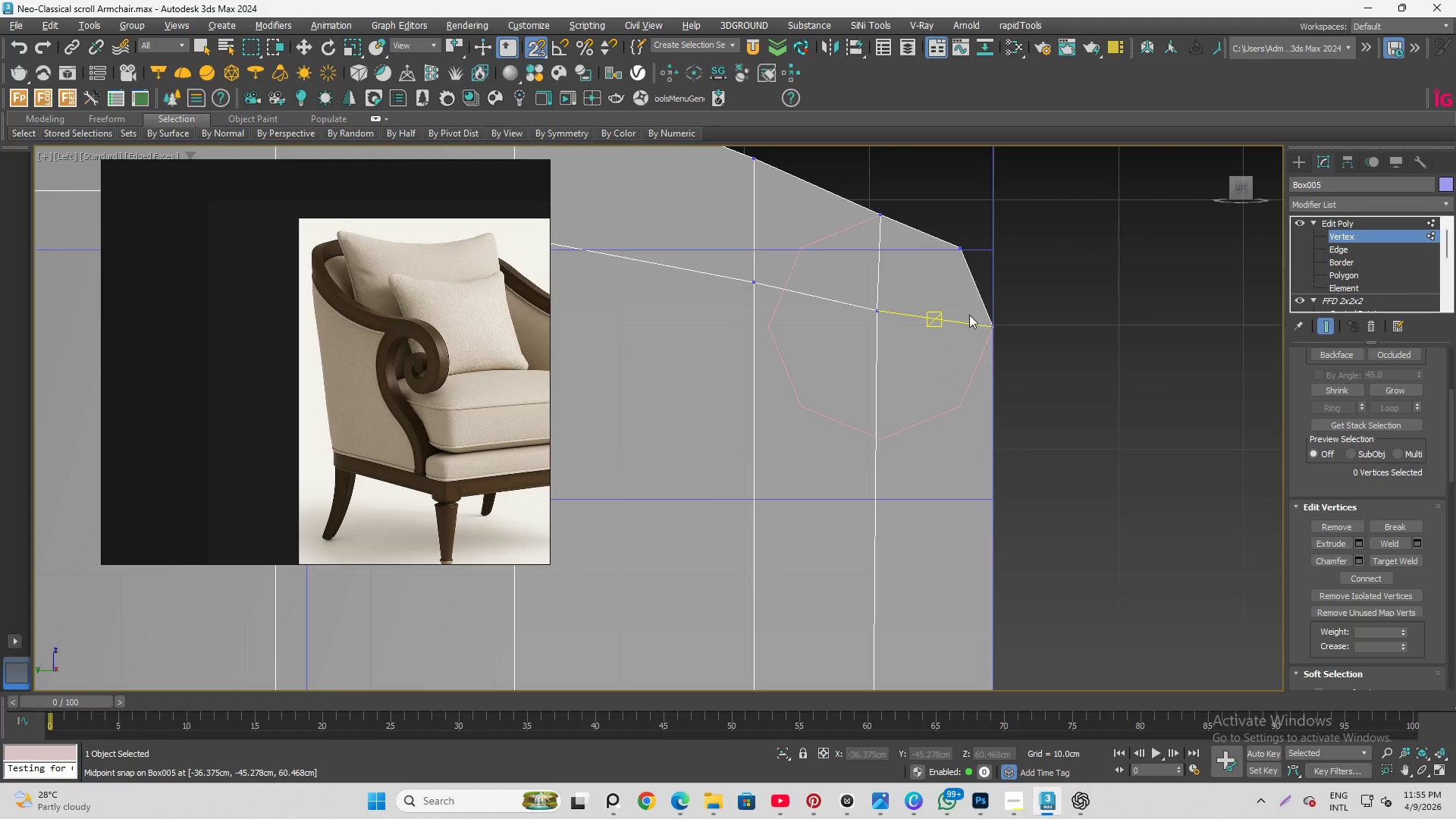 
key(S)
 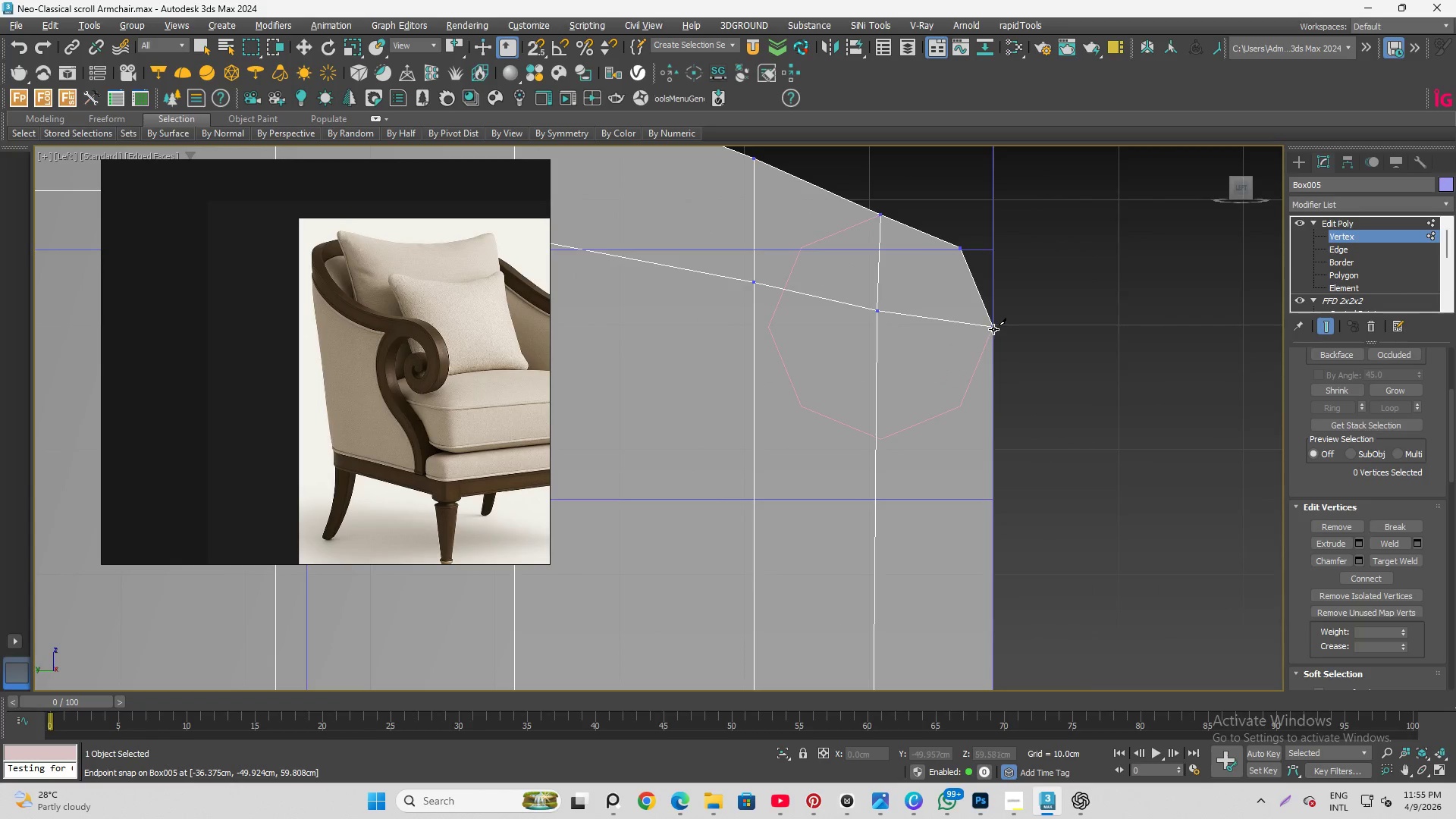 
left_click([993, 328])
 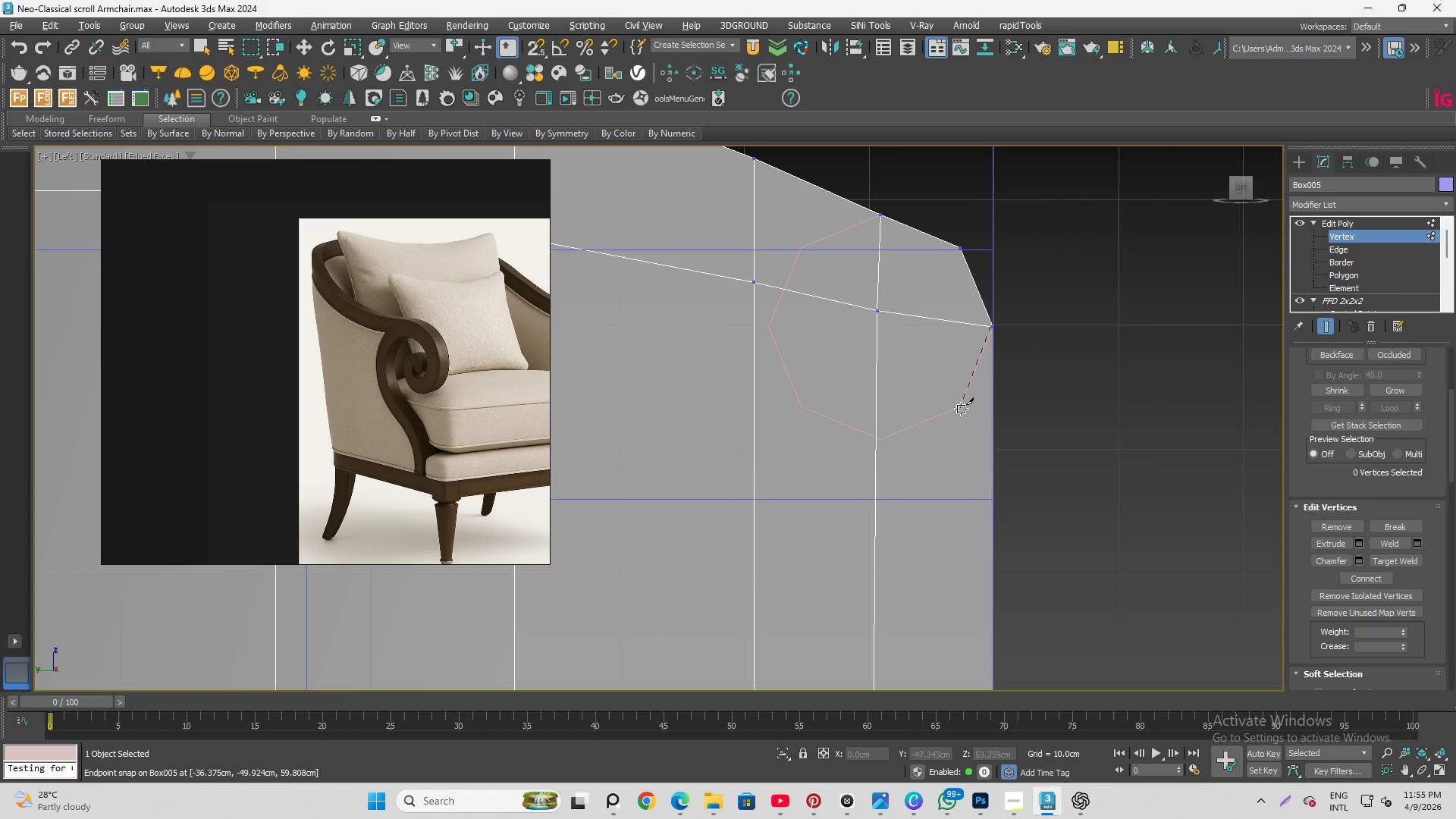 
left_click([962, 409])
 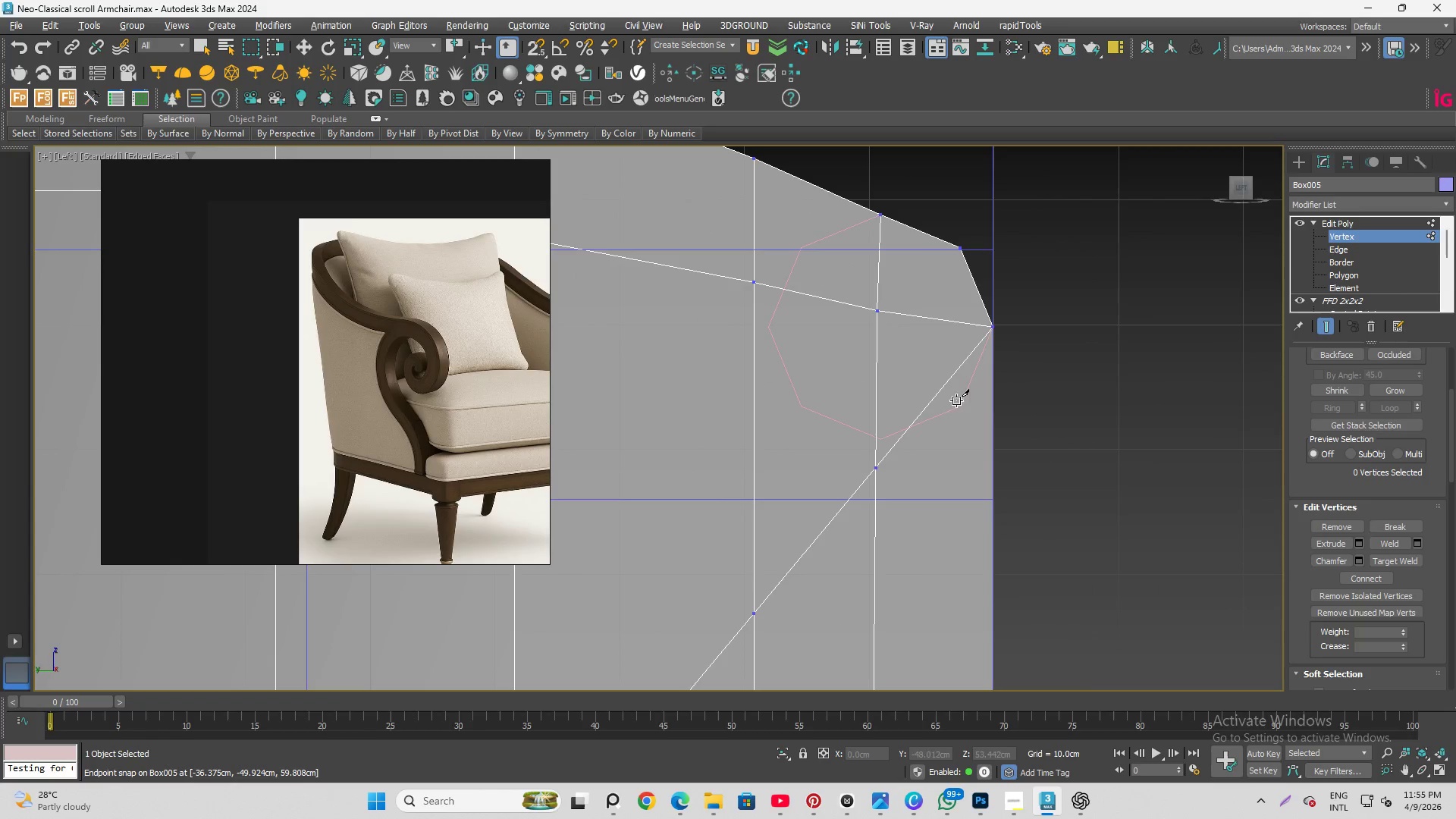 
key(Control+Z)
 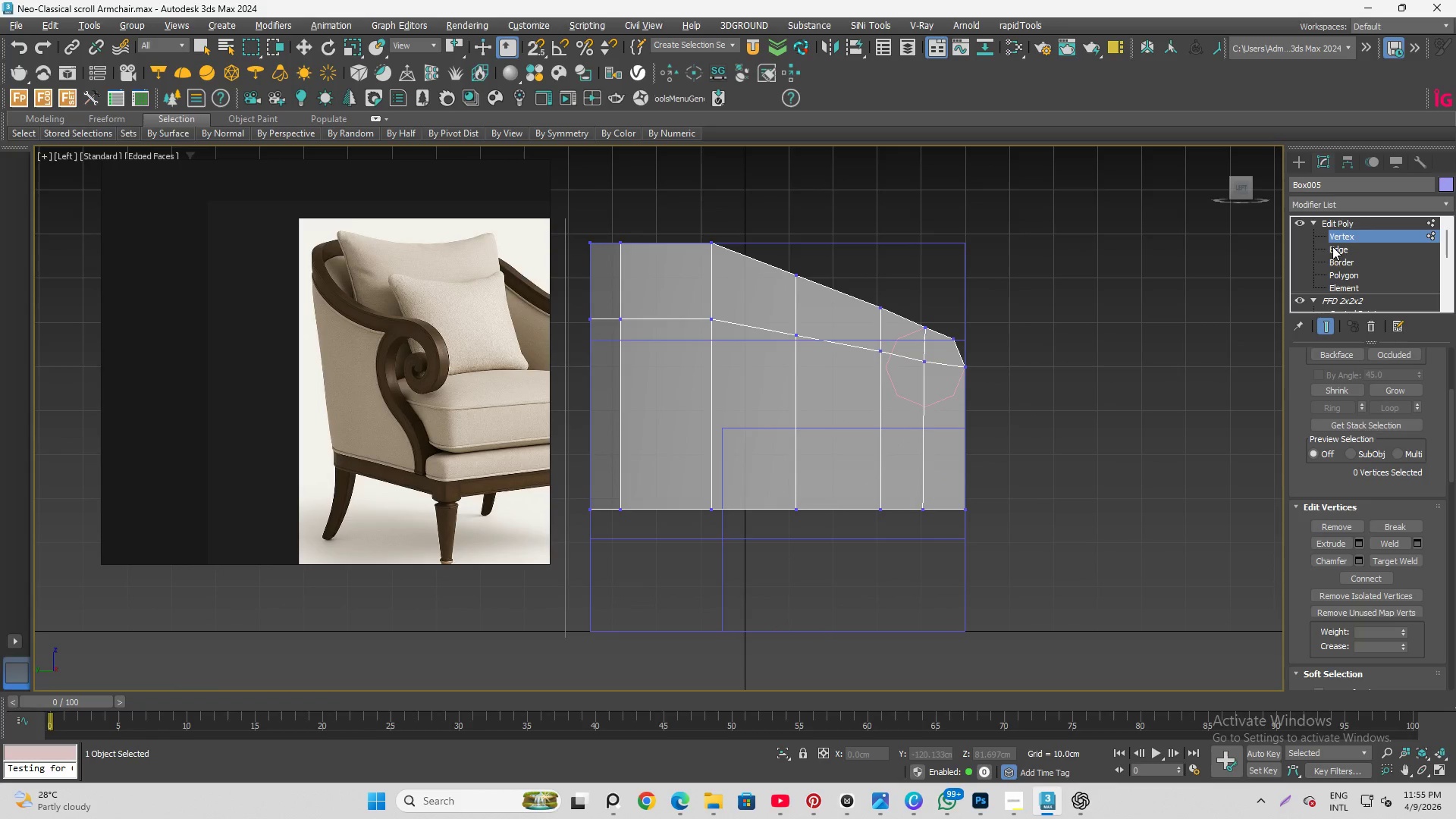 
scroll: coordinate [966, 391], scroll_direction: down, amount: 3.0
 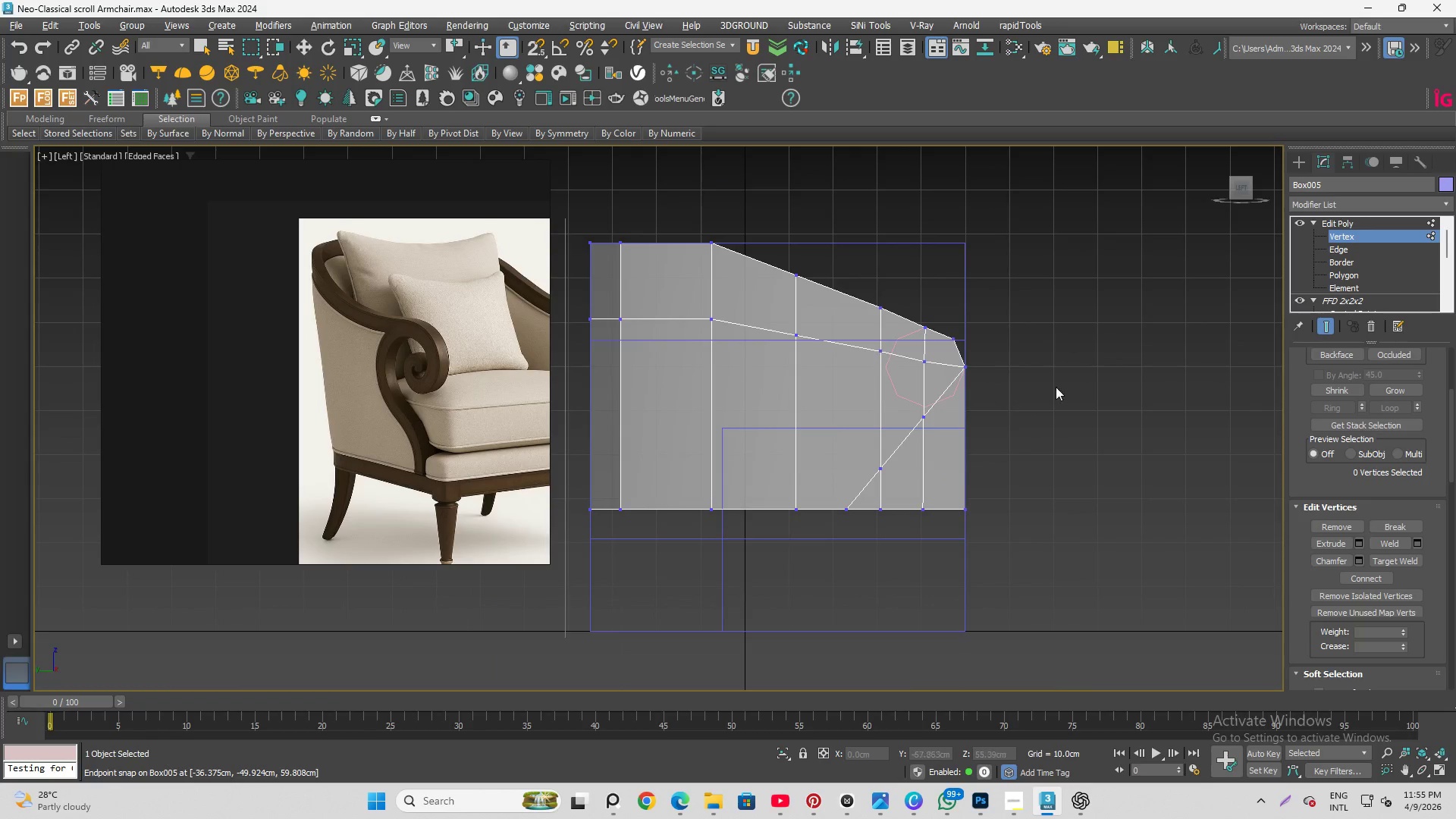 
left_click([1338, 245])
 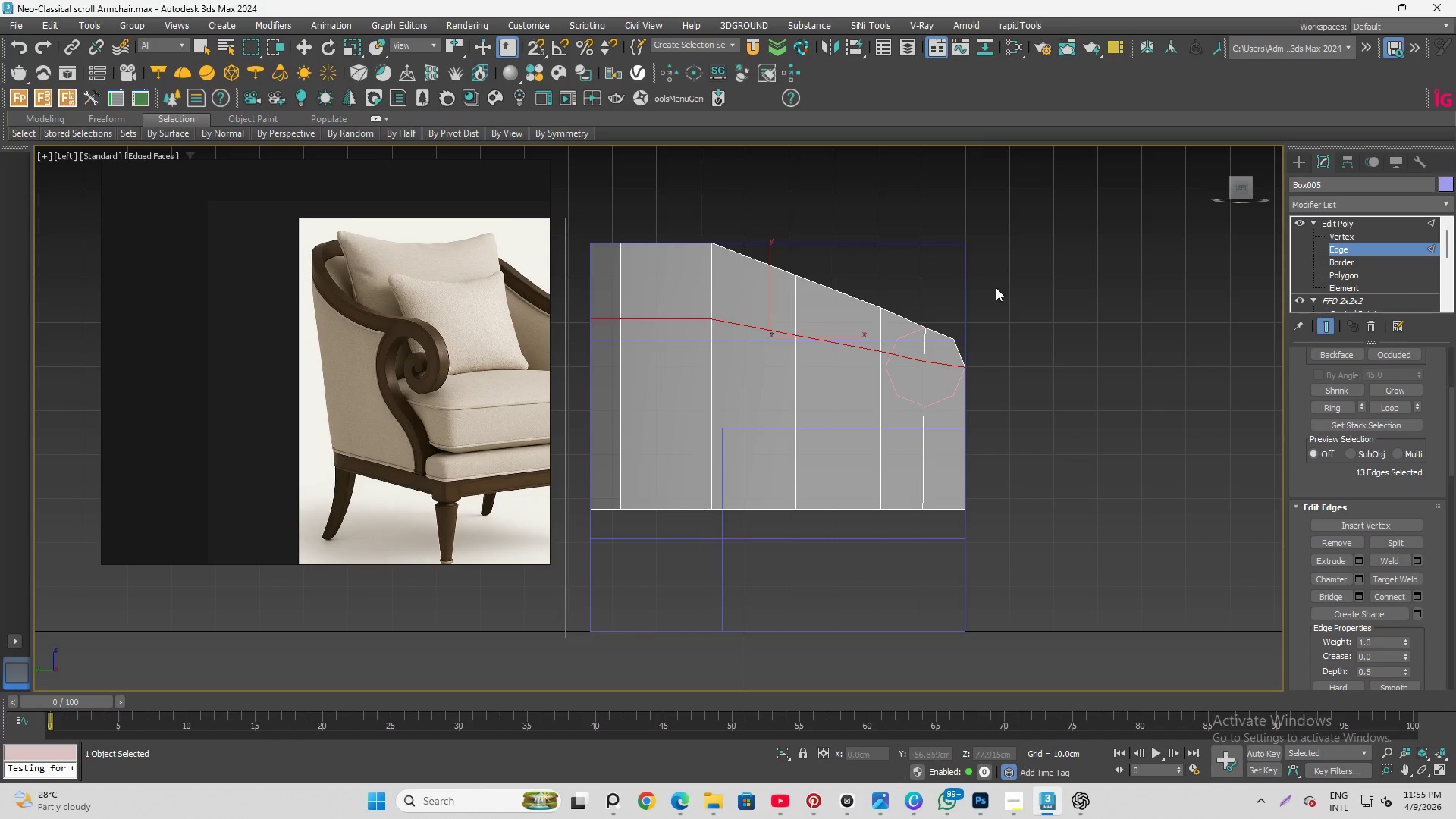 
key(Alt+1)
 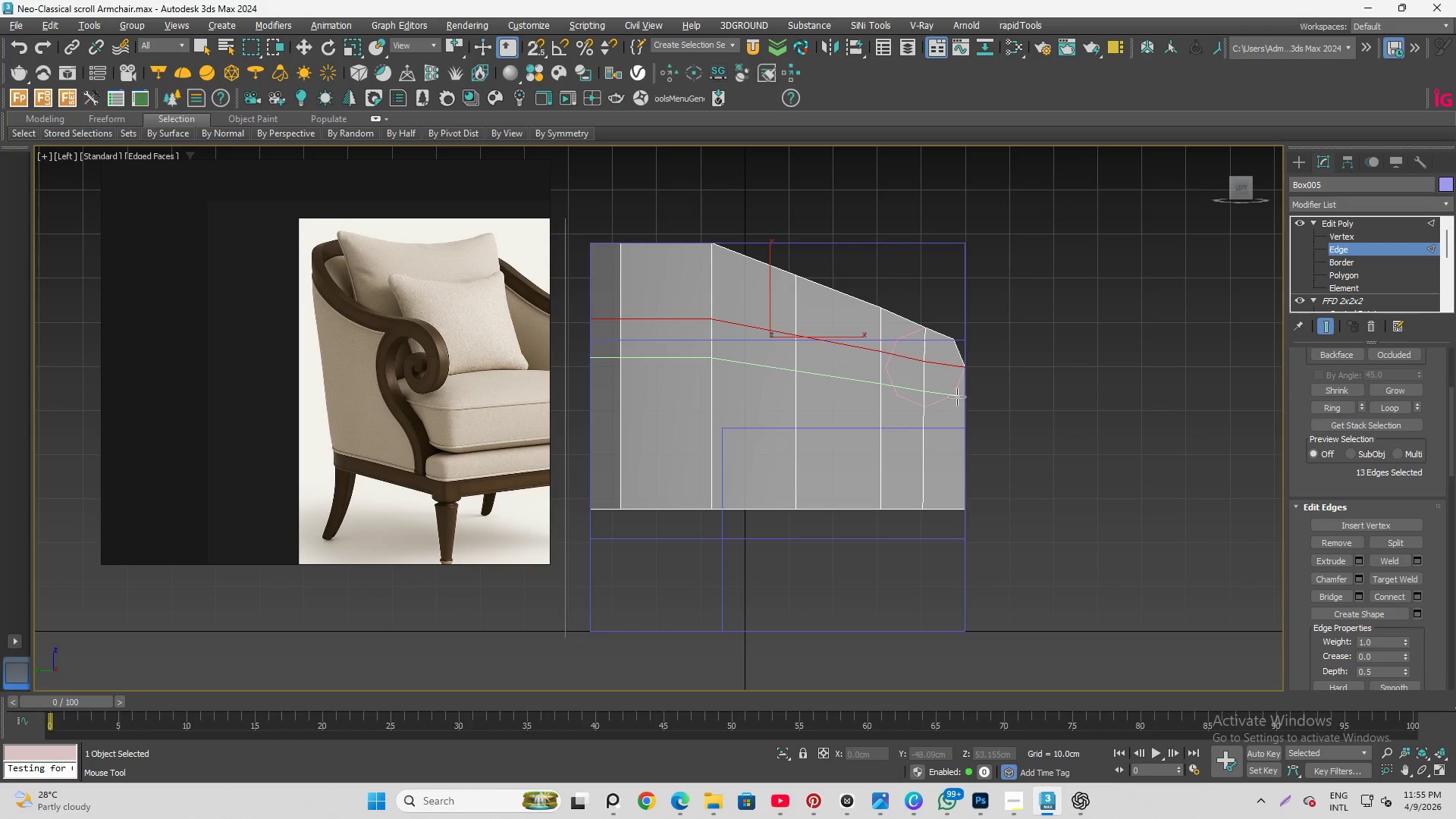 
left_click([957, 397])
 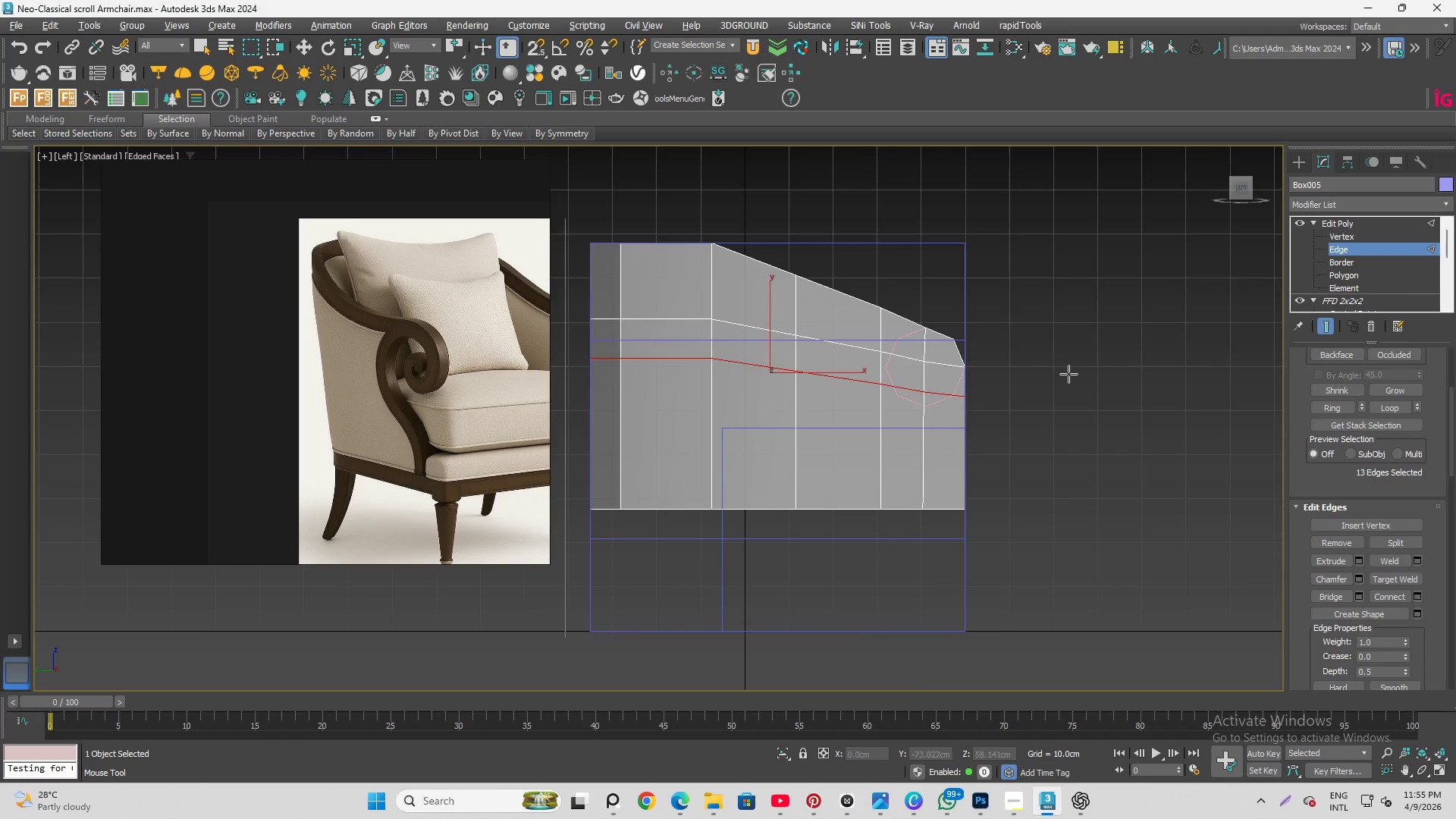 
scroll: coordinate [906, 403], scroll_direction: up, amount: 7.0
 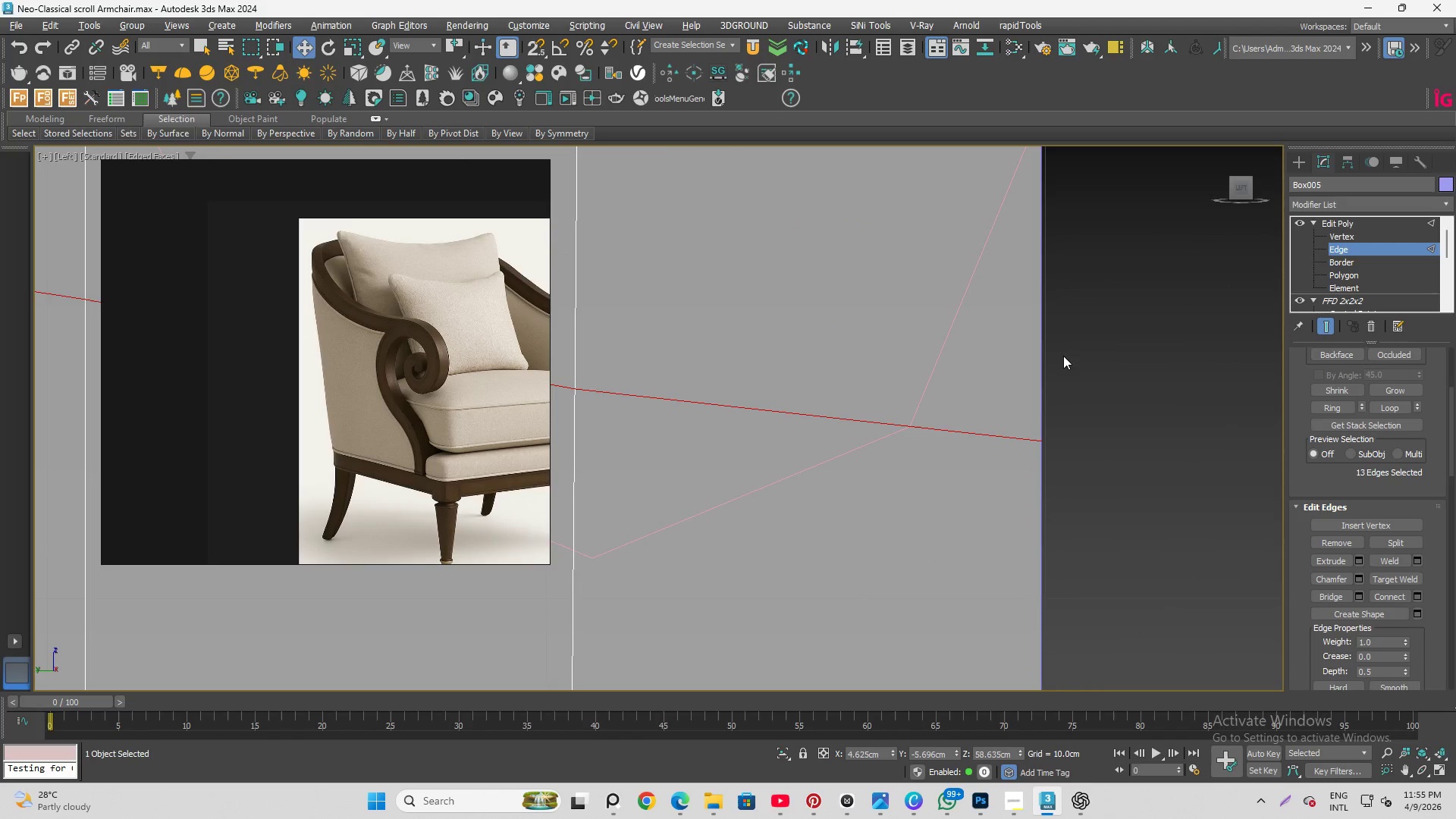 
scroll: coordinate [1045, 402], scroll_direction: down, amount: 3.0
 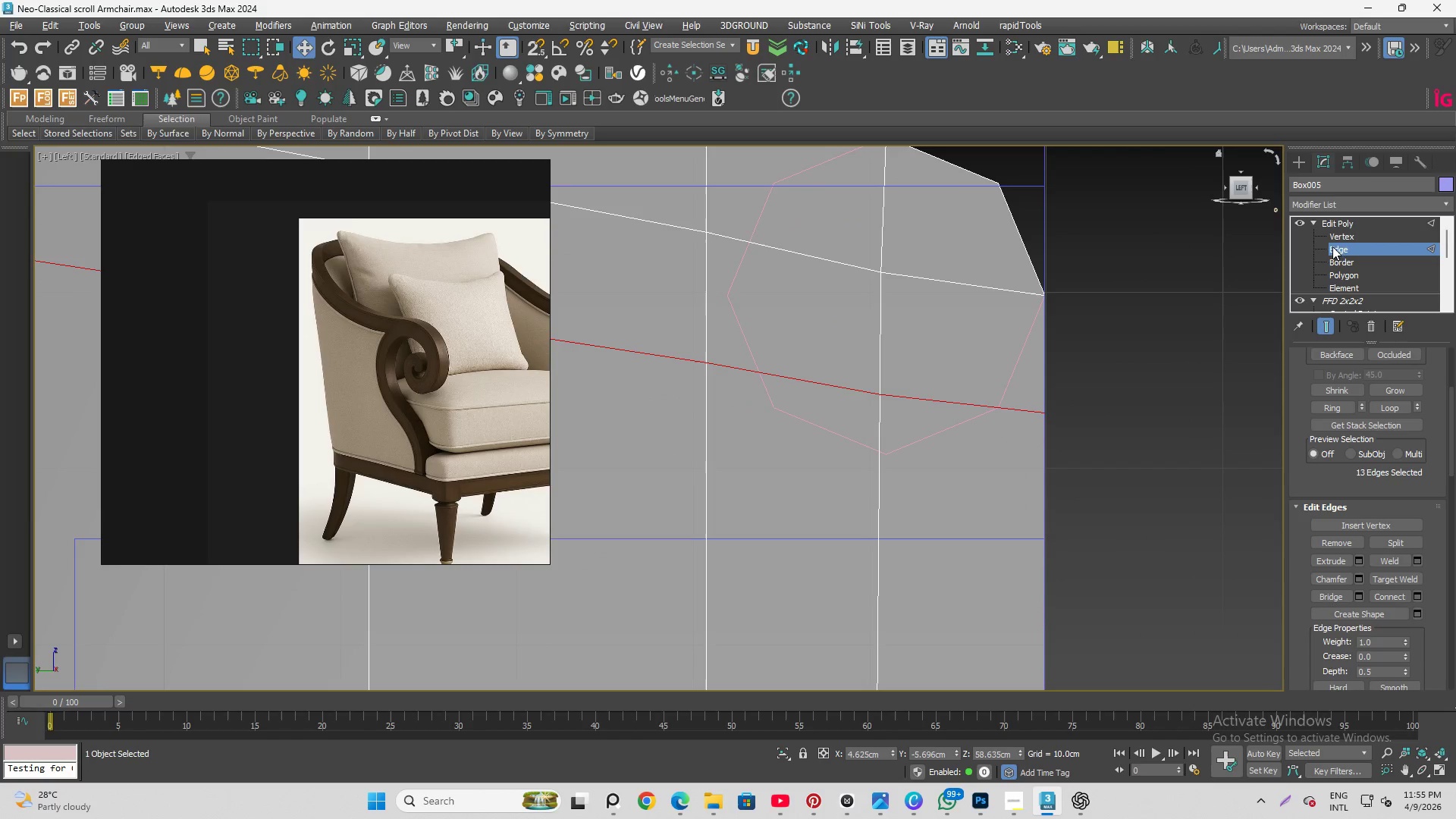 
left_click([1340, 240])
 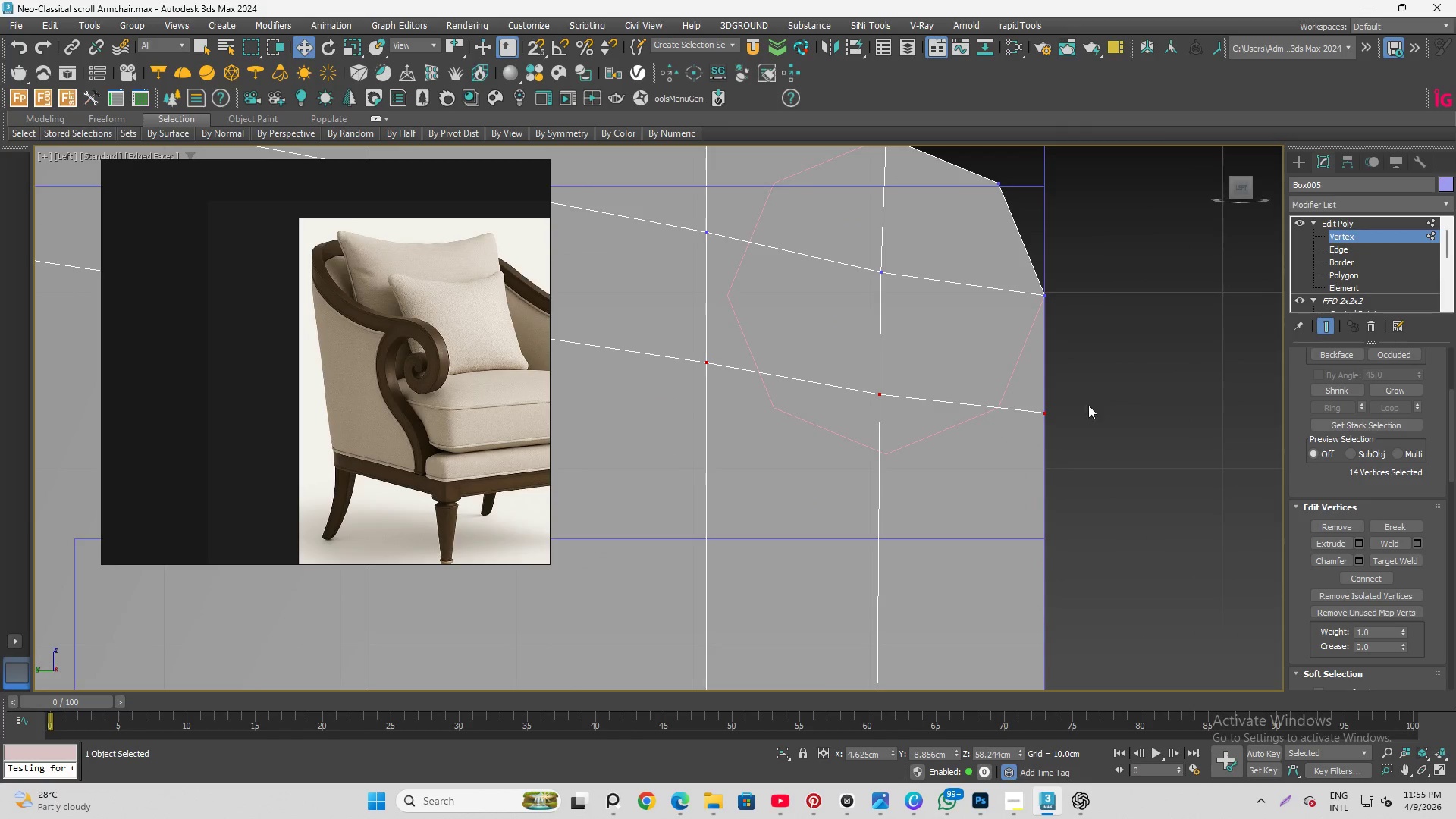 
left_click_drag(start_coordinate=[1048, 337], to_coordinate=[1125, 426])
 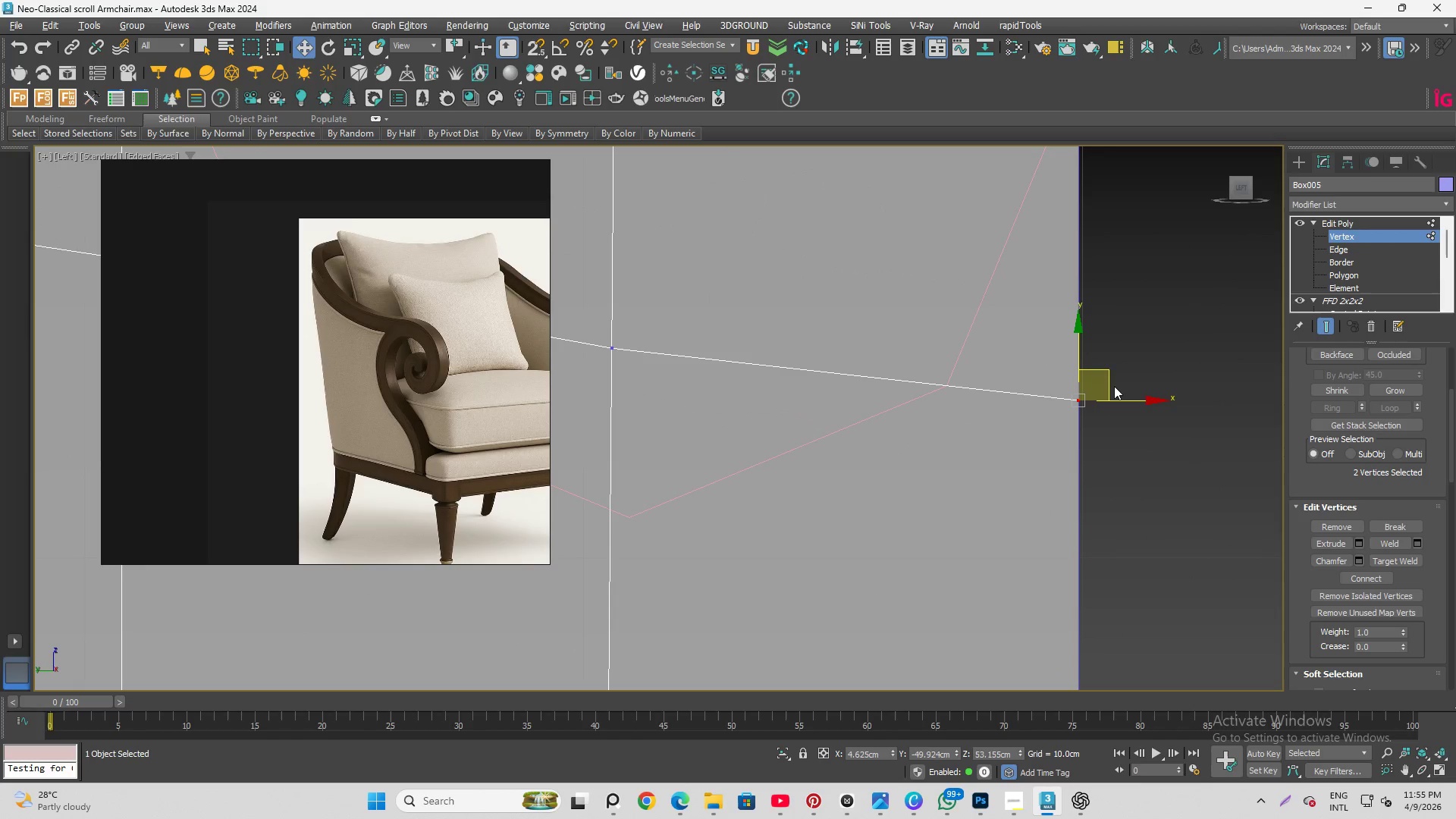 
scroll: coordinate [1025, 419], scroll_direction: up, amount: 3.0
 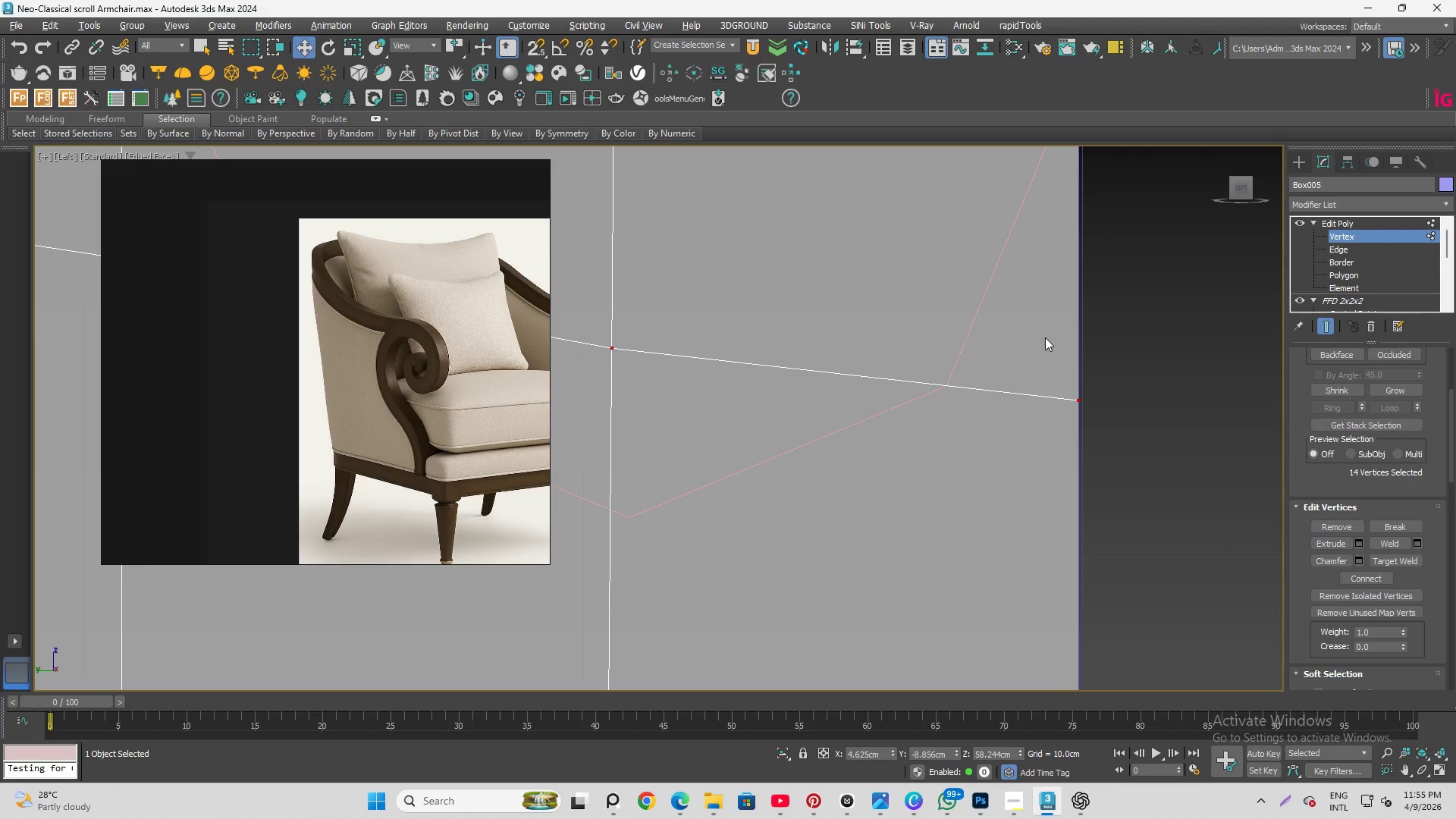 
left_click_drag(start_coordinate=[1107, 378], to_coordinate=[933, 384])
 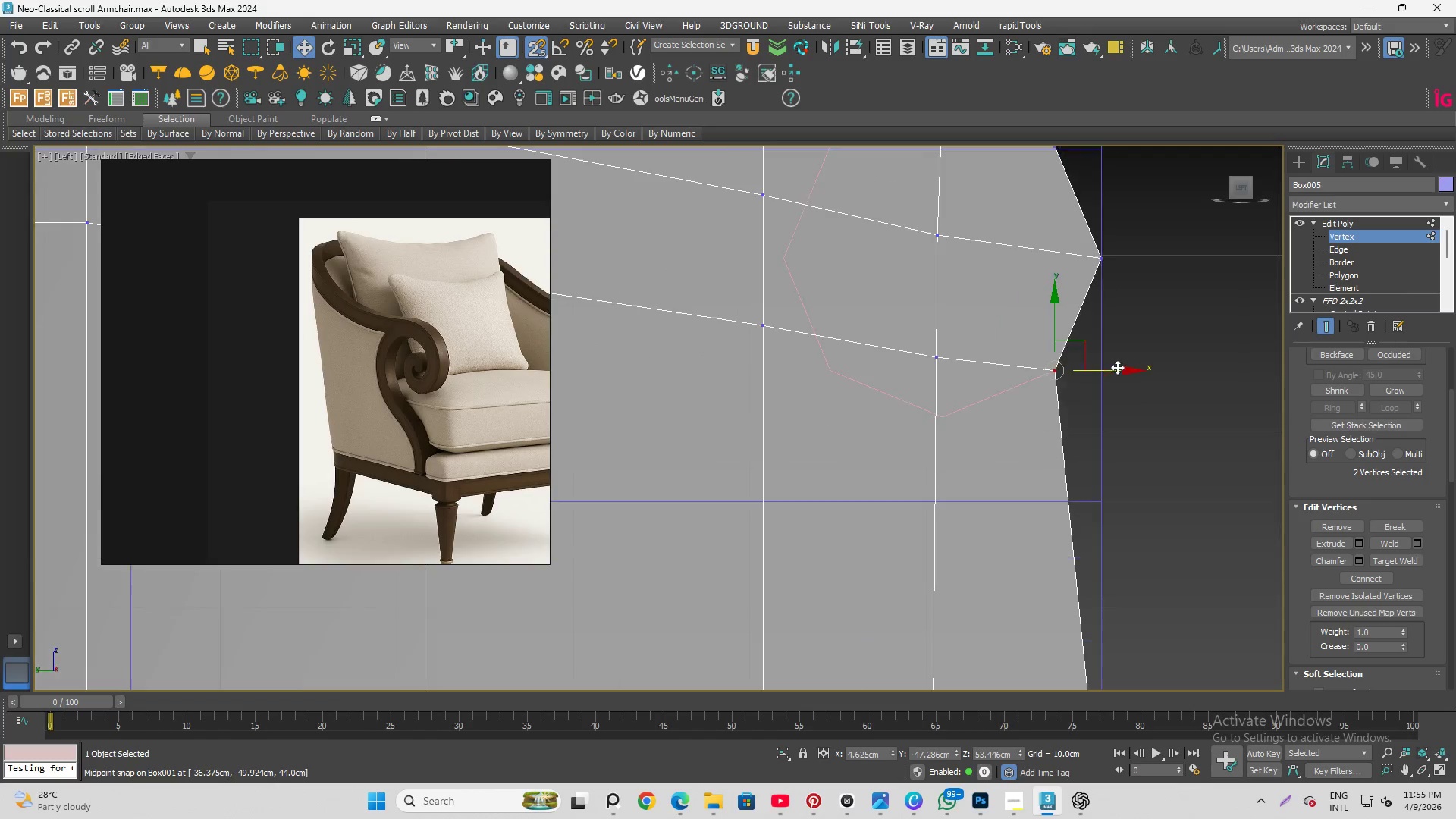 
key(S)
 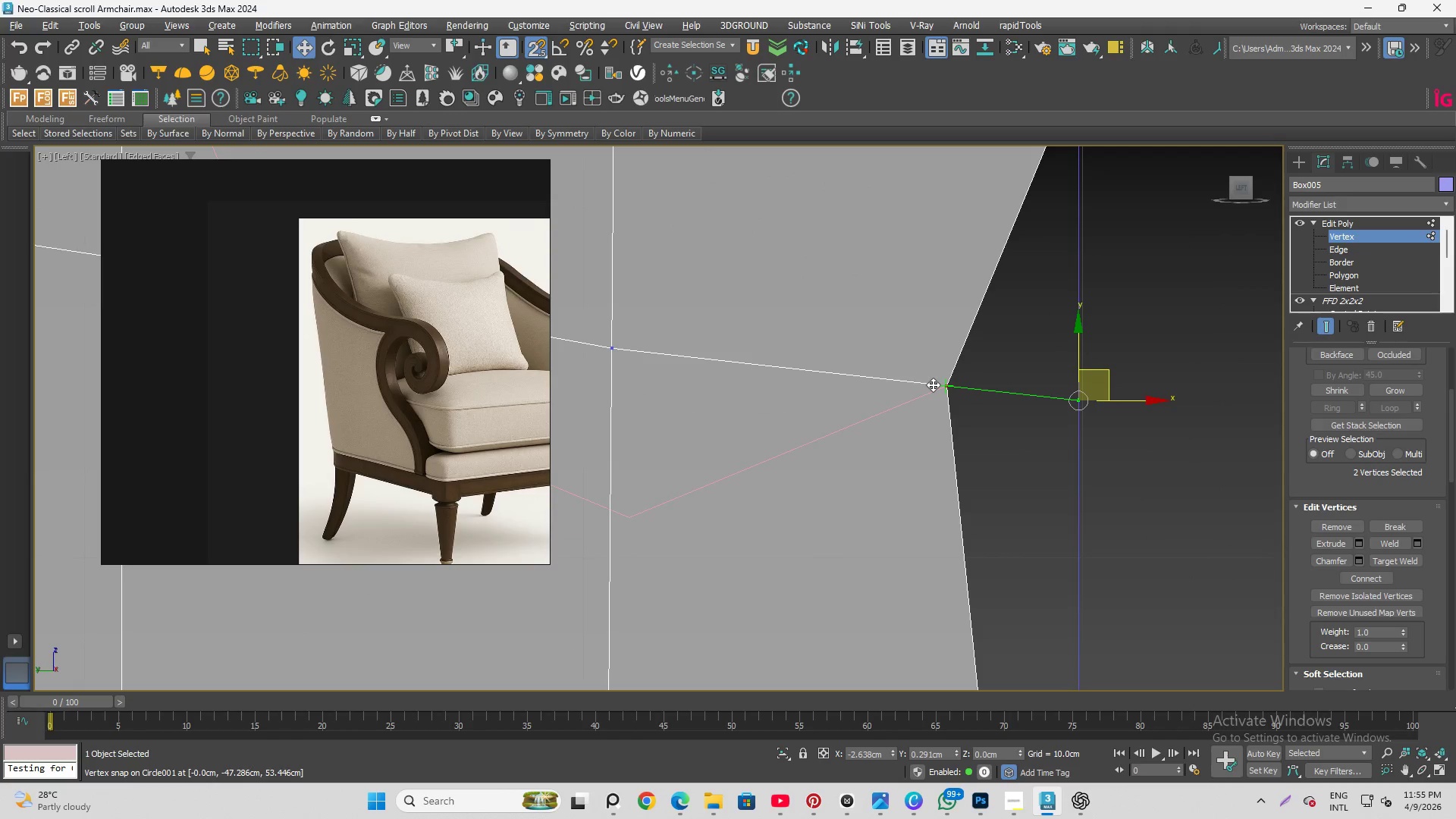 
left_click_drag(start_coordinate=[888, 298], to_coordinate=[981, 375])
 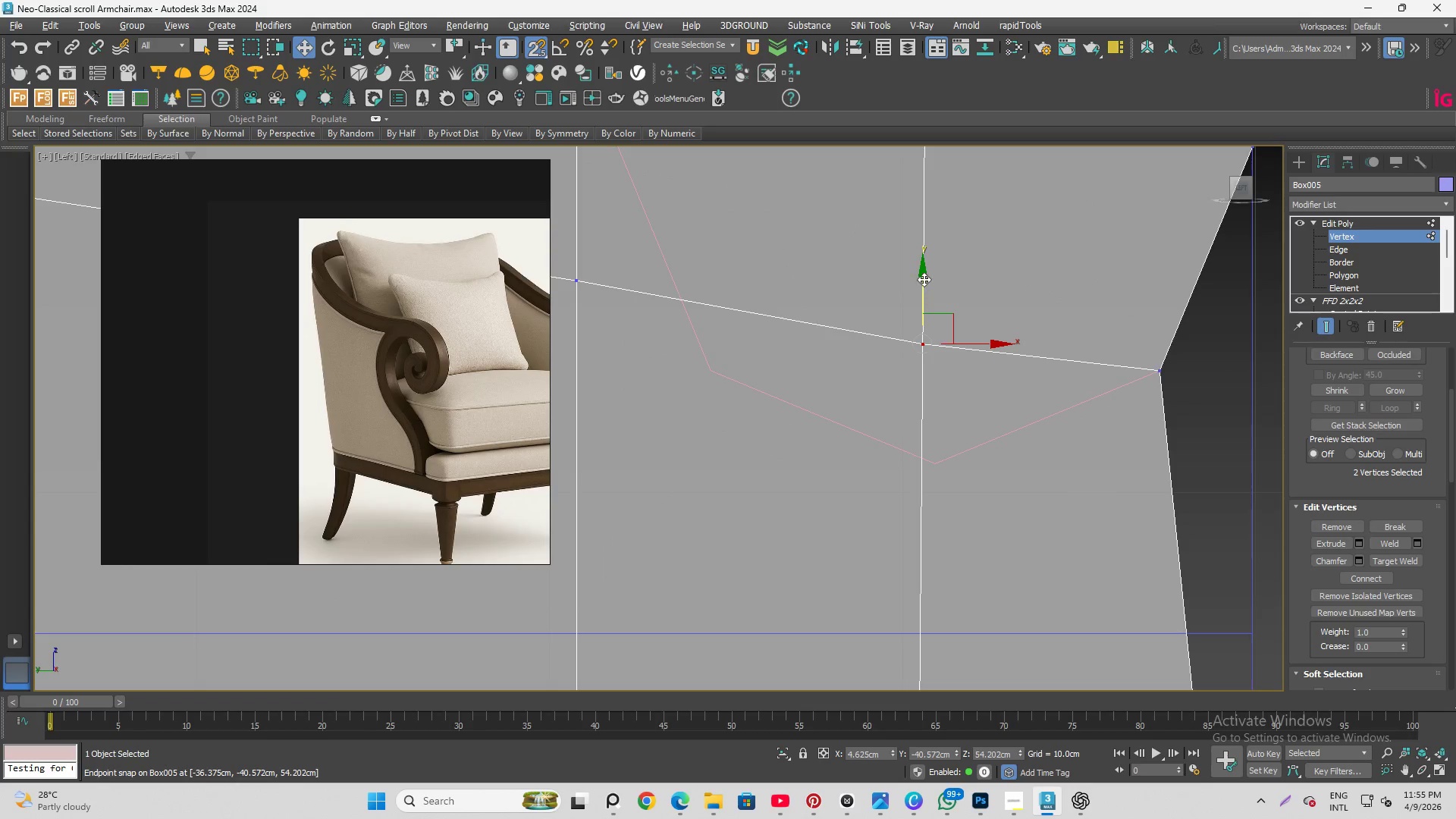 
scroll: coordinate [949, 370], scroll_direction: down, amount: 1.0
 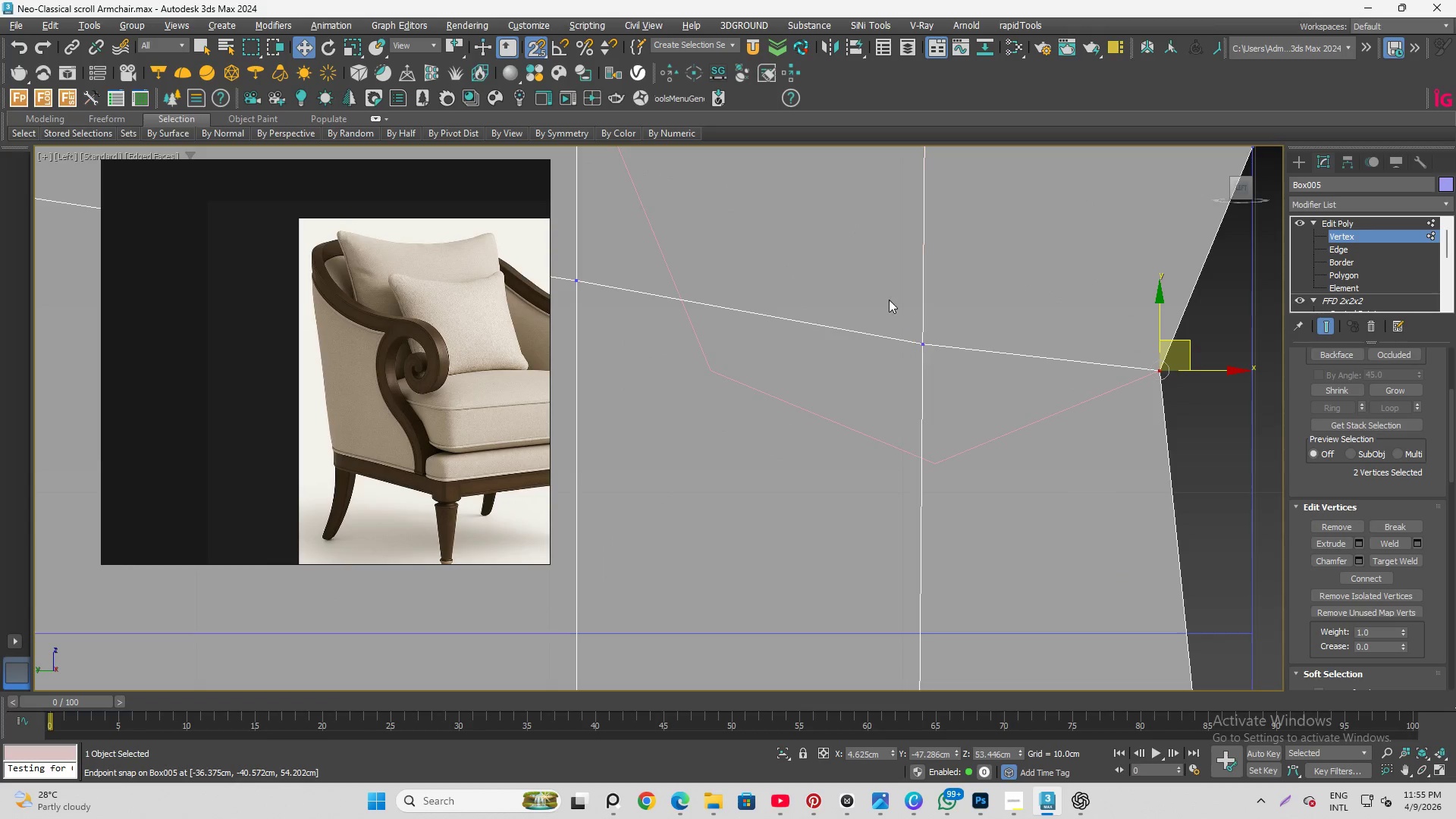 
left_click_drag(start_coordinate=[924, 279], to_coordinate=[936, 466])
 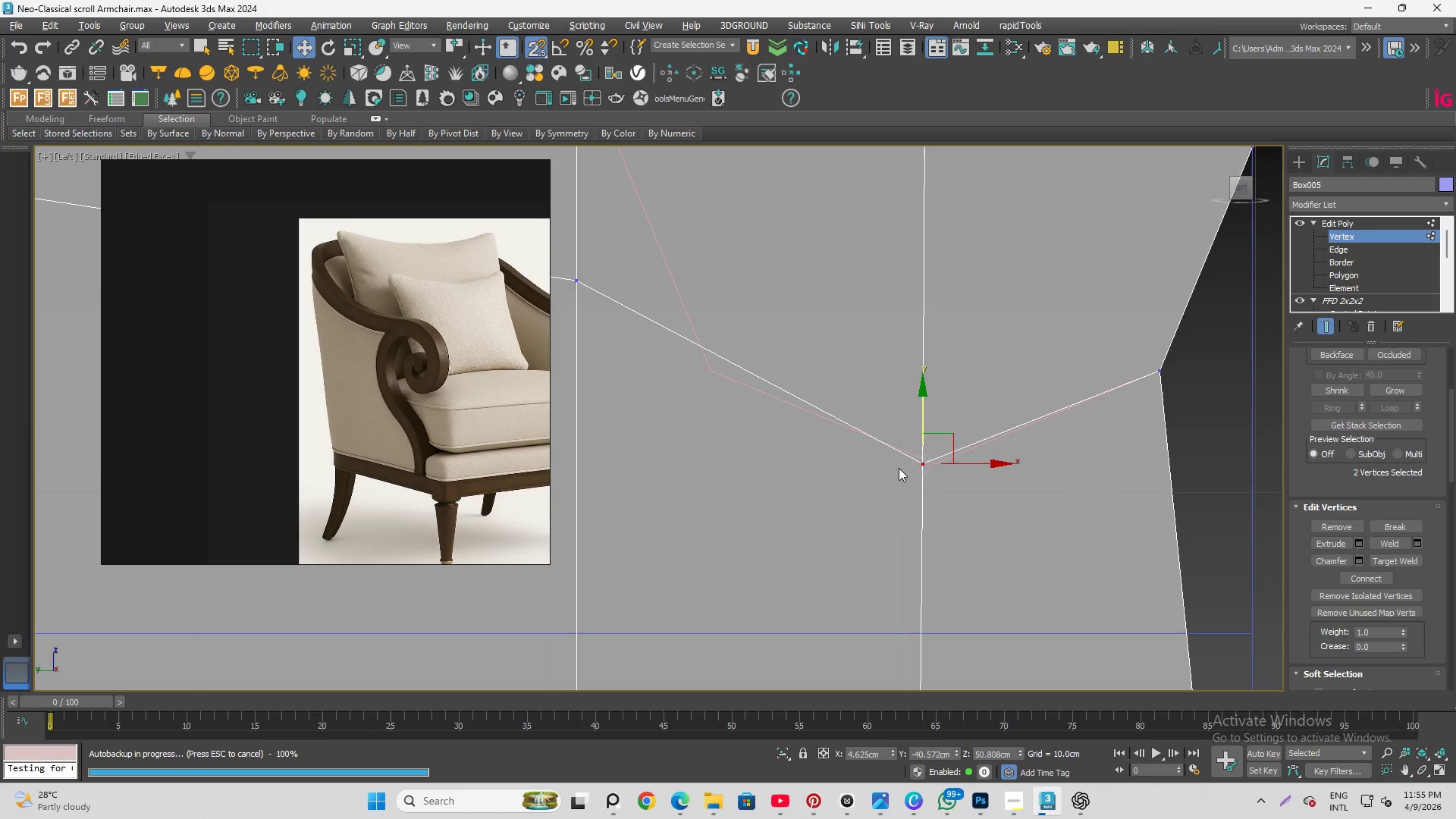 
scroll: coordinate [924, 463], scroll_direction: up, amount: 5.0
 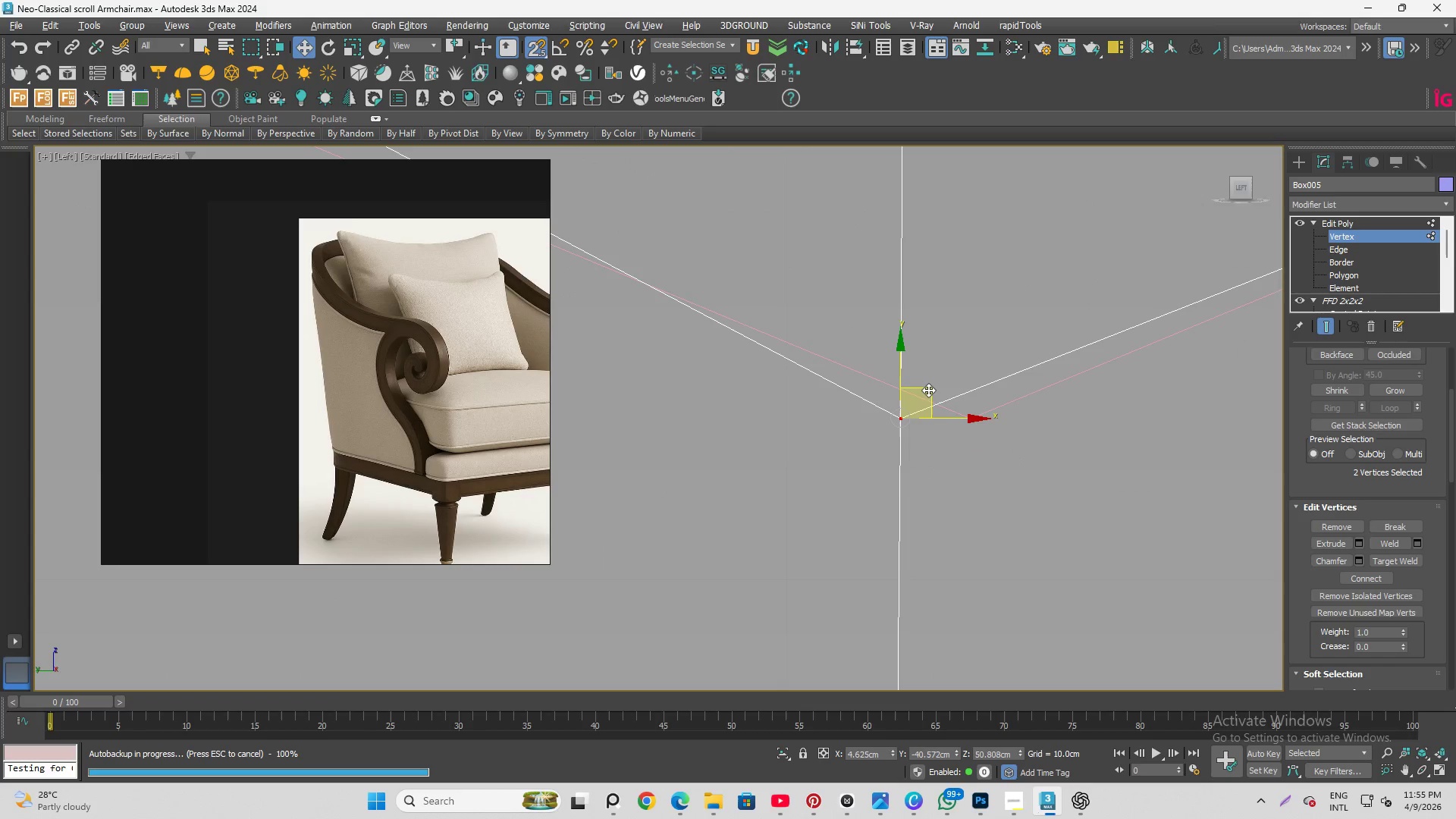 
left_click_drag(start_coordinate=[928, 390], to_coordinate=[971, 418])
 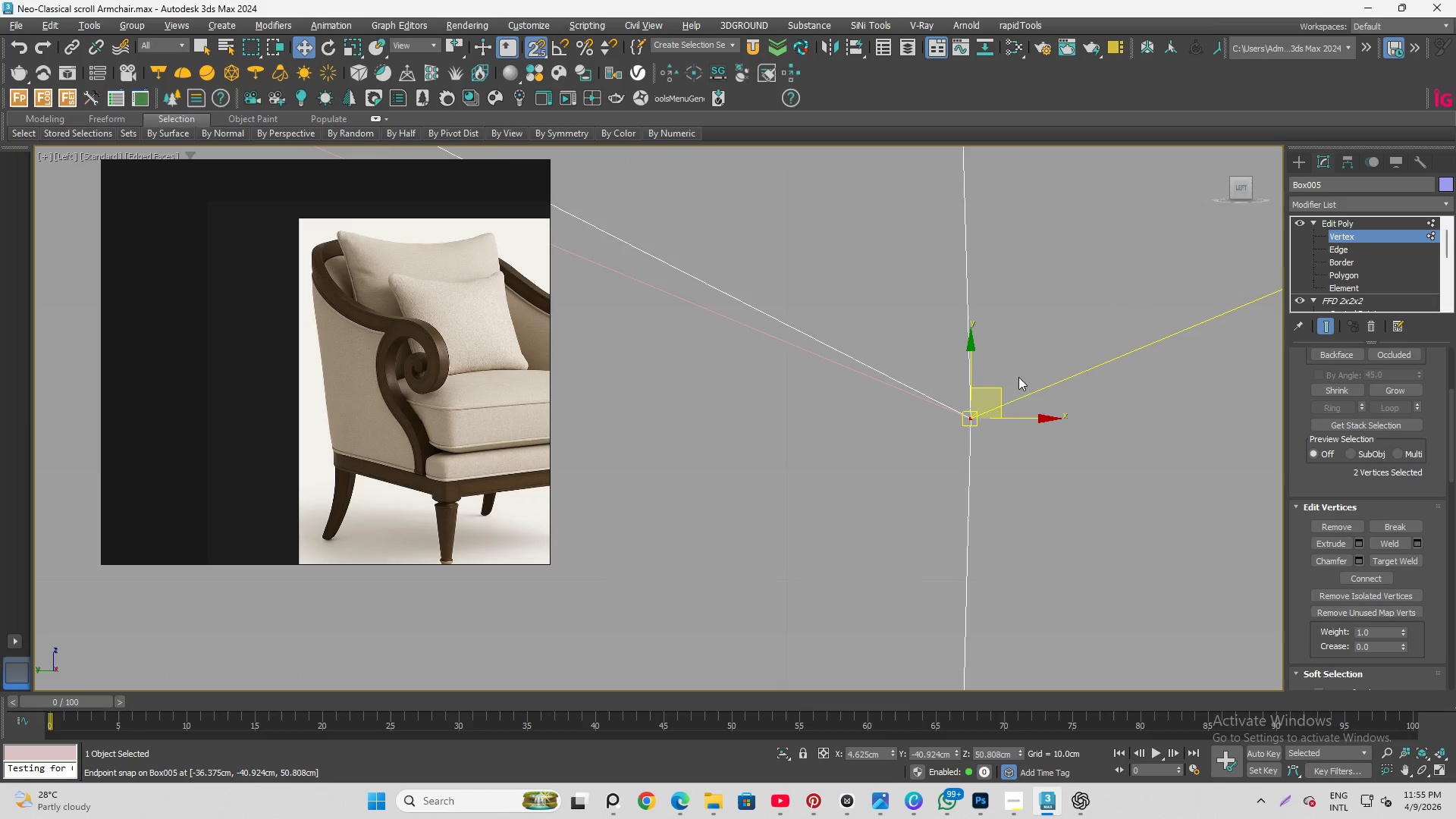 
scroll: coordinate [996, 409], scroll_direction: down, amount: 12.0
 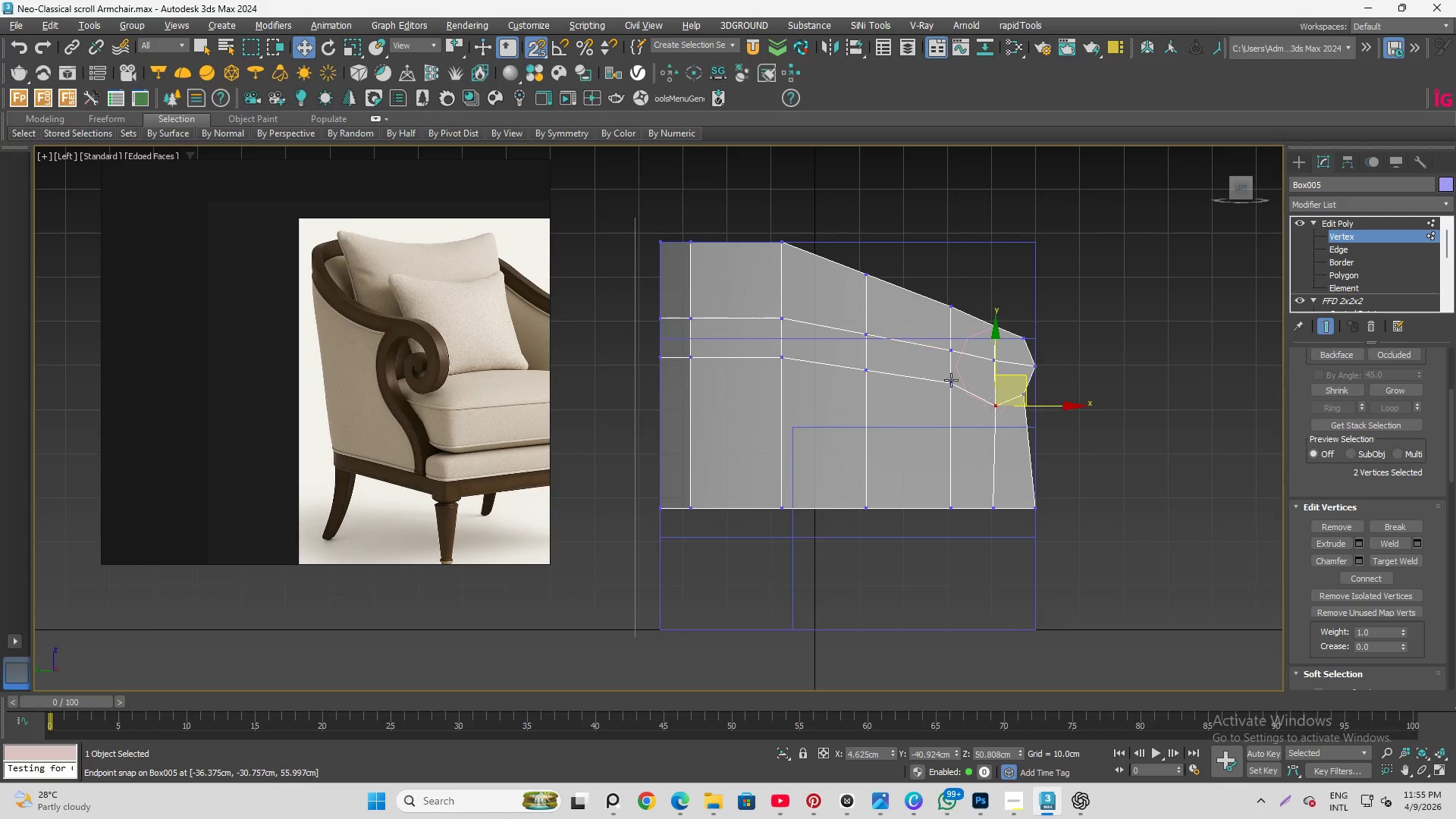 
scroll: coordinate [955, 379], scroll_direction: up, amount: 3.0
 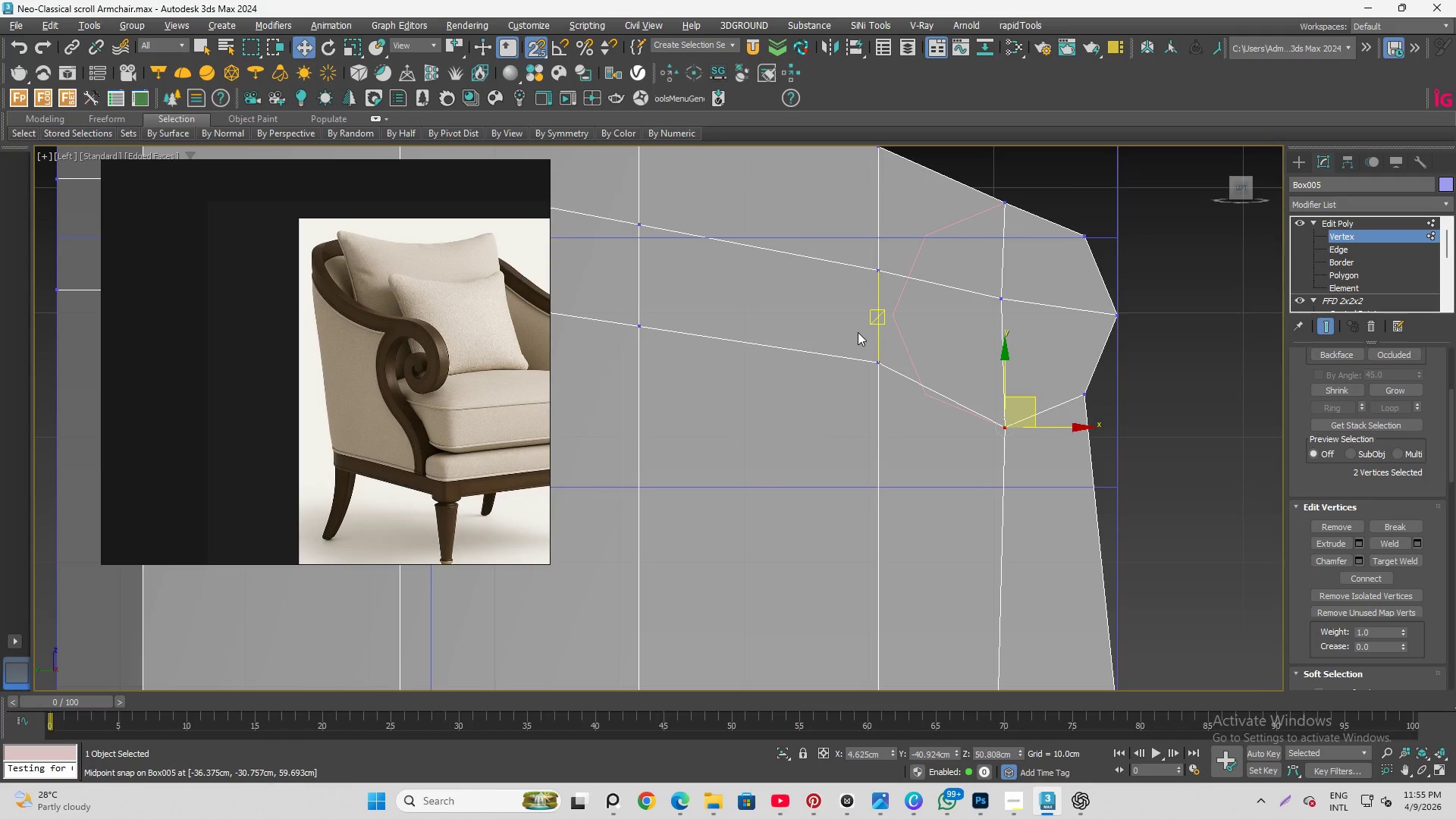 
left_click_drag(start_coordinate=[808, 320], to_coordinate=[915, 429])
 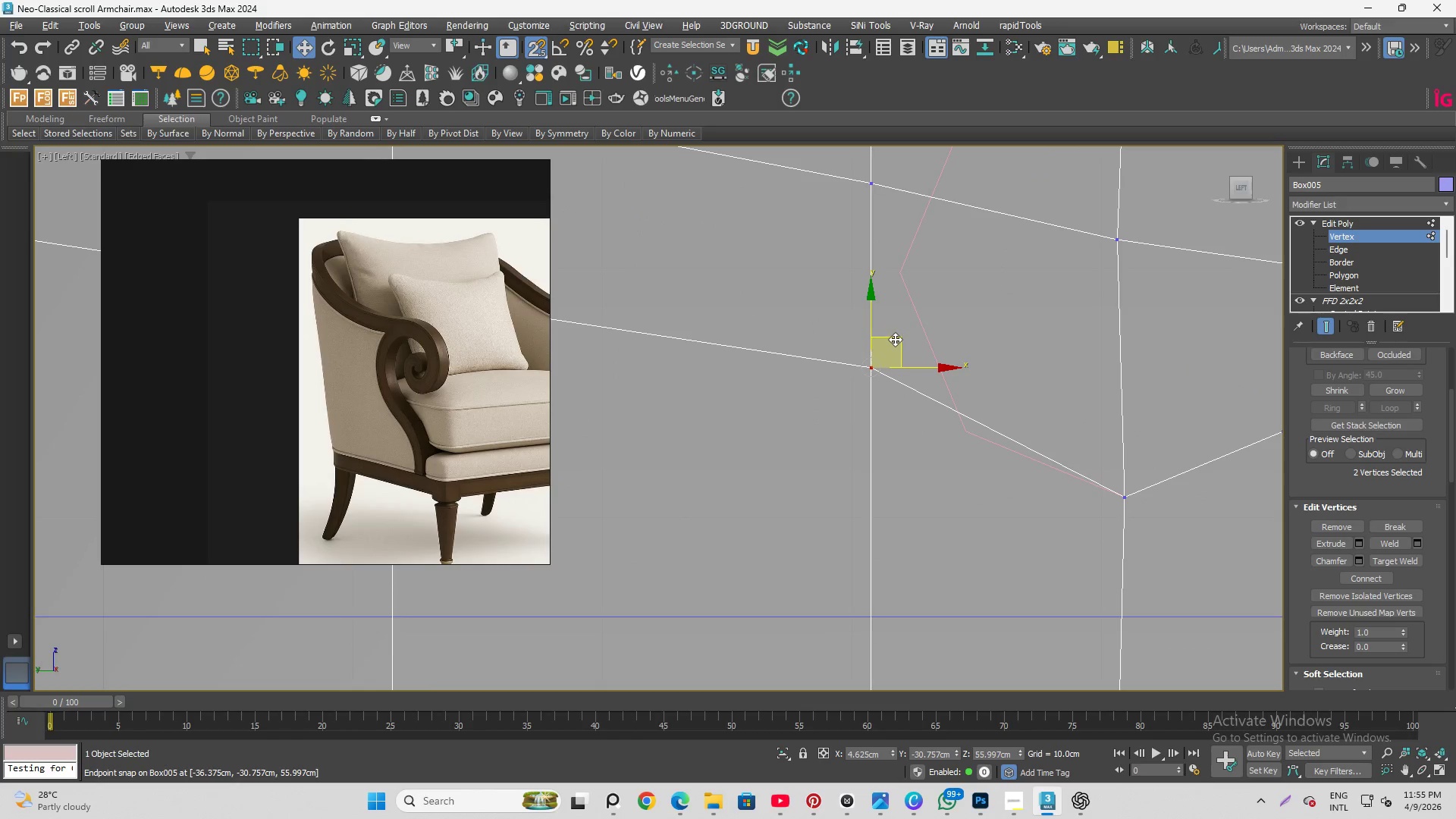 
scroll: coordinate [885, 357], scroll_direction: up, amount: 2.0
 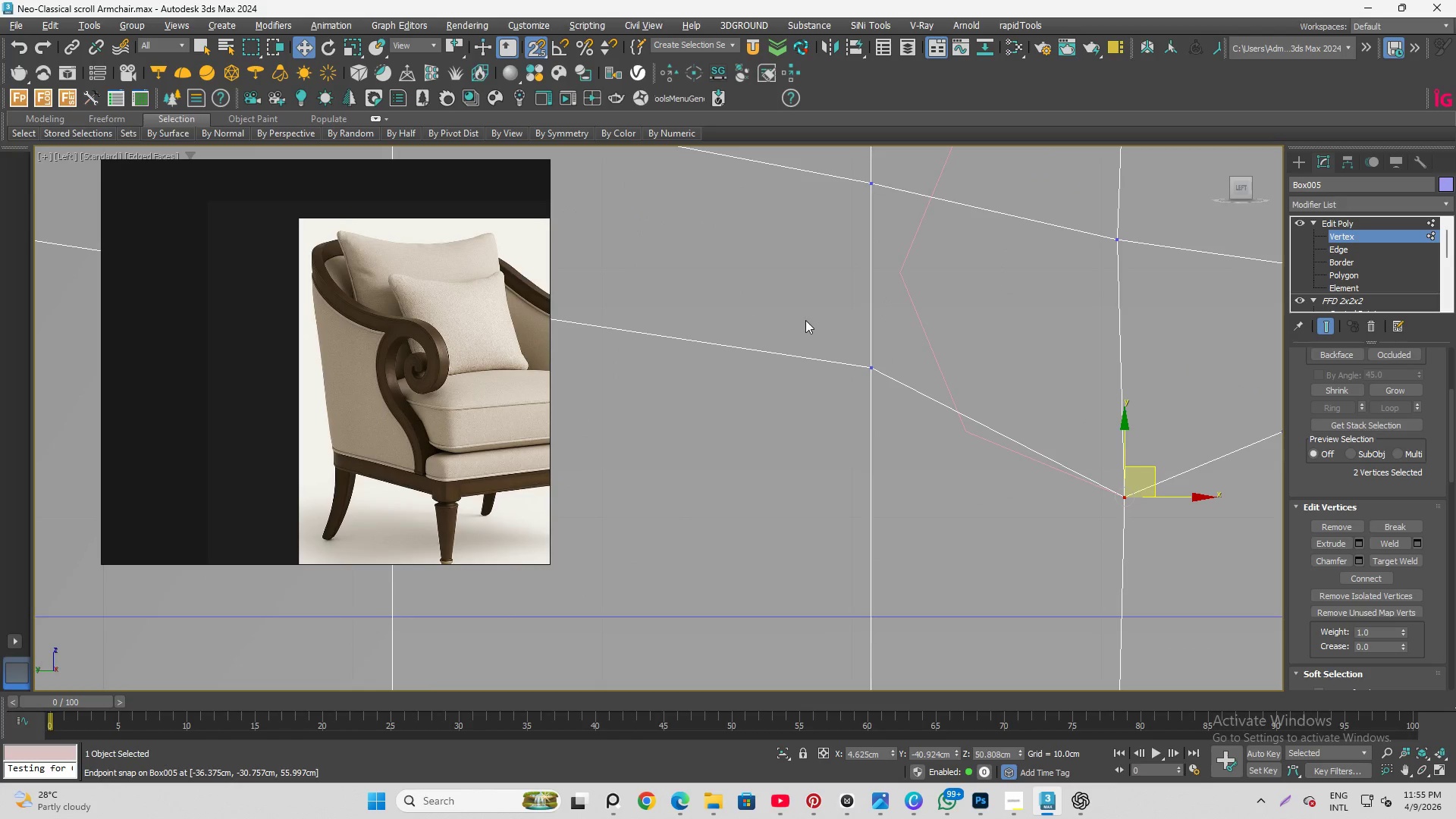 
left_click_drag(start_coordinate=[895, 339], to_coordinate=[944, 425])
 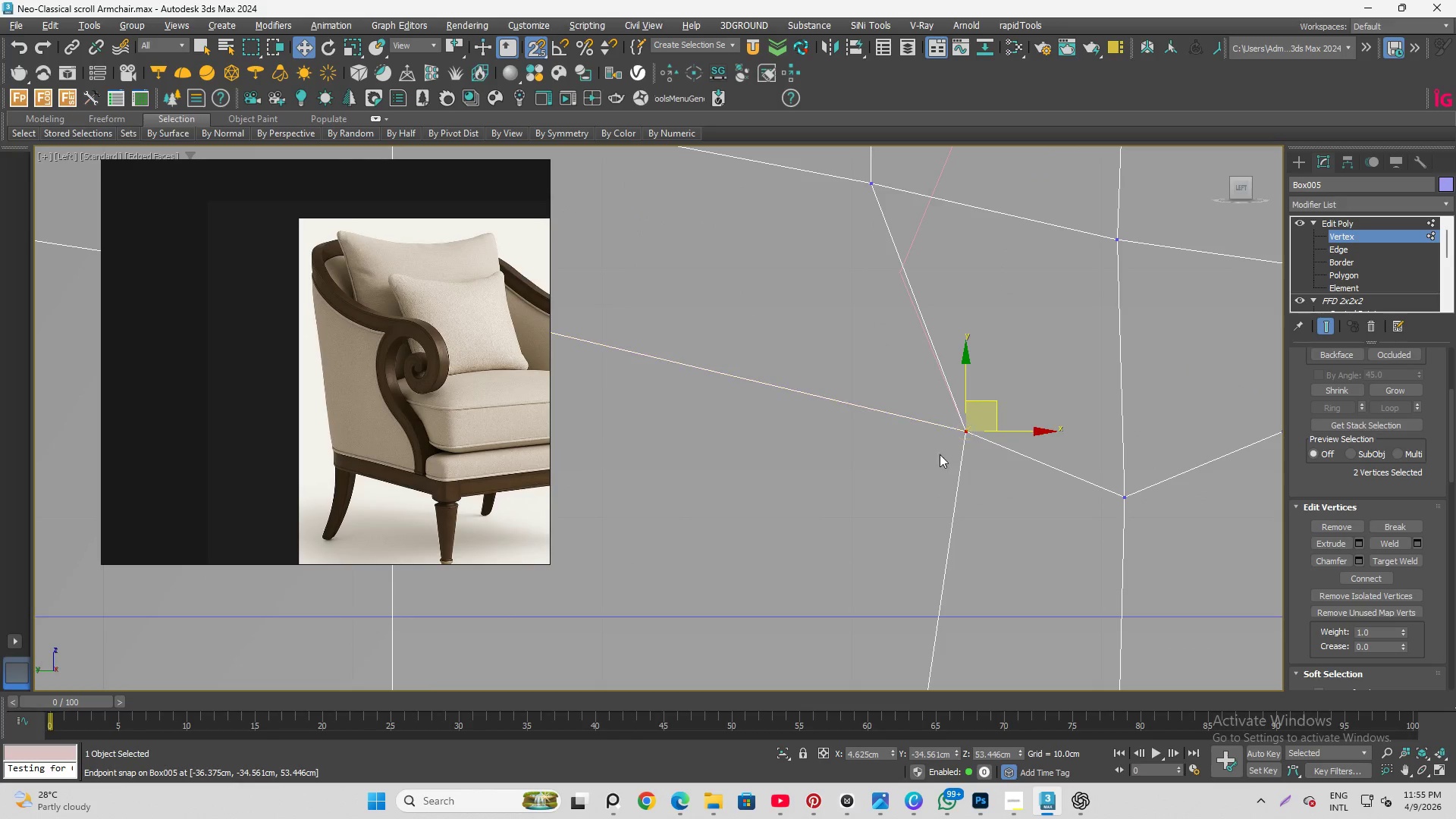 
scroll: coordinate [935, 460], scroll_direction: down, amount: 1.0
 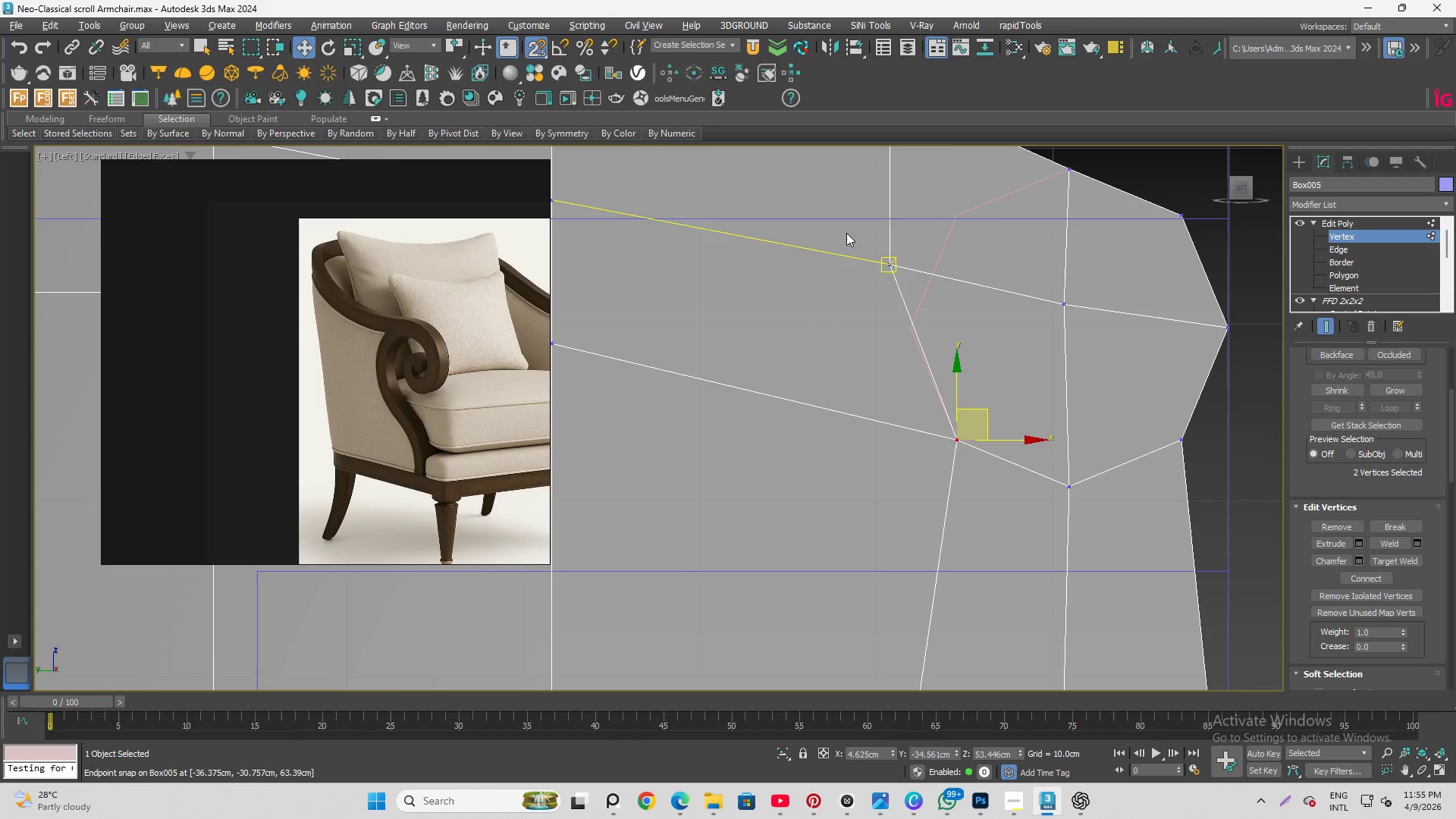 
left_click_drag(start_coordinate=[849, 232], to_coordinate=[918, 293])
 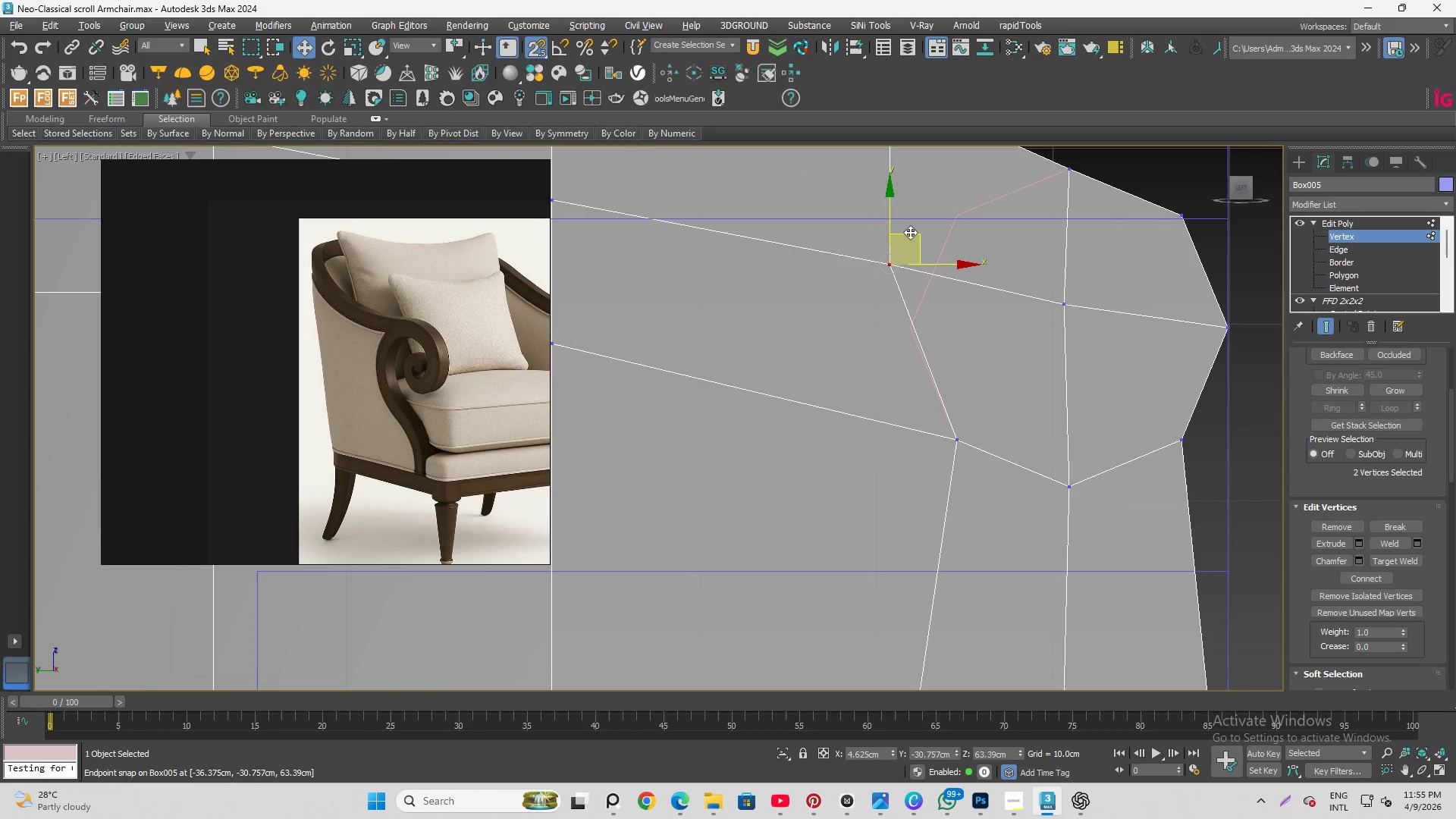 
left_click_drag(start_coordinate=[910, 235], to_coordinate=[899, 324])
 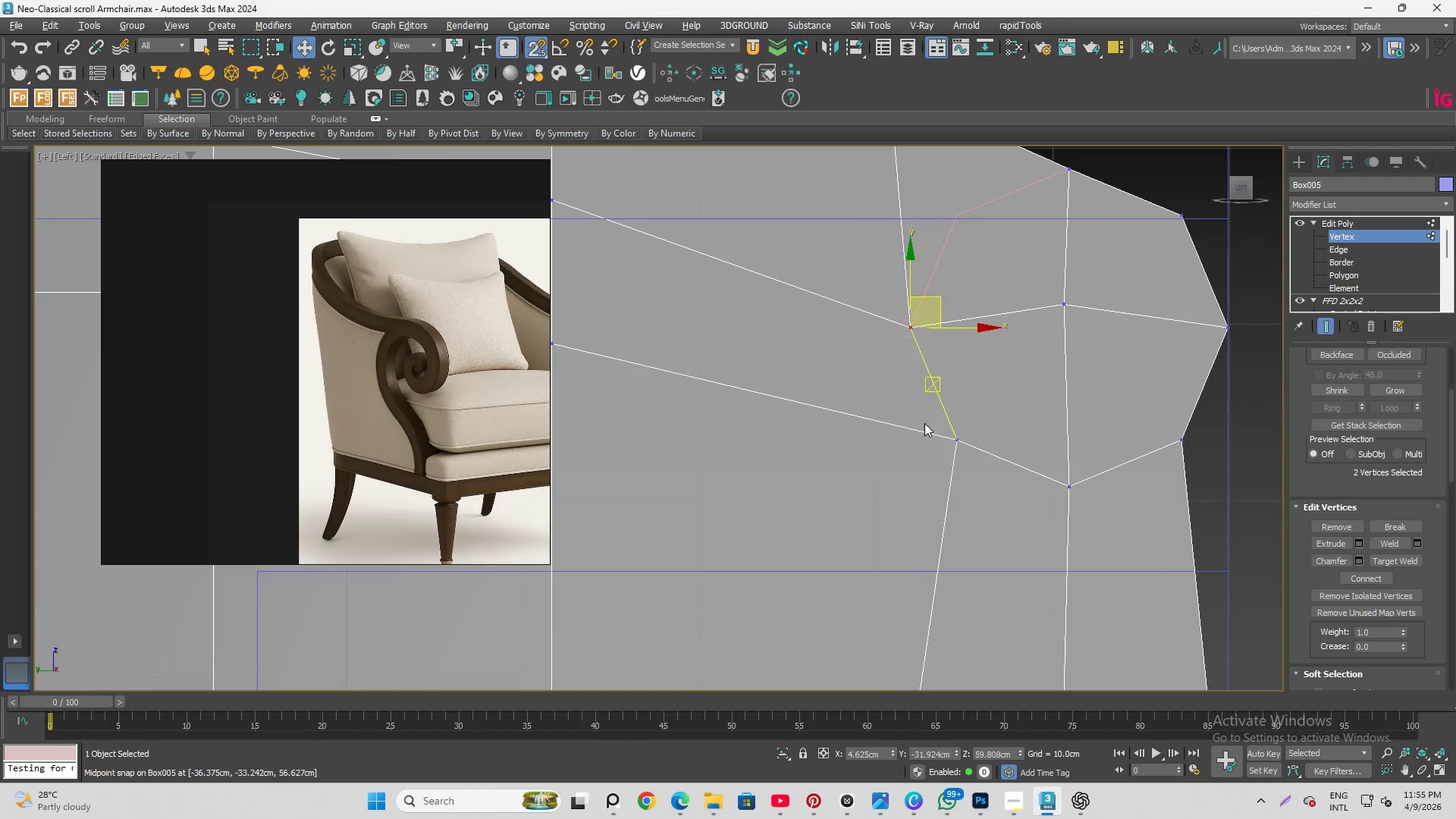 
scroll: coordinate [920, 440], scroll_direction: down, amount: 2.0
 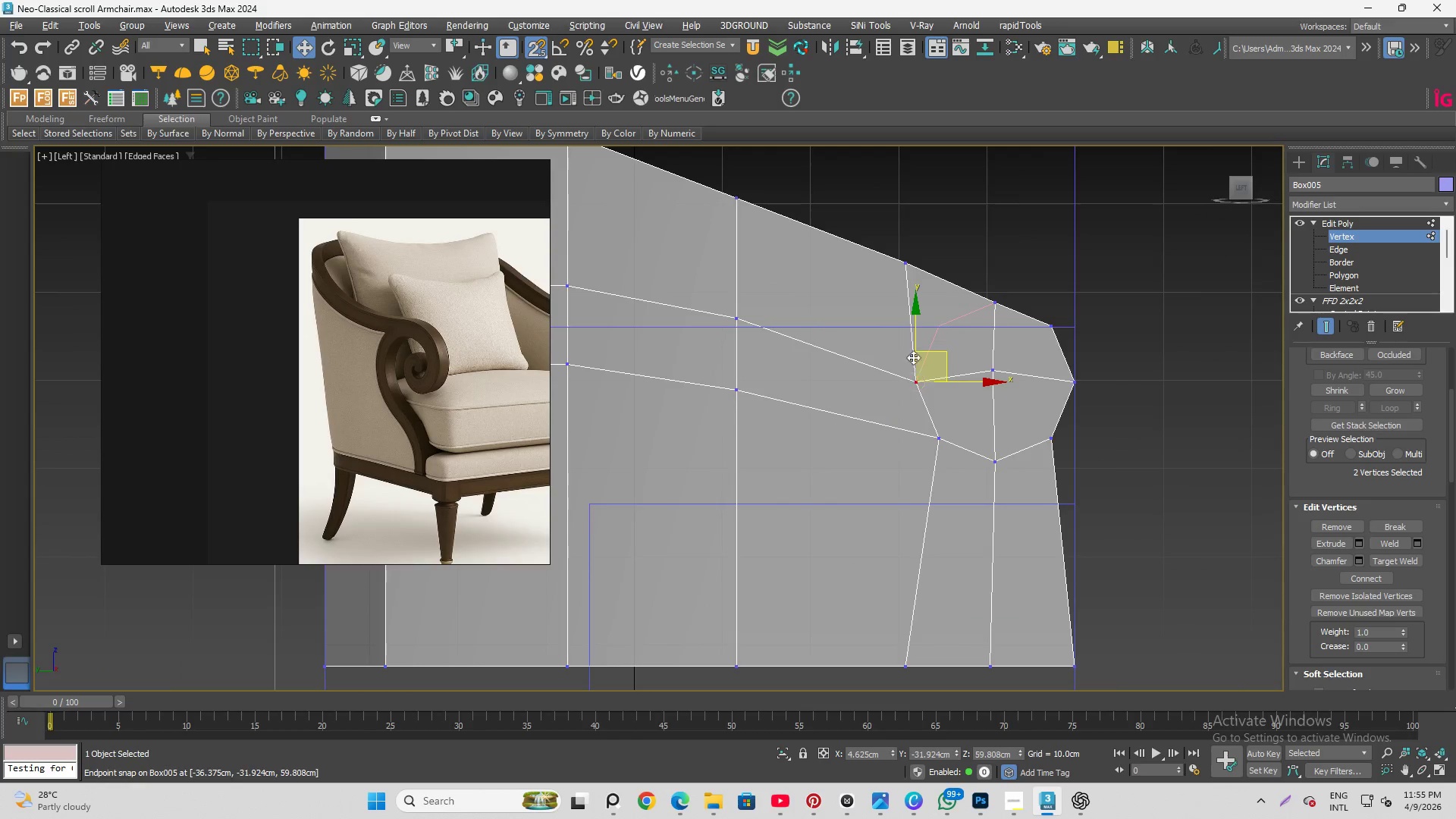 
scroll: coordinate [923, 350], scroll_direction: up, amount: 1.0
 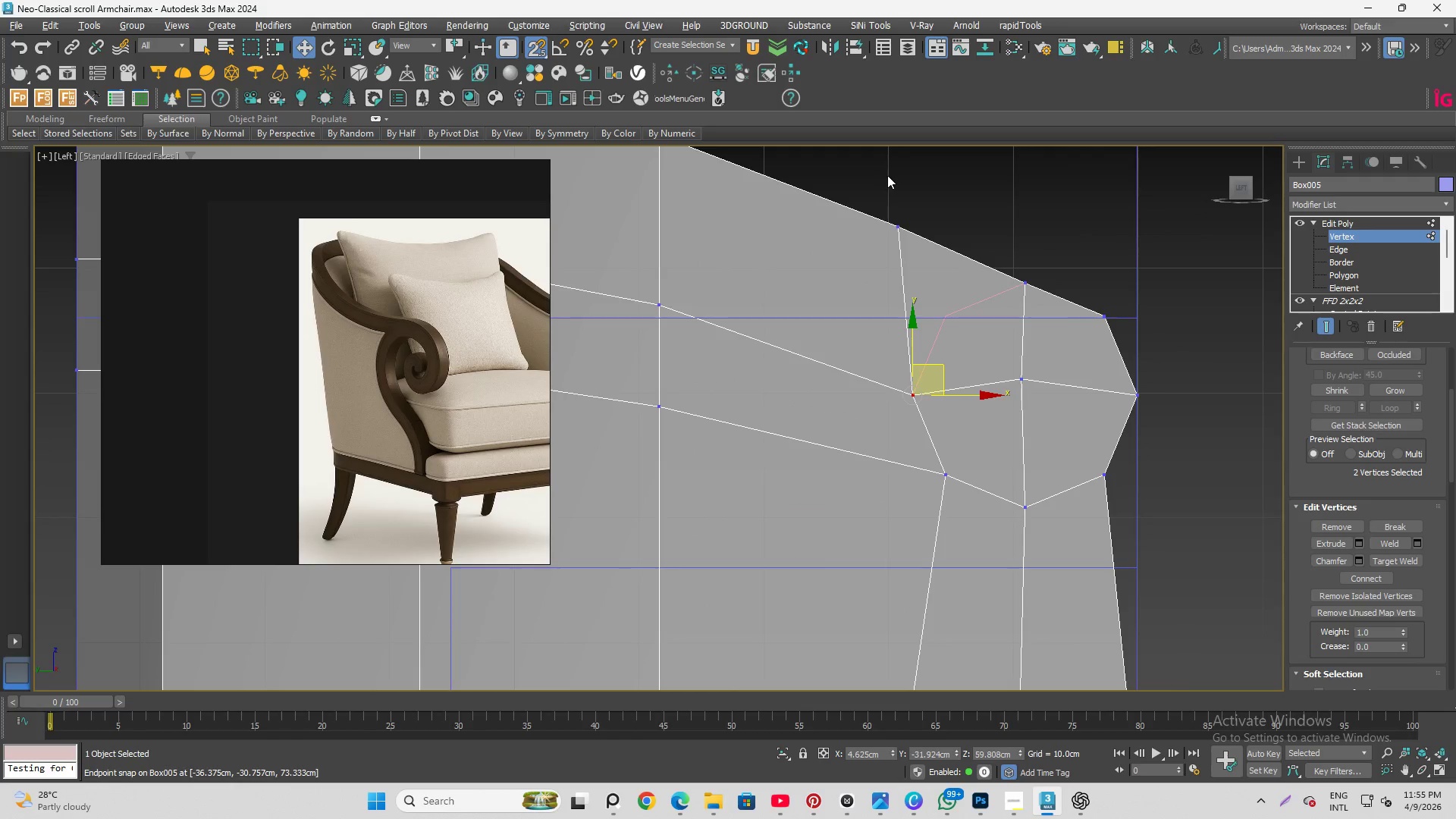 
left_click_drag(start_coordinate=[886, 178], to_coordinate=[933, 271])
 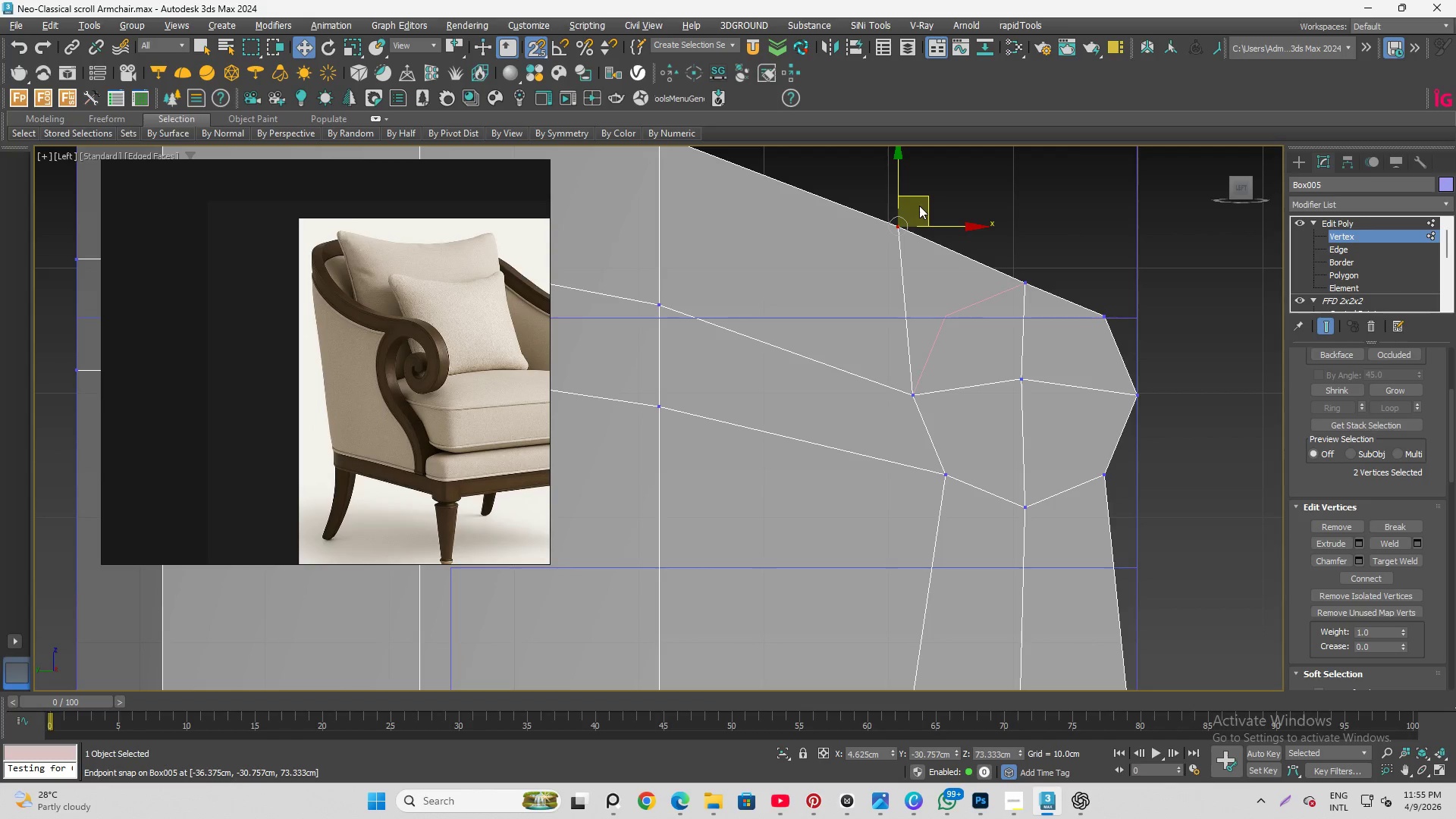 
left_click_drag(start_coordinate=[923, 196], to_coordinate=[941, 311])
 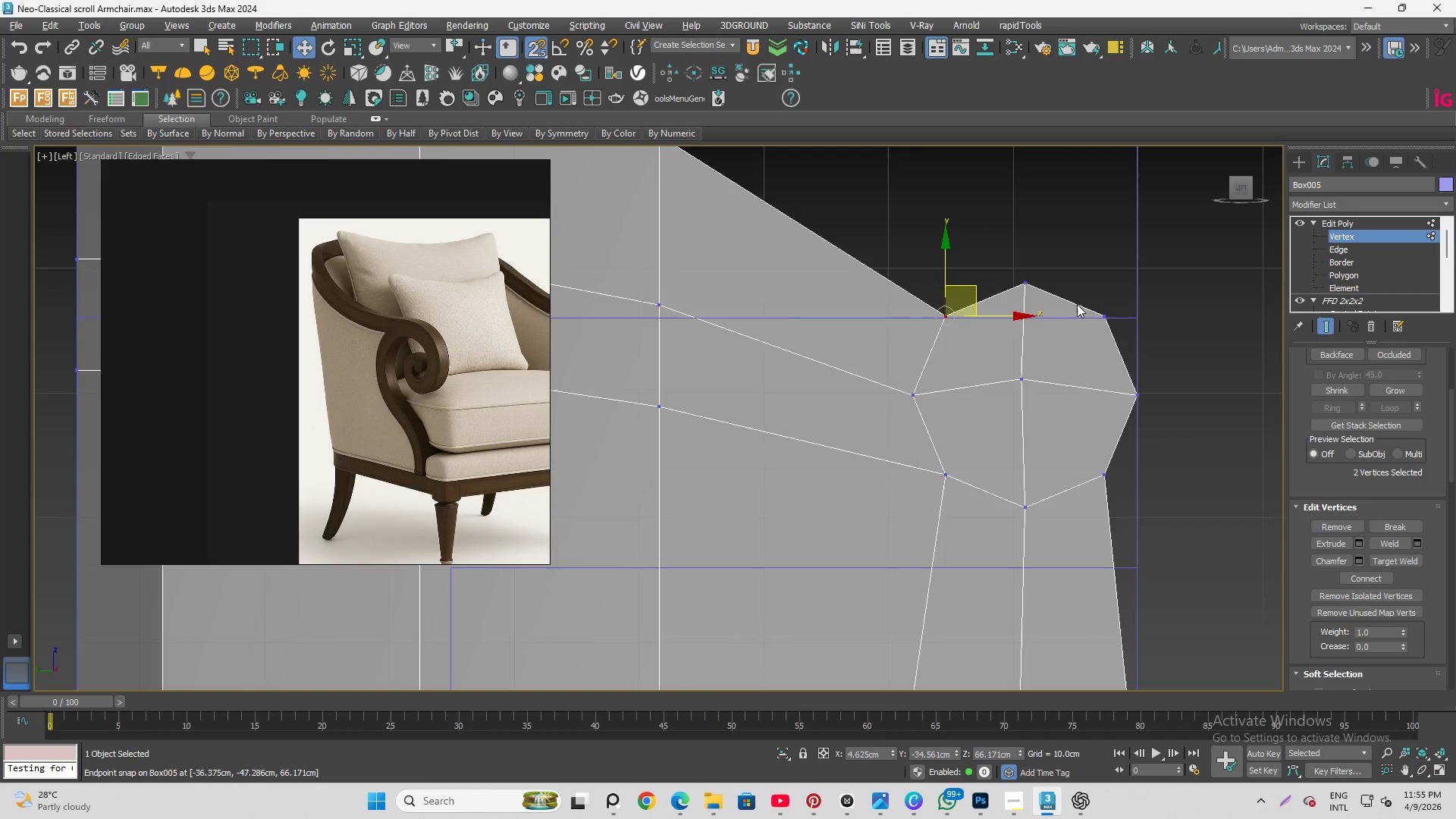 
scroll: coordinate [1043, 320], scroll_direction: down, amount: 1.0
 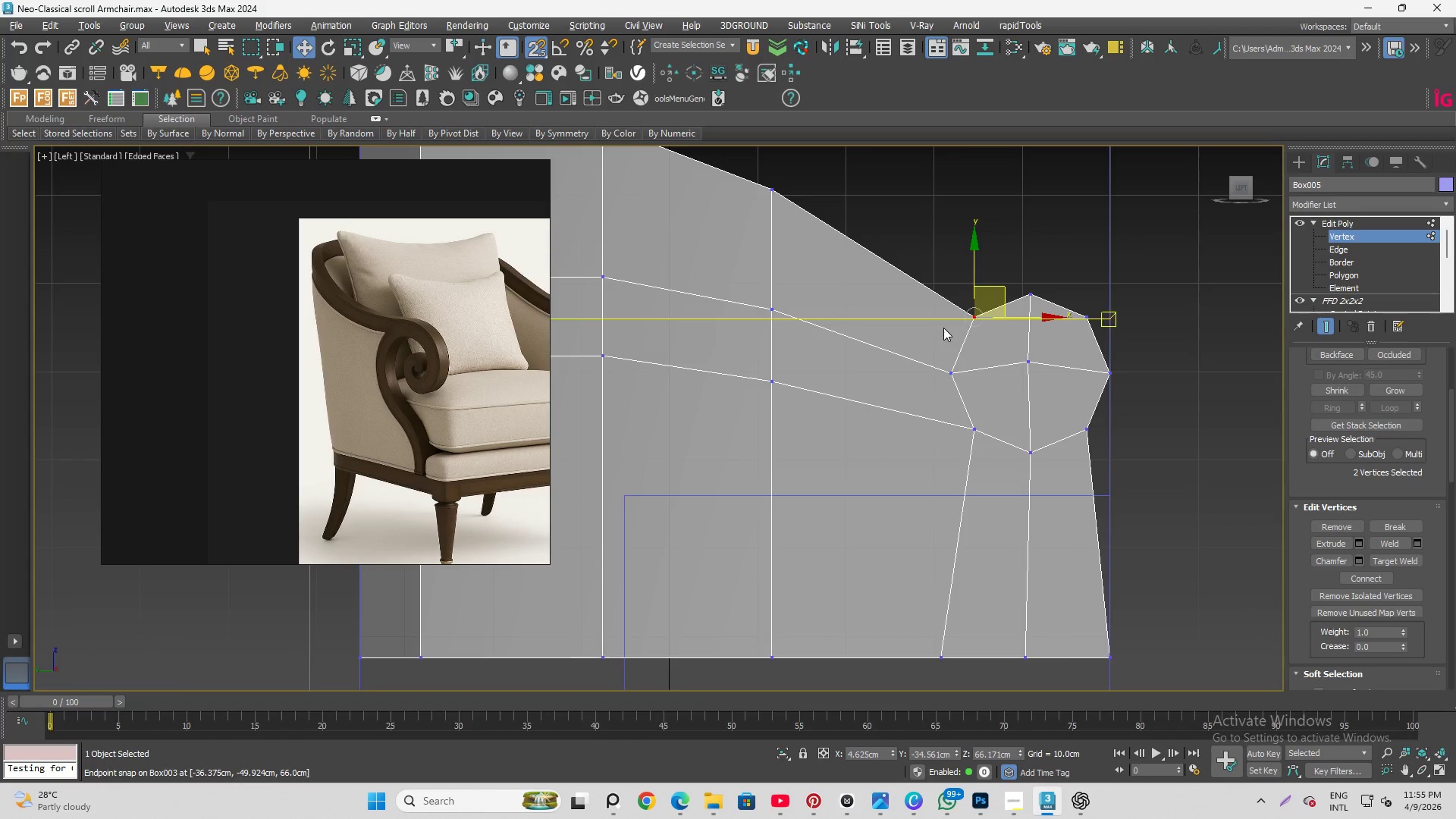 
scroll: coordinate [1119, 307], scroll_direction: up, amount: 2.0
 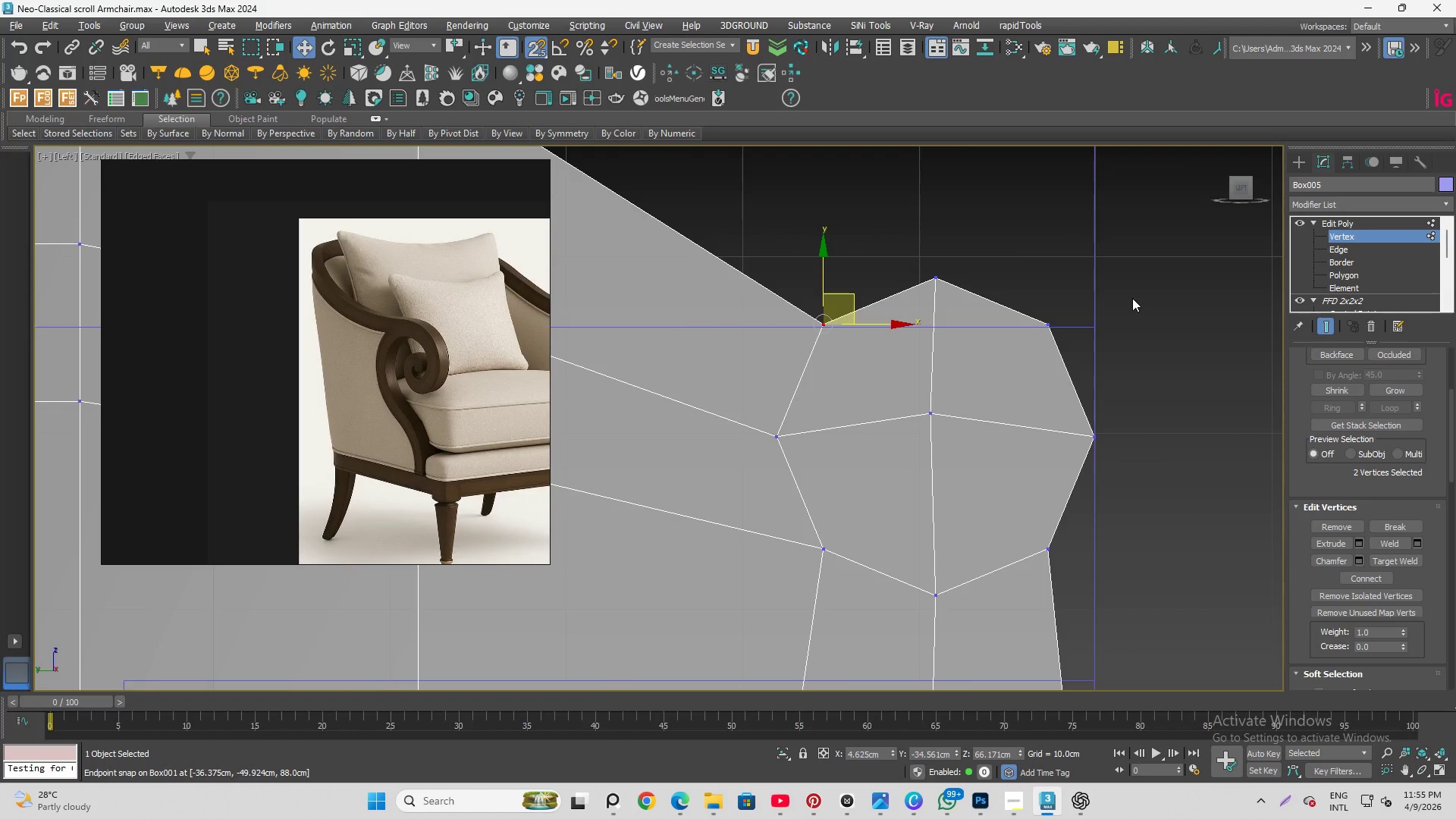 
scroll: coordinate [1135, 297], scroll_direction: down, amount: 3.0
 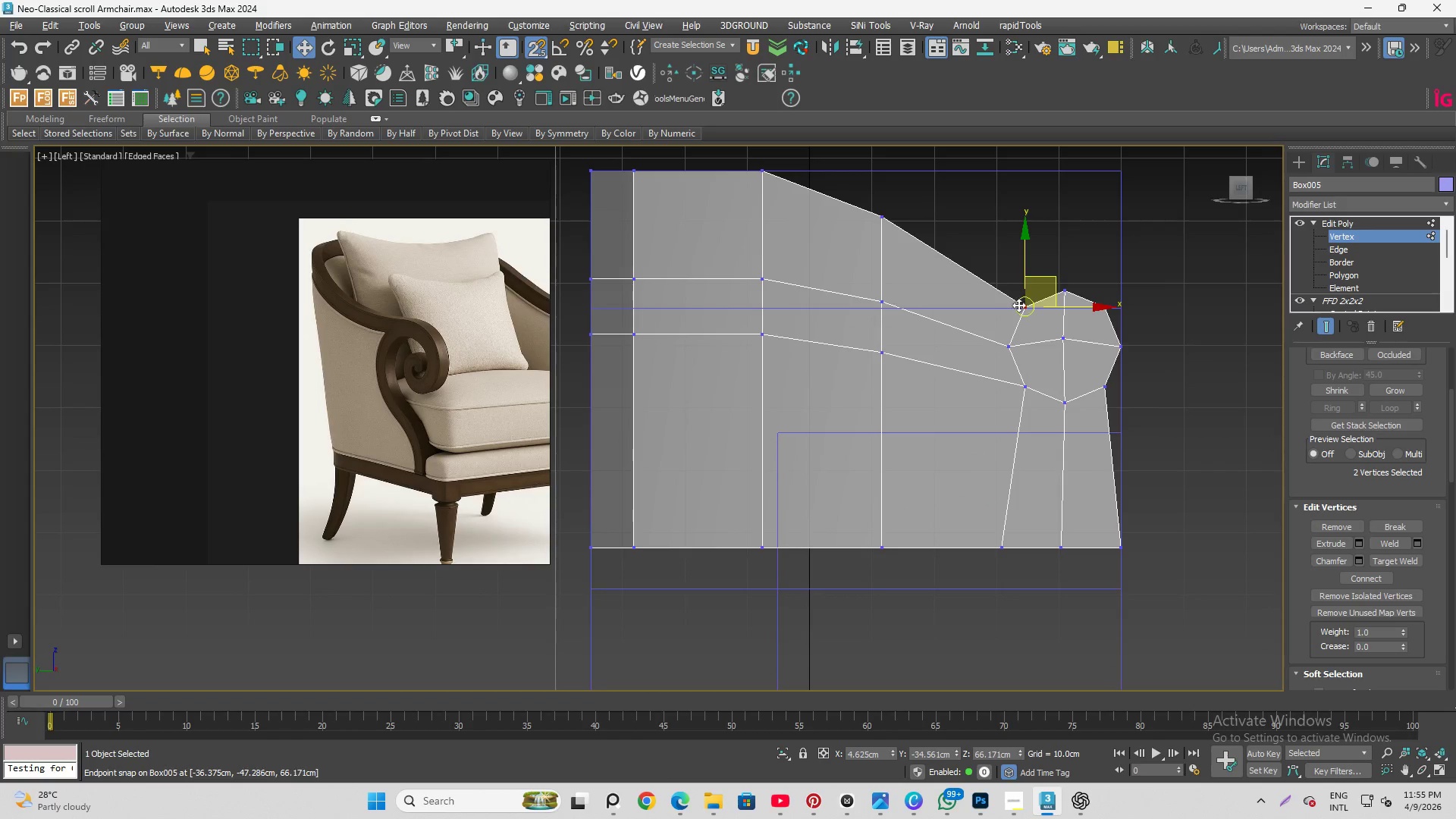 
left_click_drag(start_coordinate=[985, 240], to_coordinate=[1189, 610])
 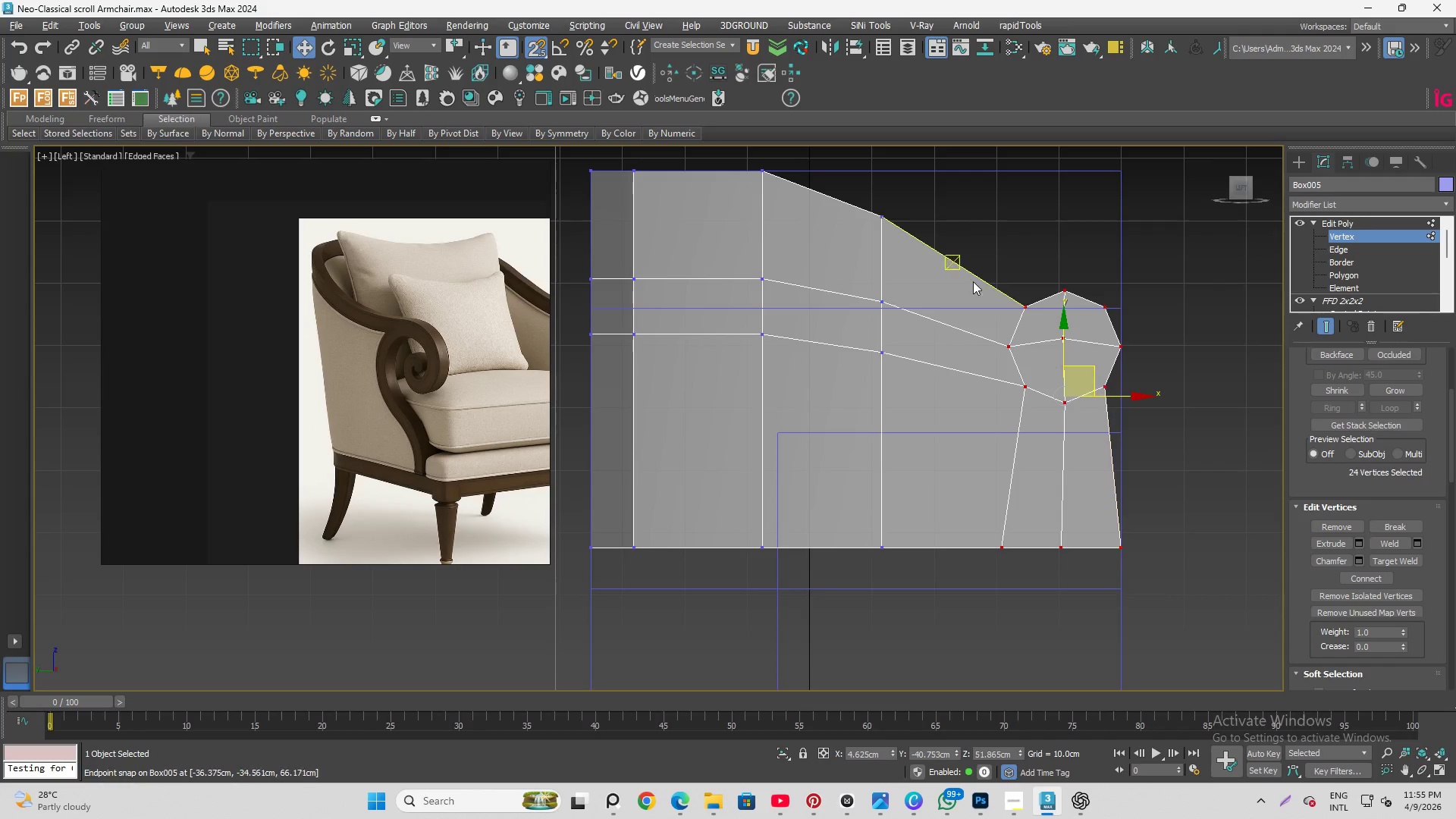 
left_click_drag(start_coordinate=[965, 243], to_coordinate=[1163, 447])
 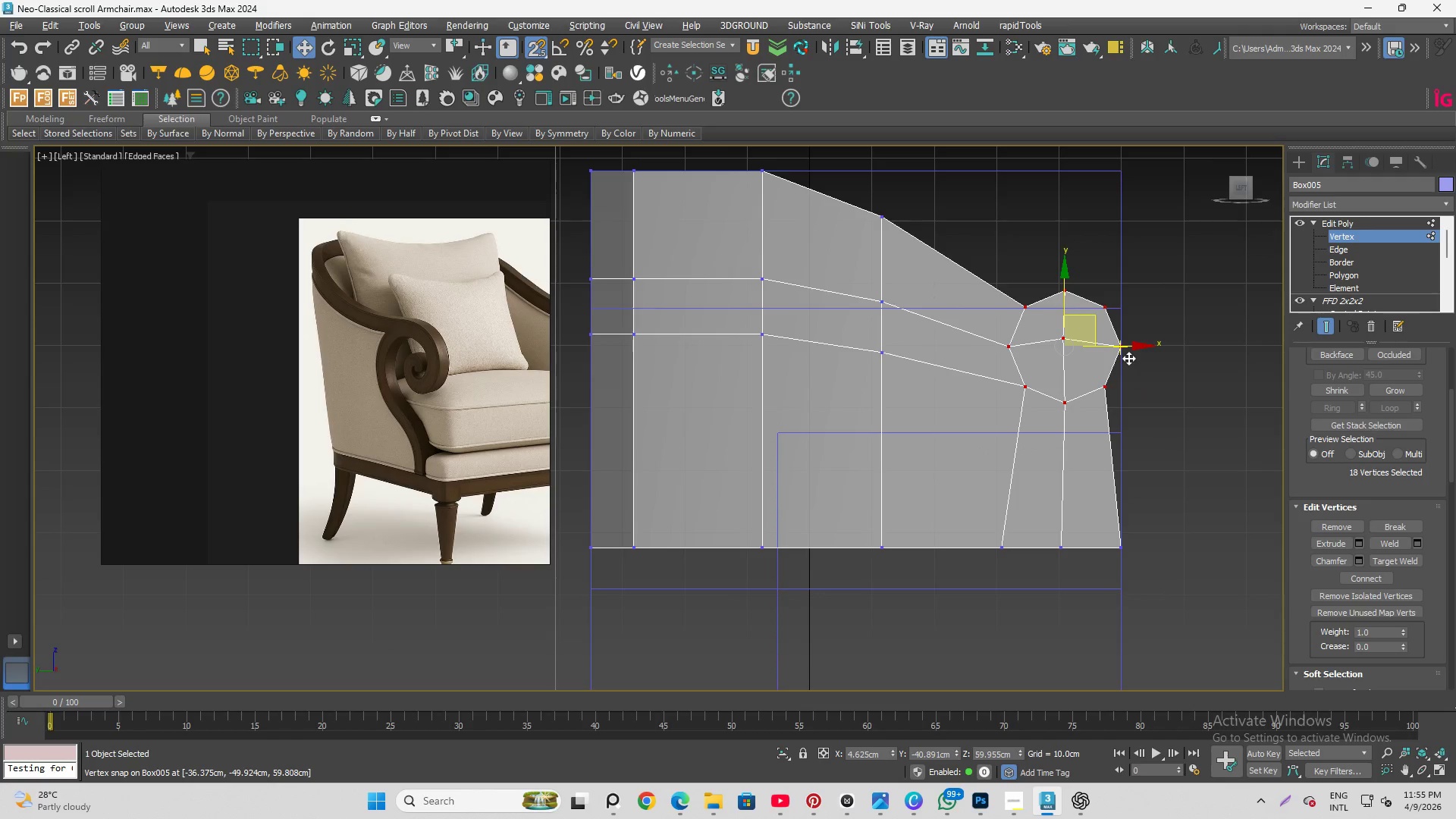 
left_click_drag(start_coordinate=[981, 212], to_coordinate=[1161, 588])
 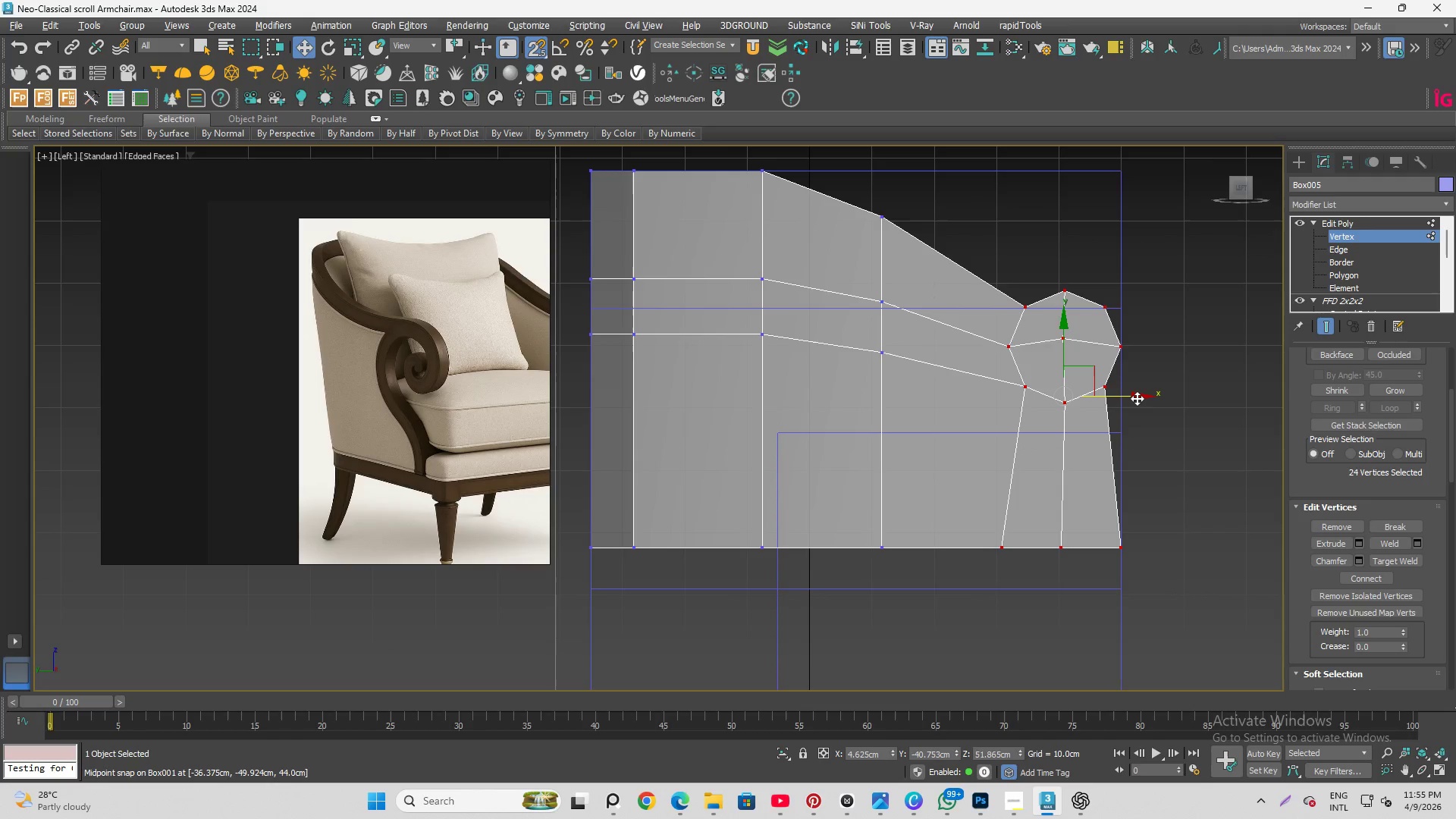 
key(S)
 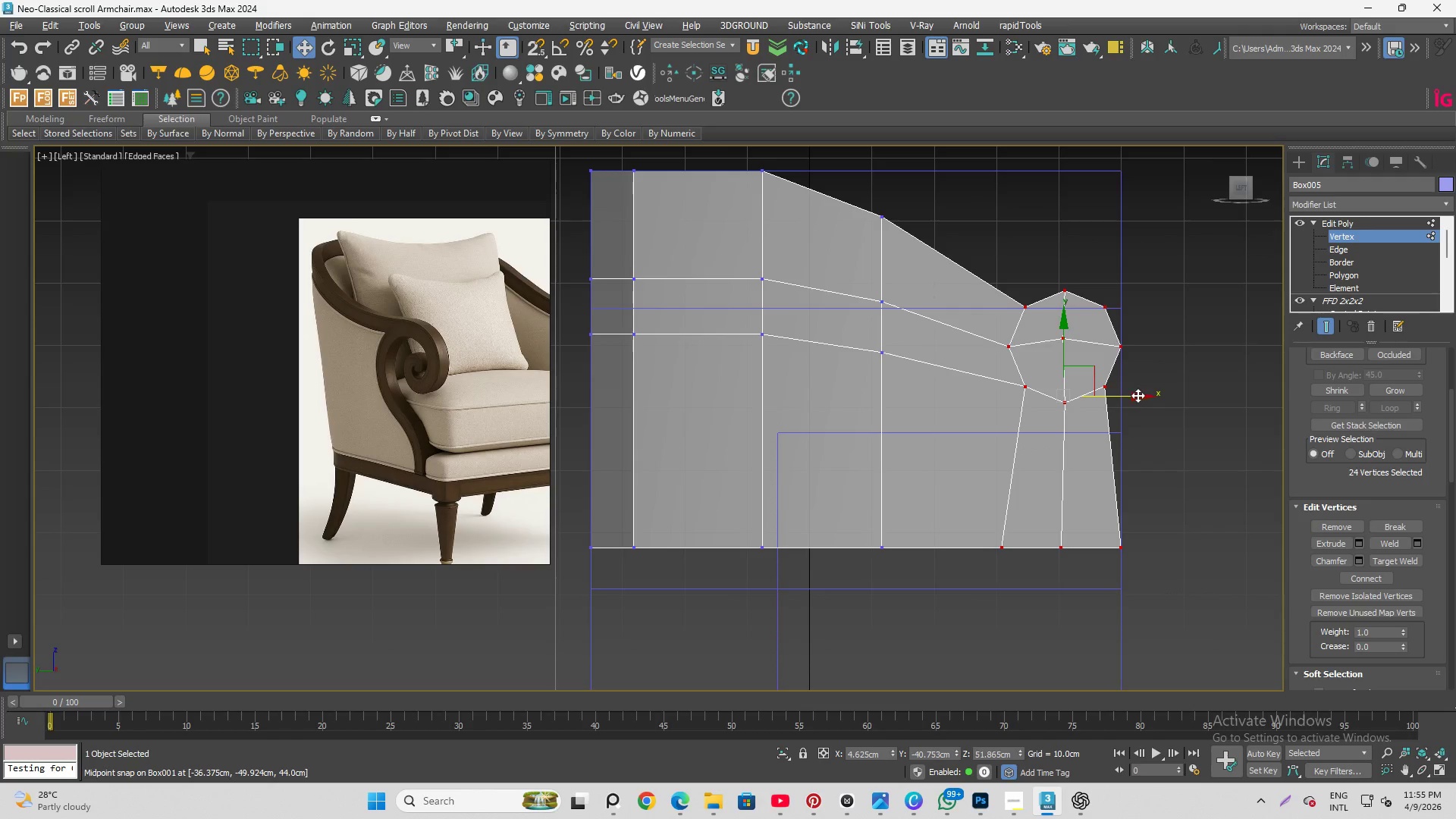 
left_click_drag(start_coordinate=[1137, 395], to_coordinate=[1107, 391])
 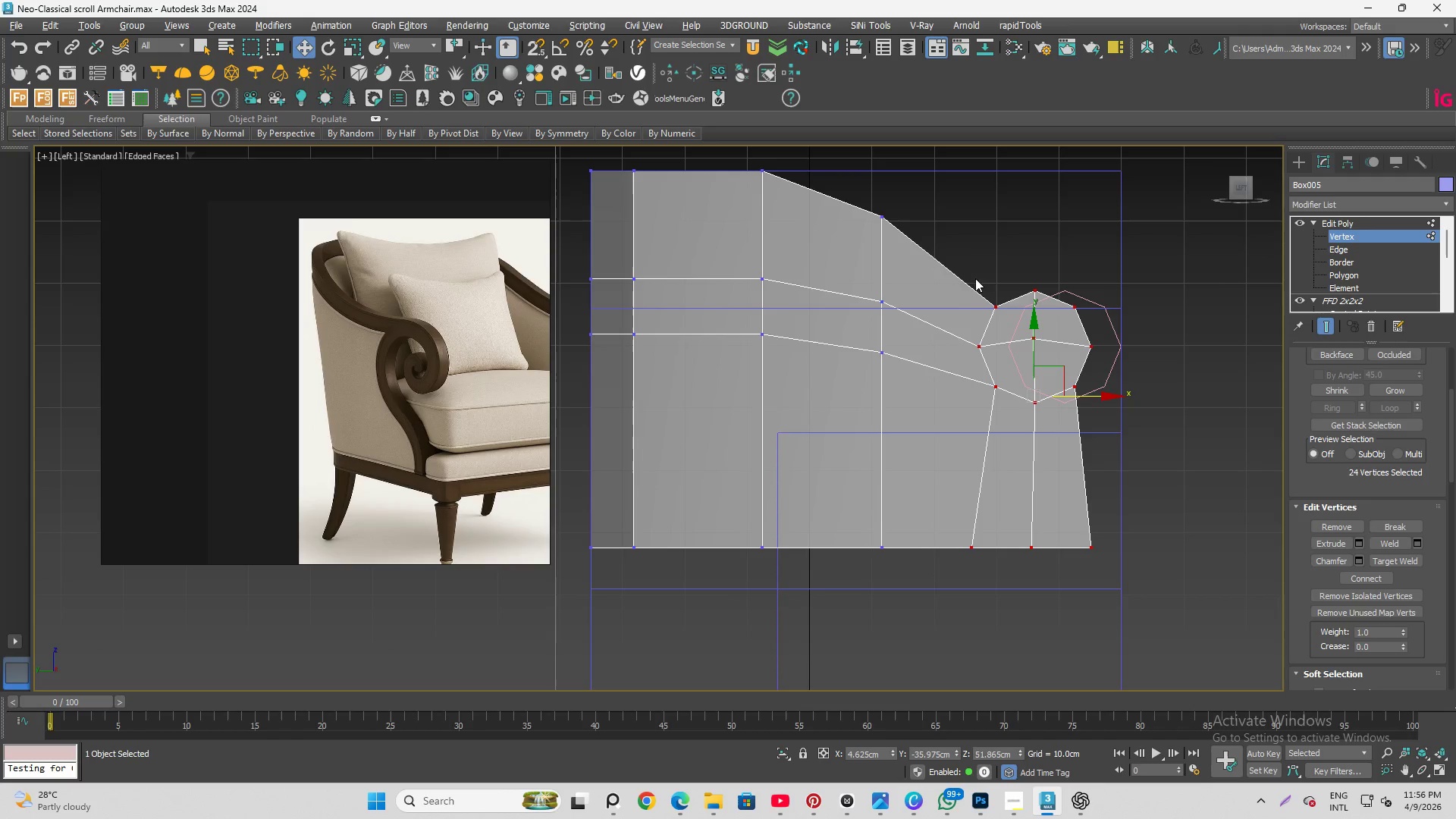 
left_click_drag(start_coordinate=[960, 268], to_coordinate=[1008, 328])
 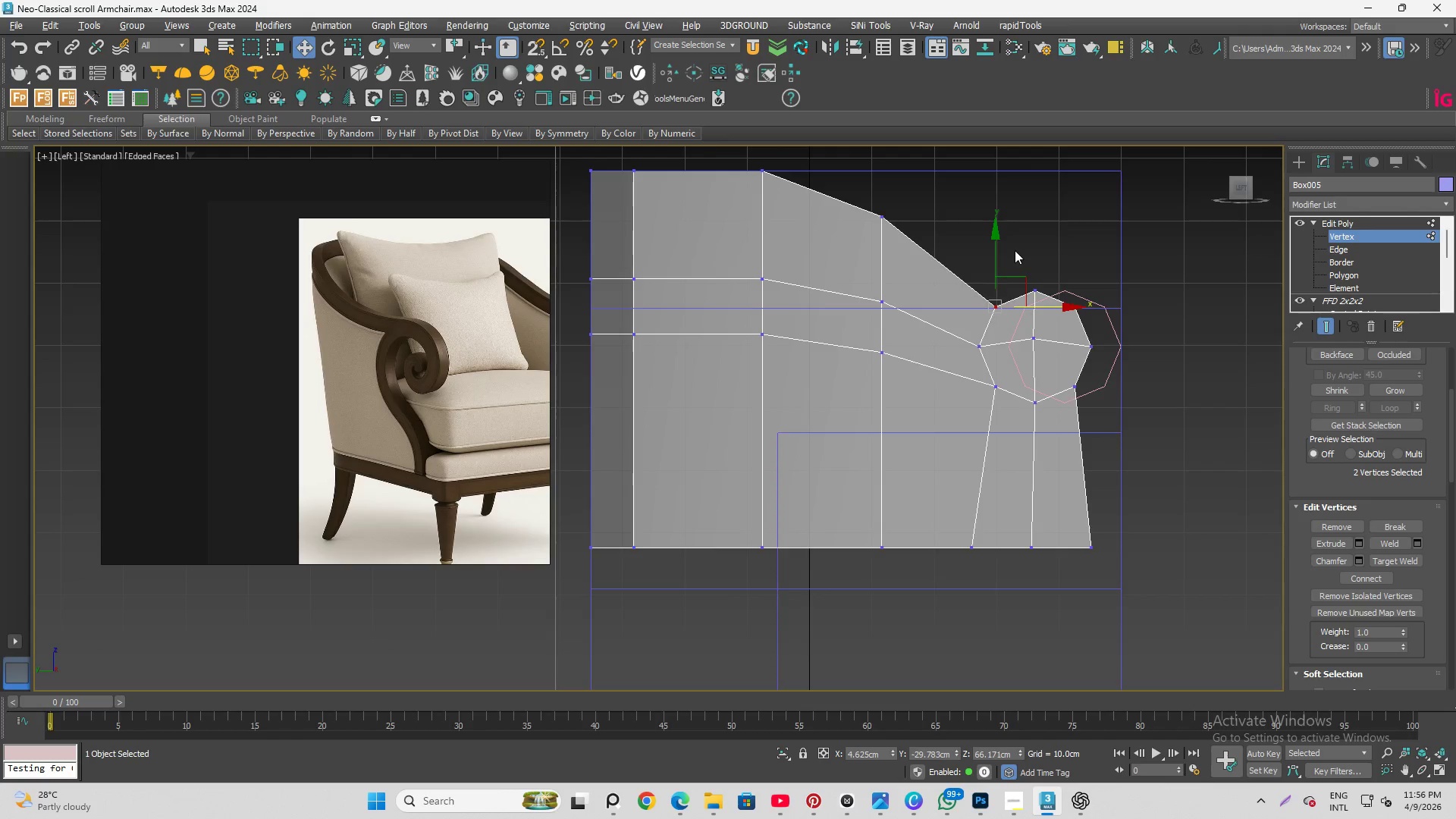 
scroll: coordinate [1013, 246], scroll_direction: up, amount: 2.0
 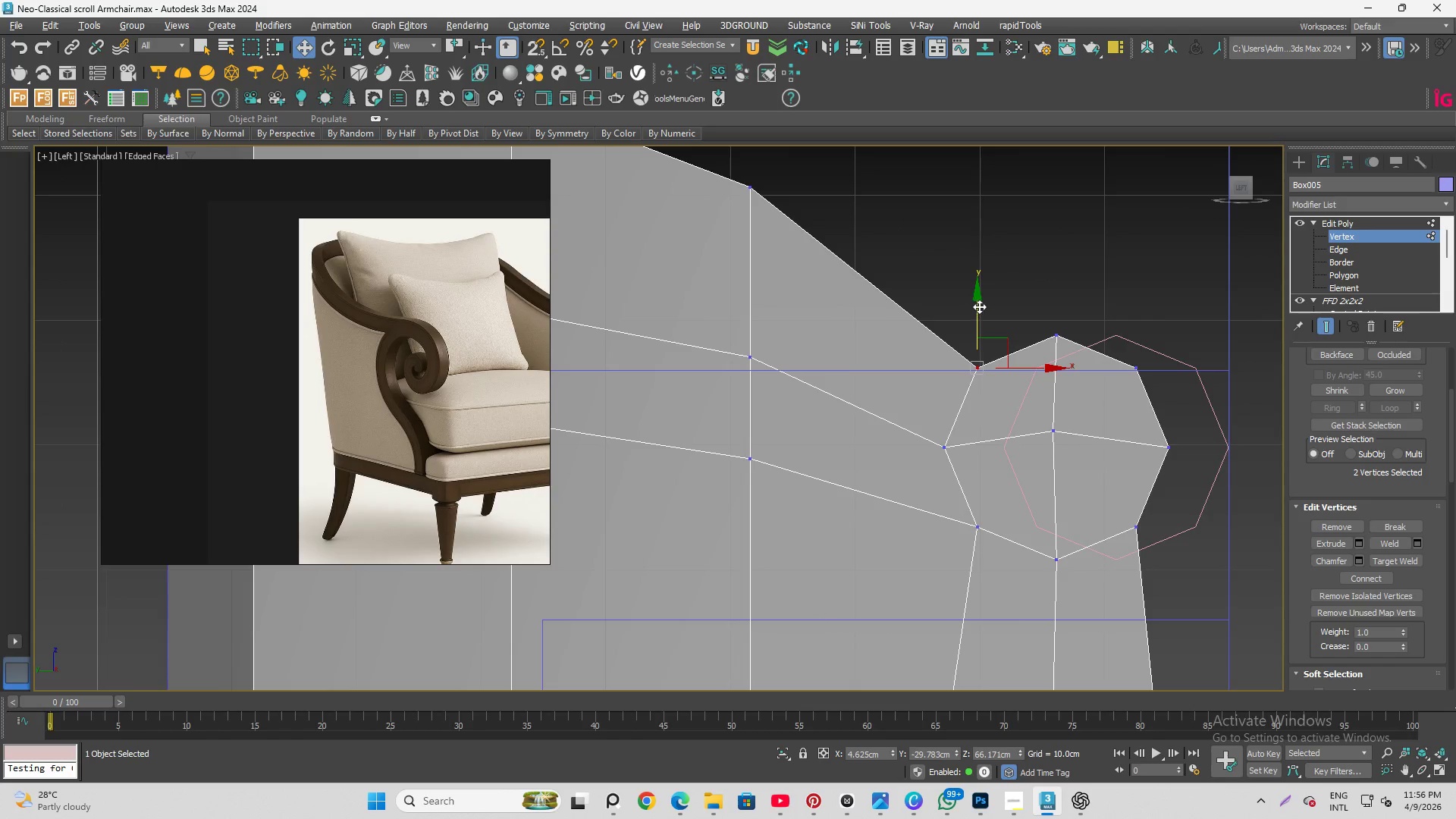 
left_click_drag(start_coordinate=[978, 305], to_coordinate=[969, 249])
 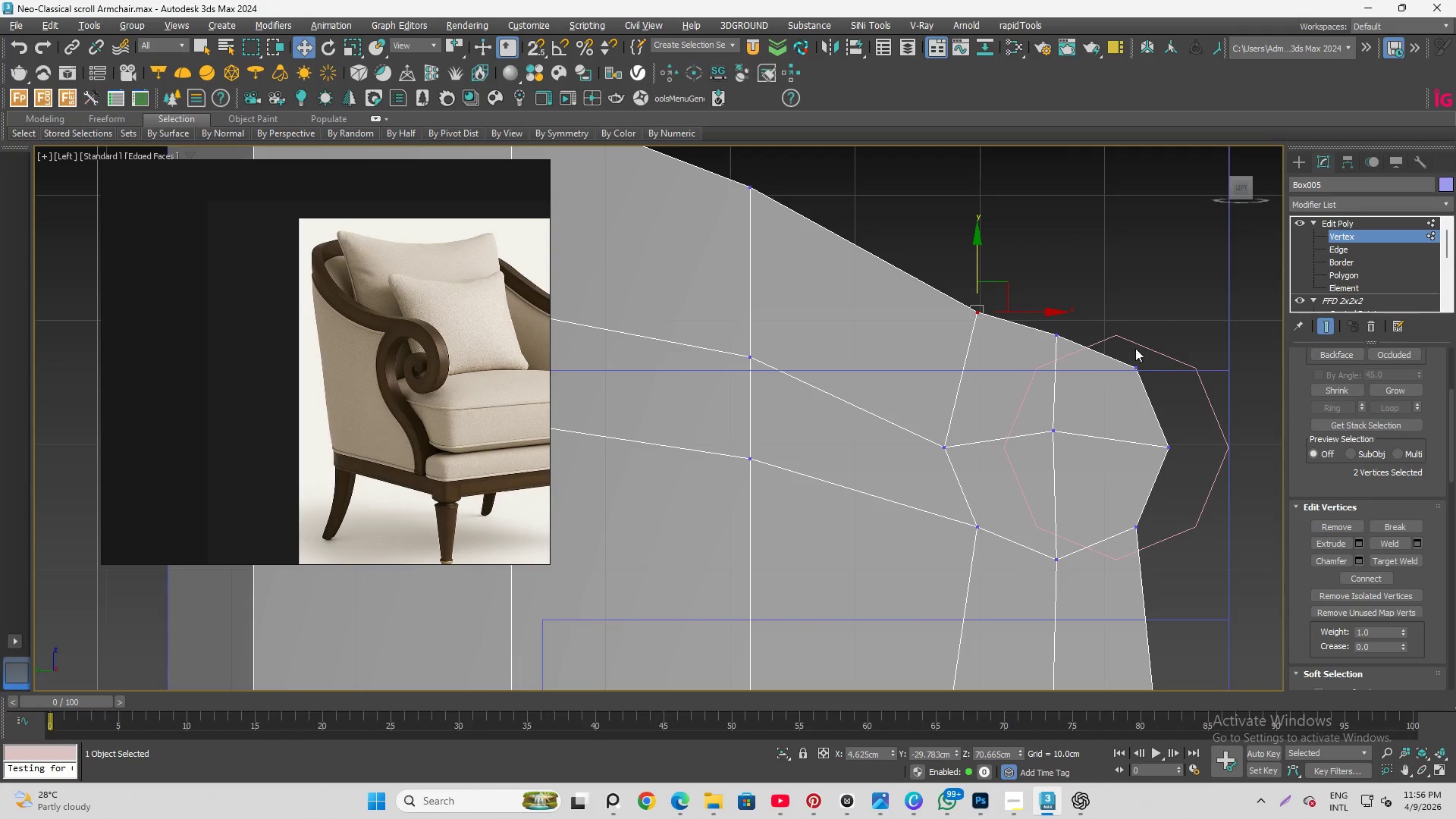 
key(Control+Z)
 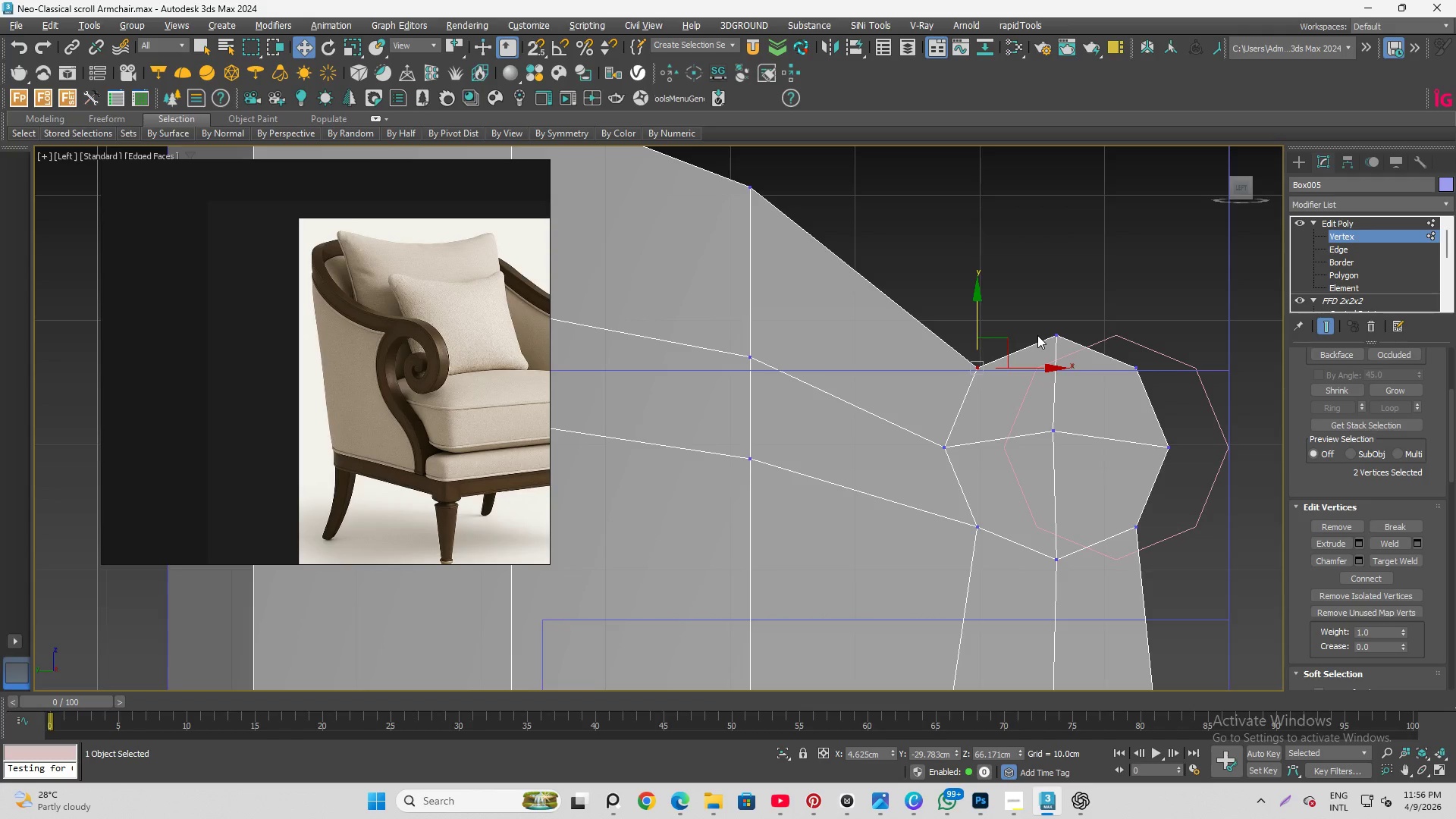 
wait(5.02)
 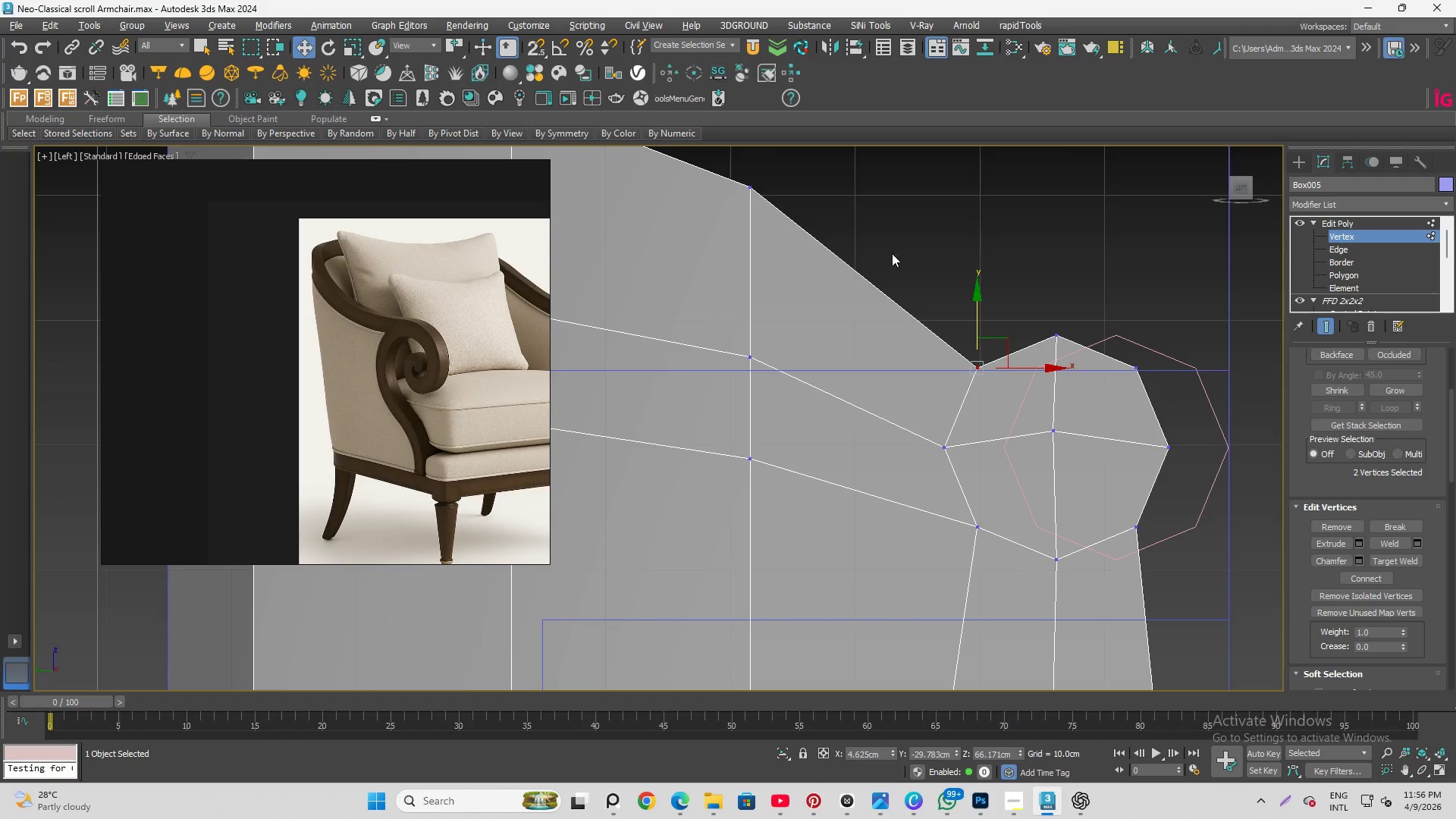 
scroll: coordinate [1058, 406], scroll_direction: down, amount: 2.0
 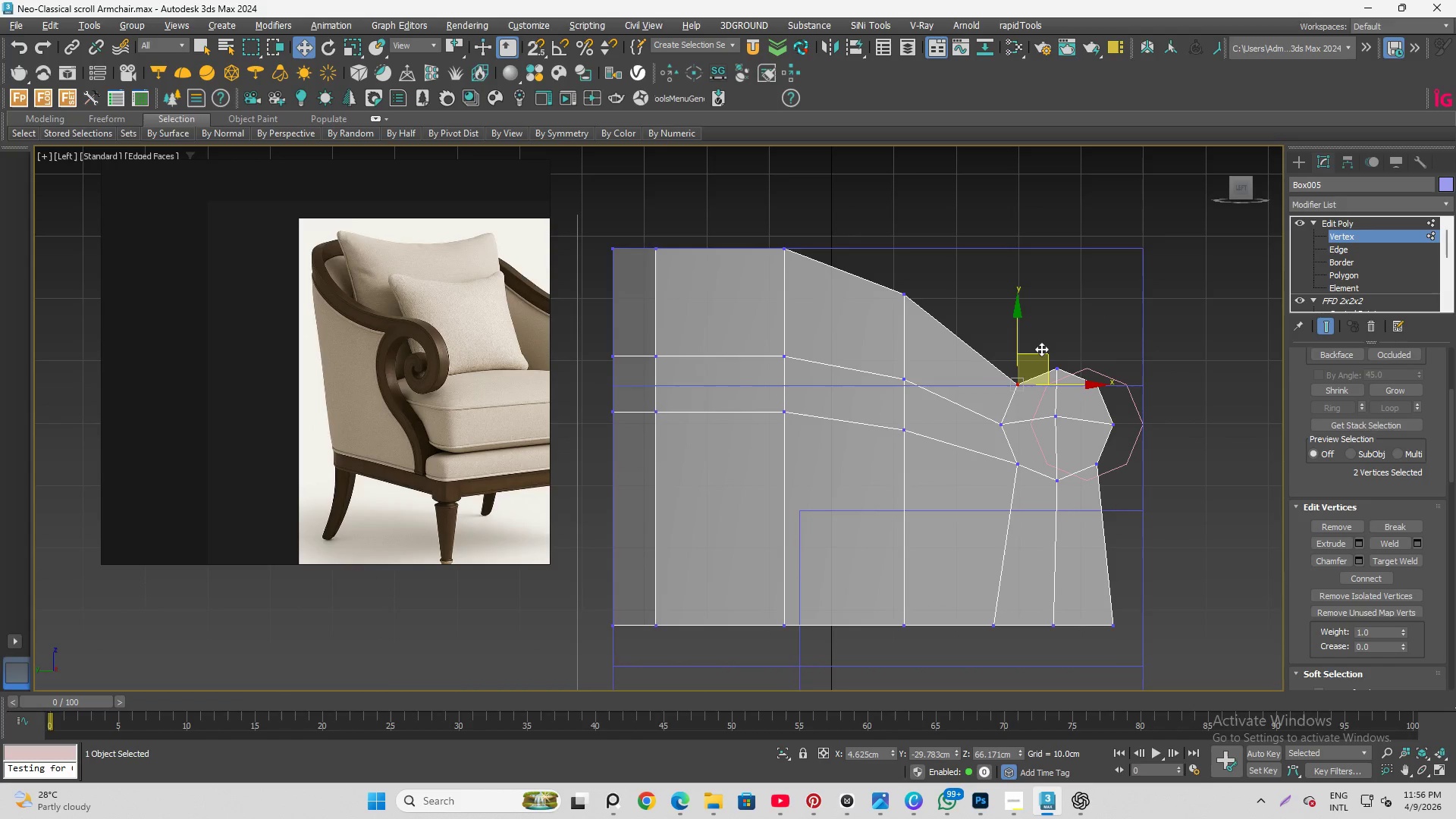 
scroll: coordinate [1025, 312], scroll_direction: up, amount: 1.0
 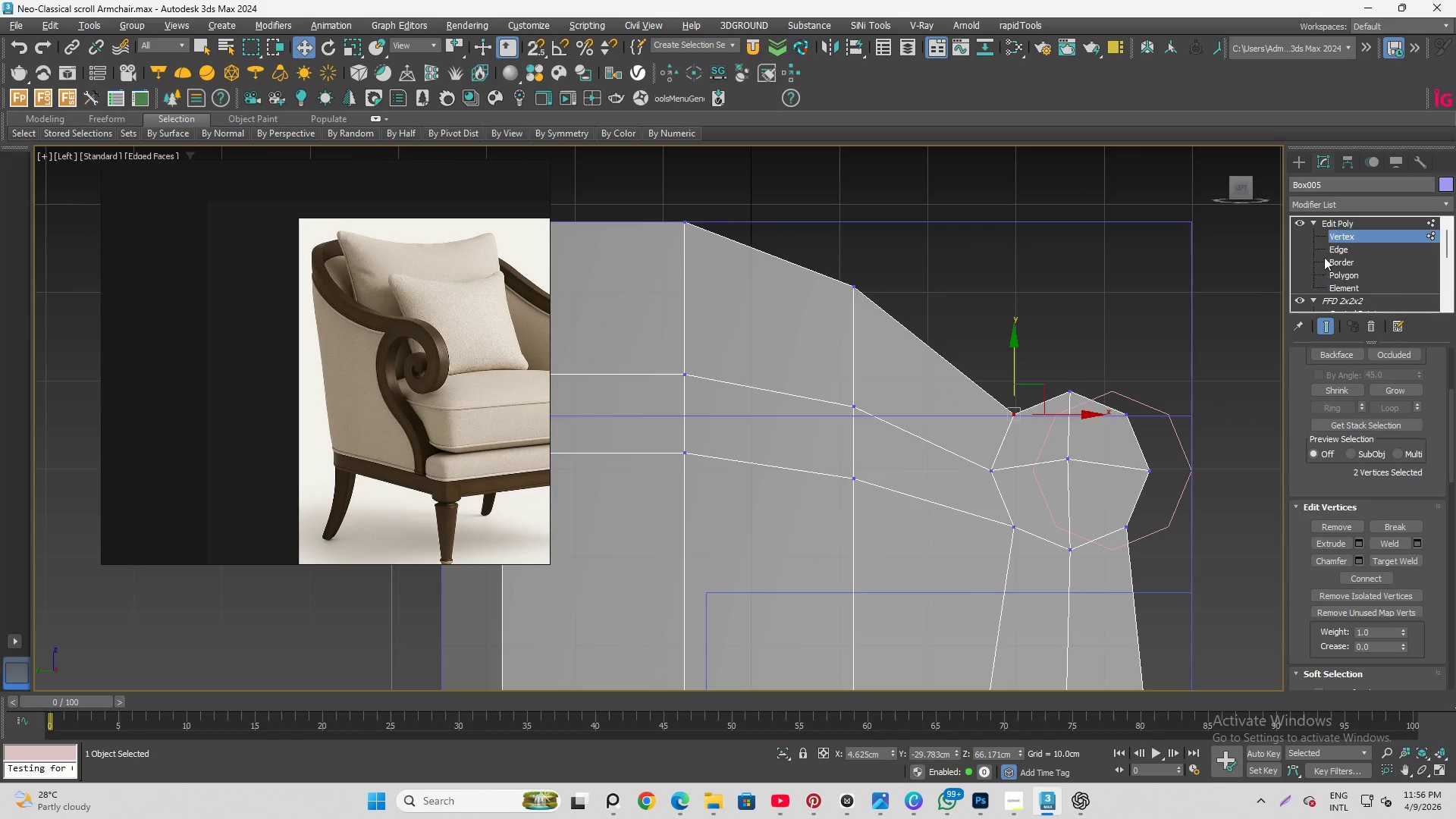 
left_click([1337, 253])
 